 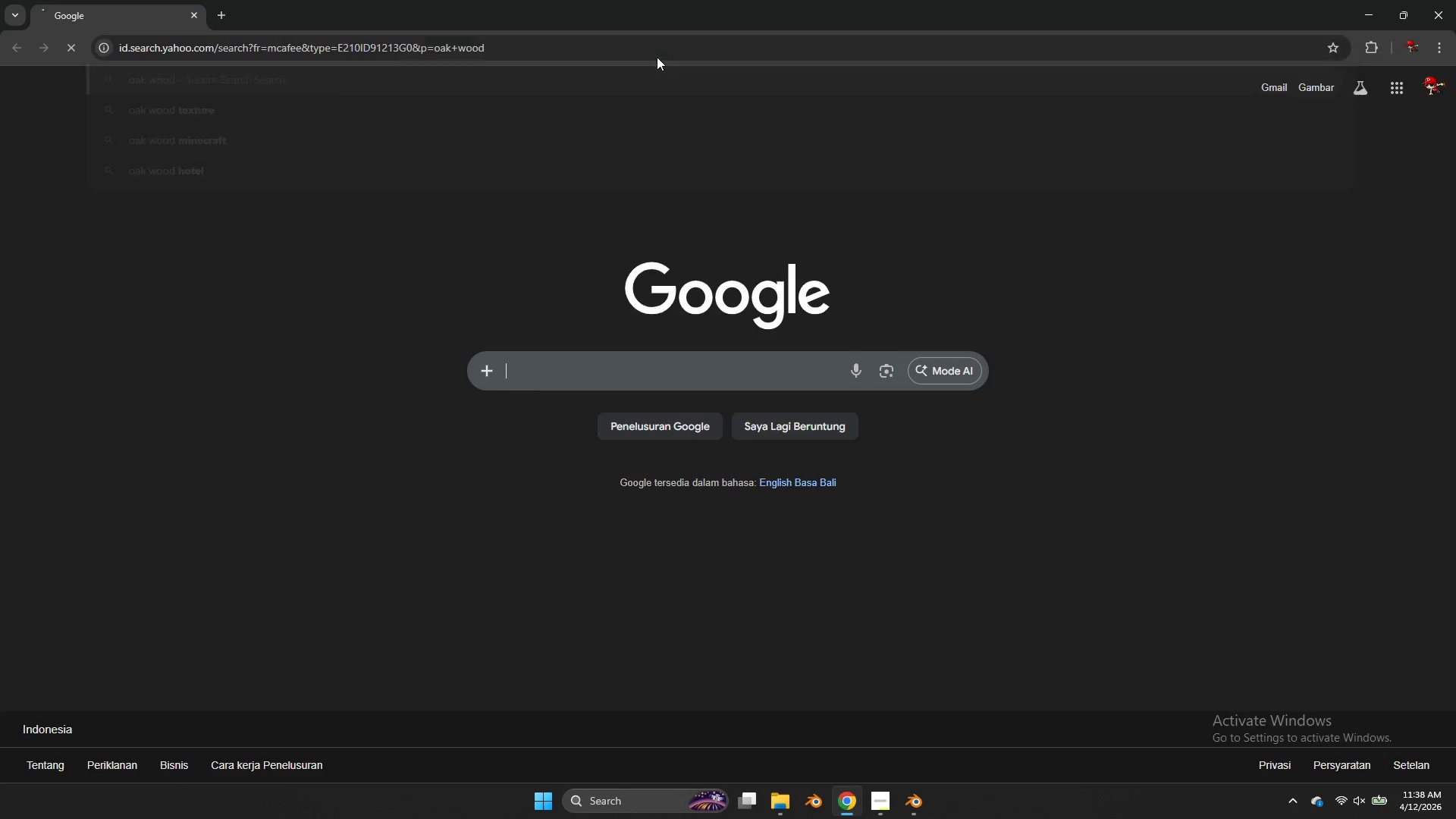 
key(Enter)
 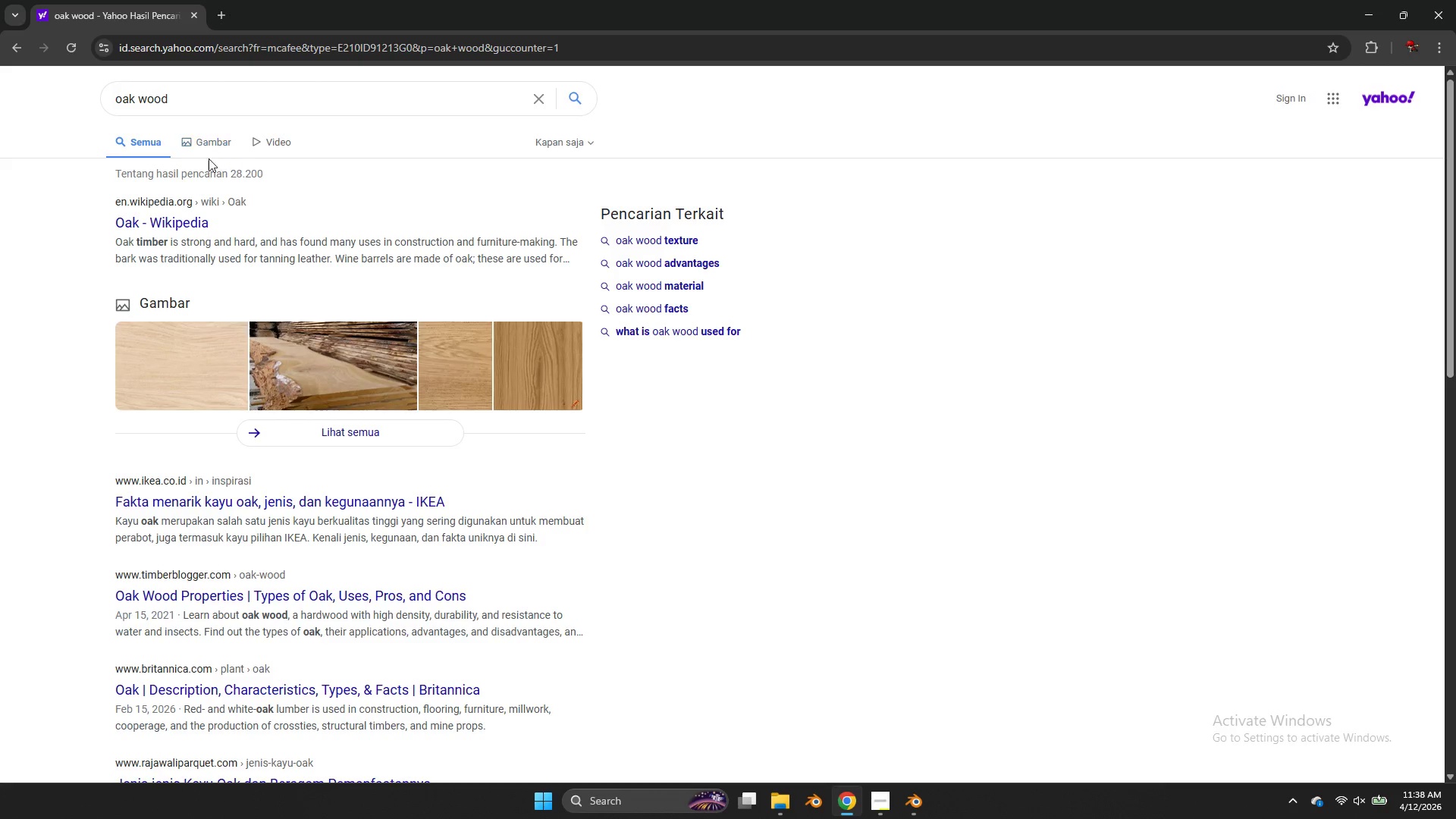 
left_click([215, 148])
 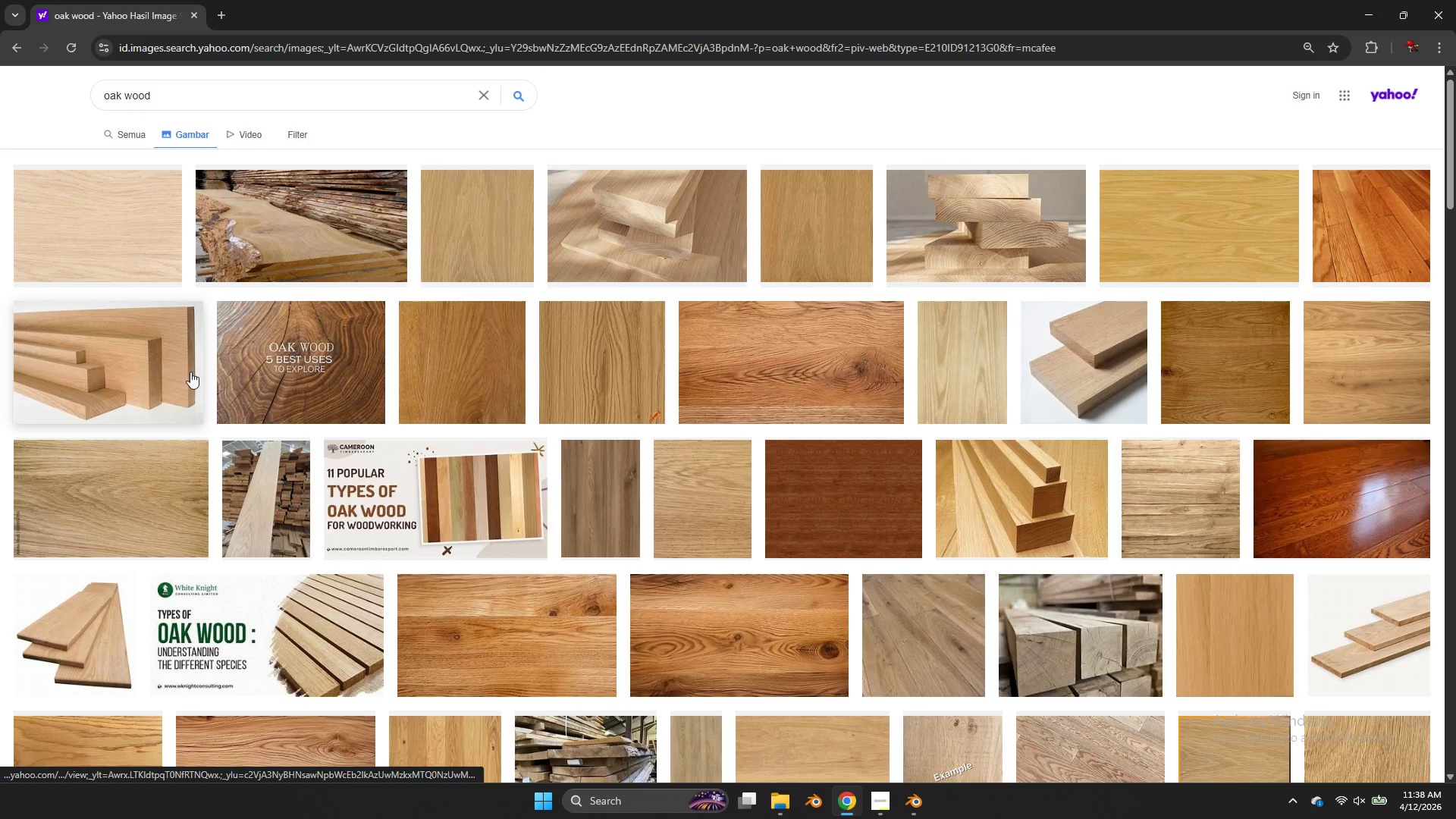 
left_click([118, 337])
 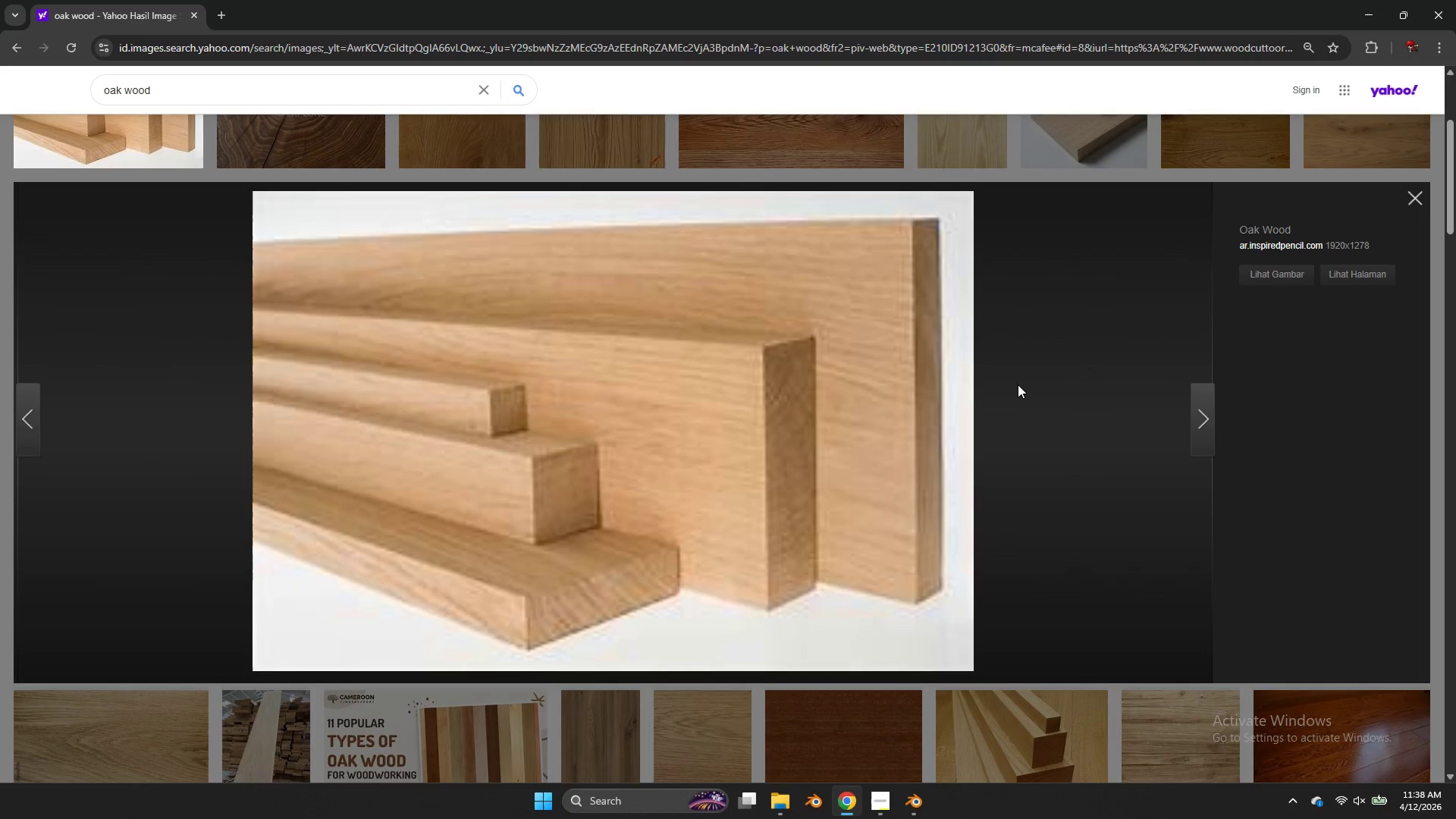 
scroll: coordinate [724, 379], scroll_direction: up, amount: 4.0
 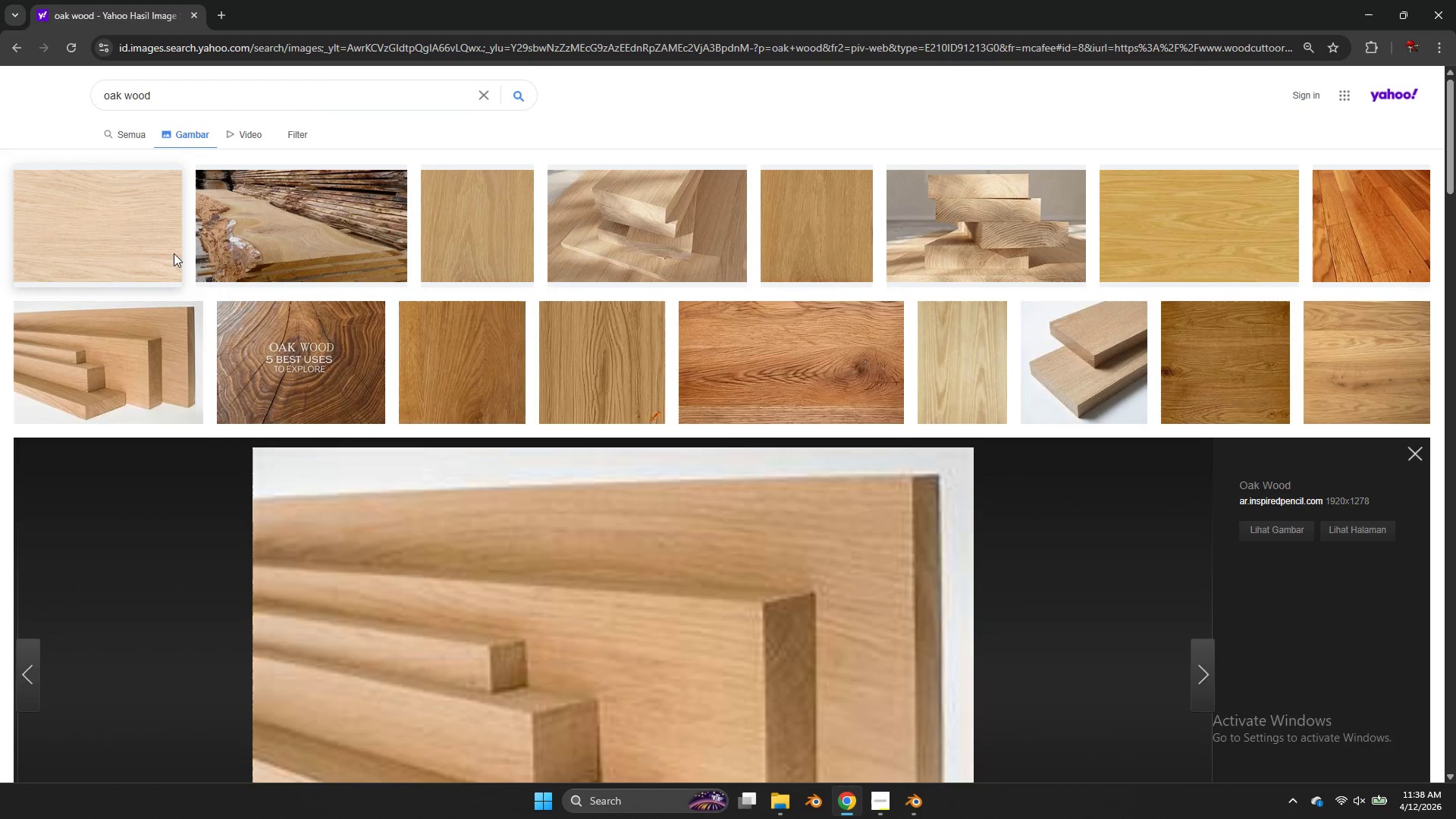 
left_click([128, 248])
 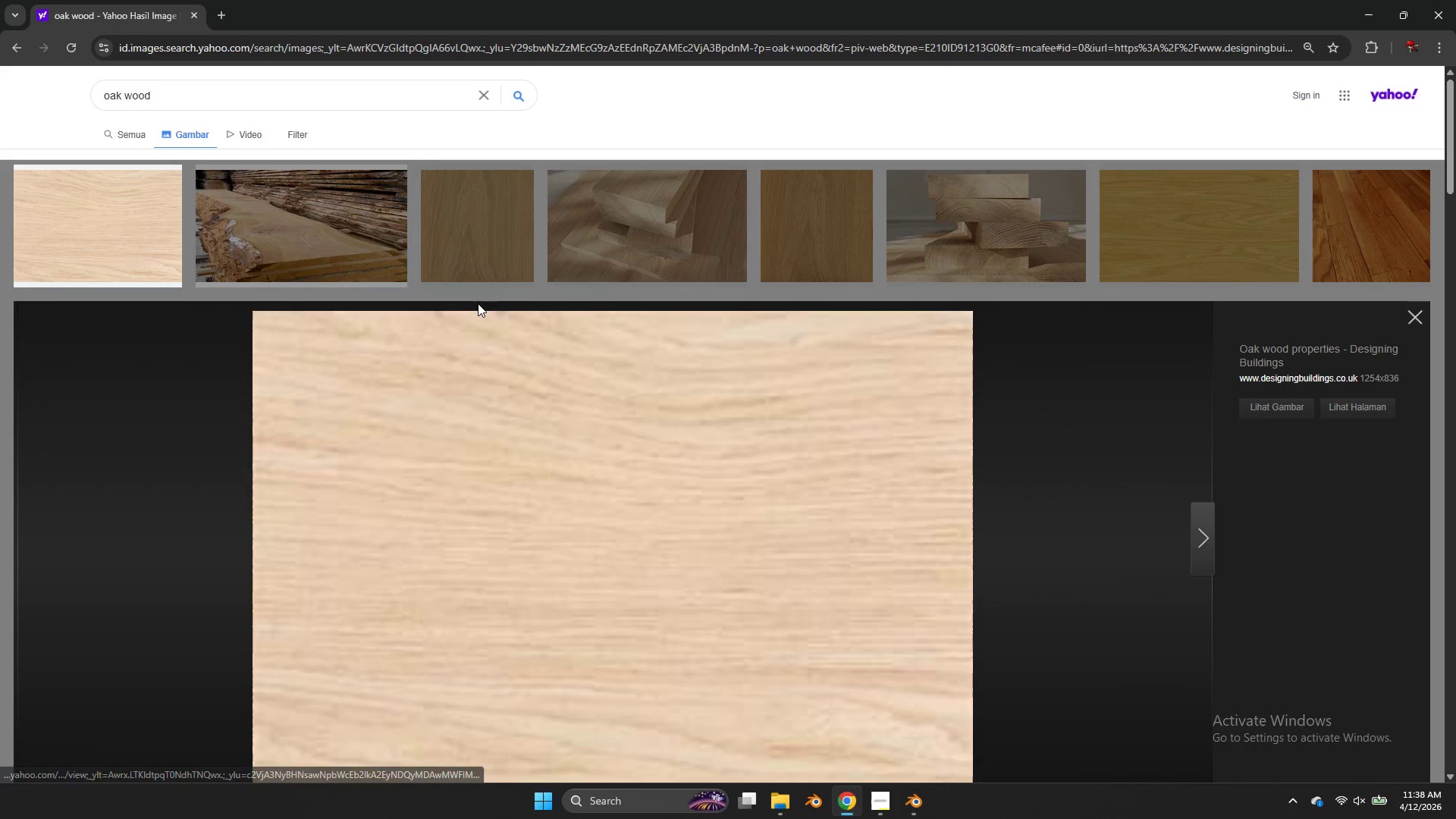 
left_click([489, 274])
 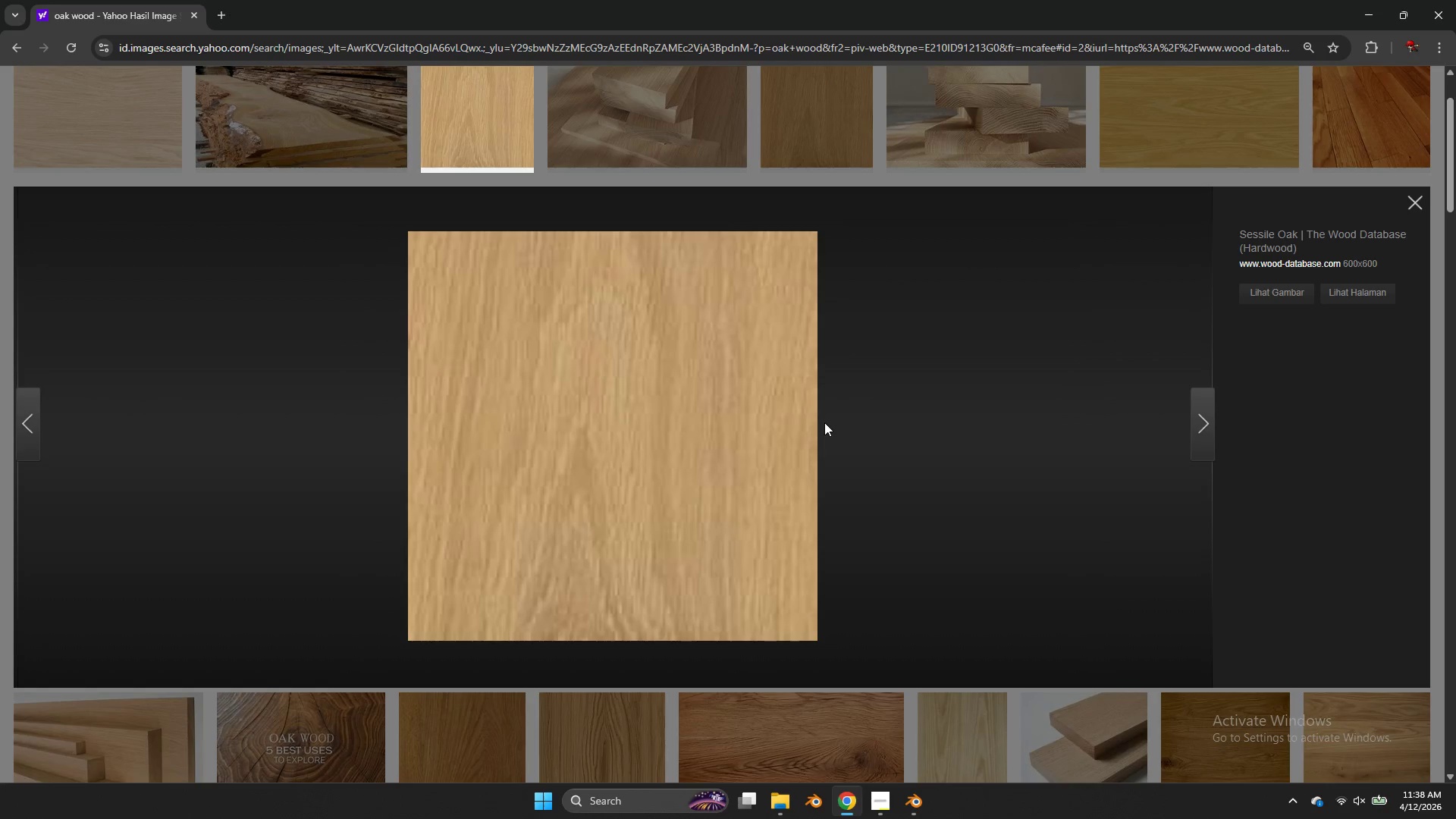 
left_click_drag(start_coordinate=[680, 413], to_coordinate=[312, 137])
 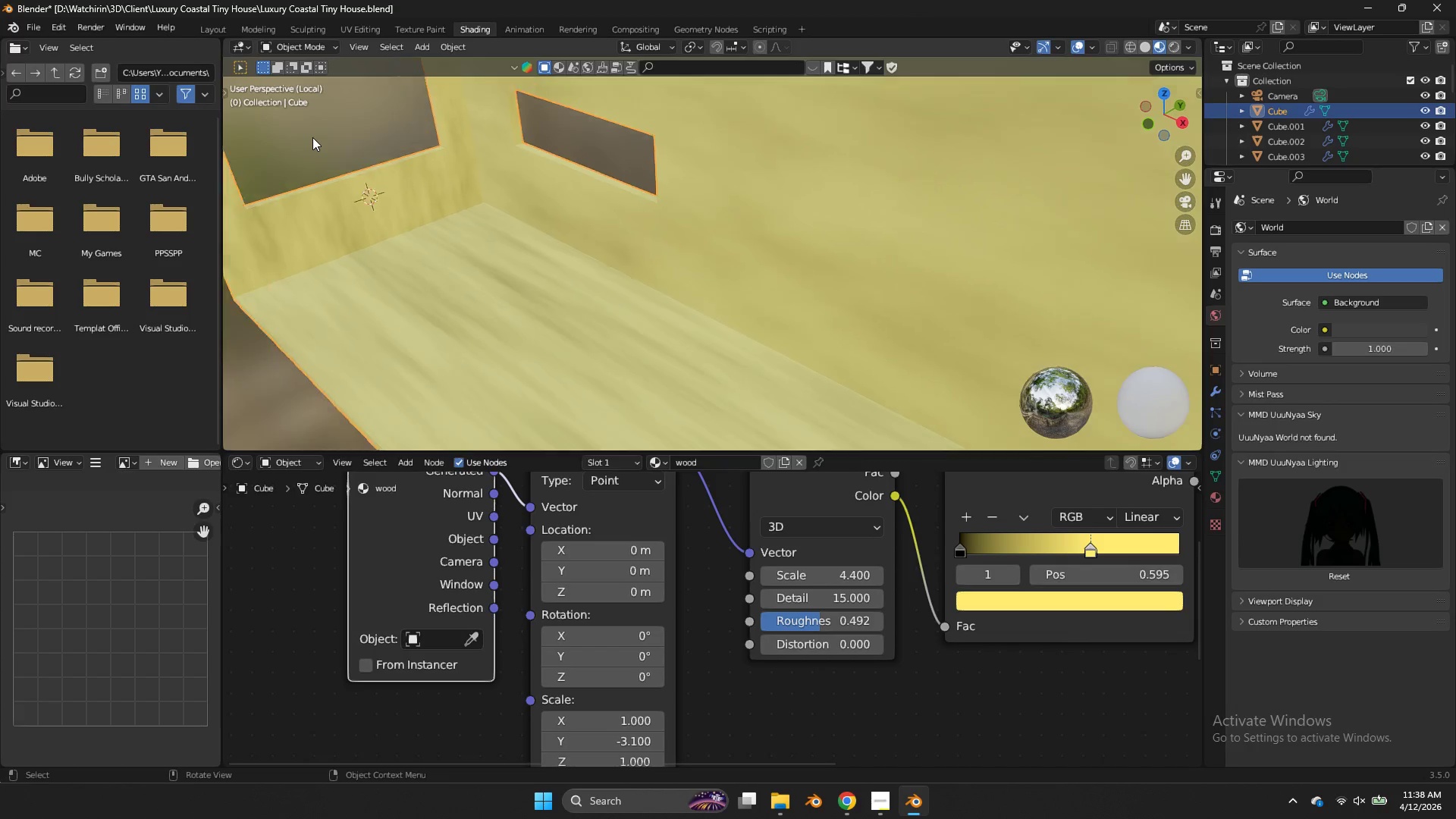 
scroll: coordinate [357, 174], scroll_direction: down, amount: 9.0
 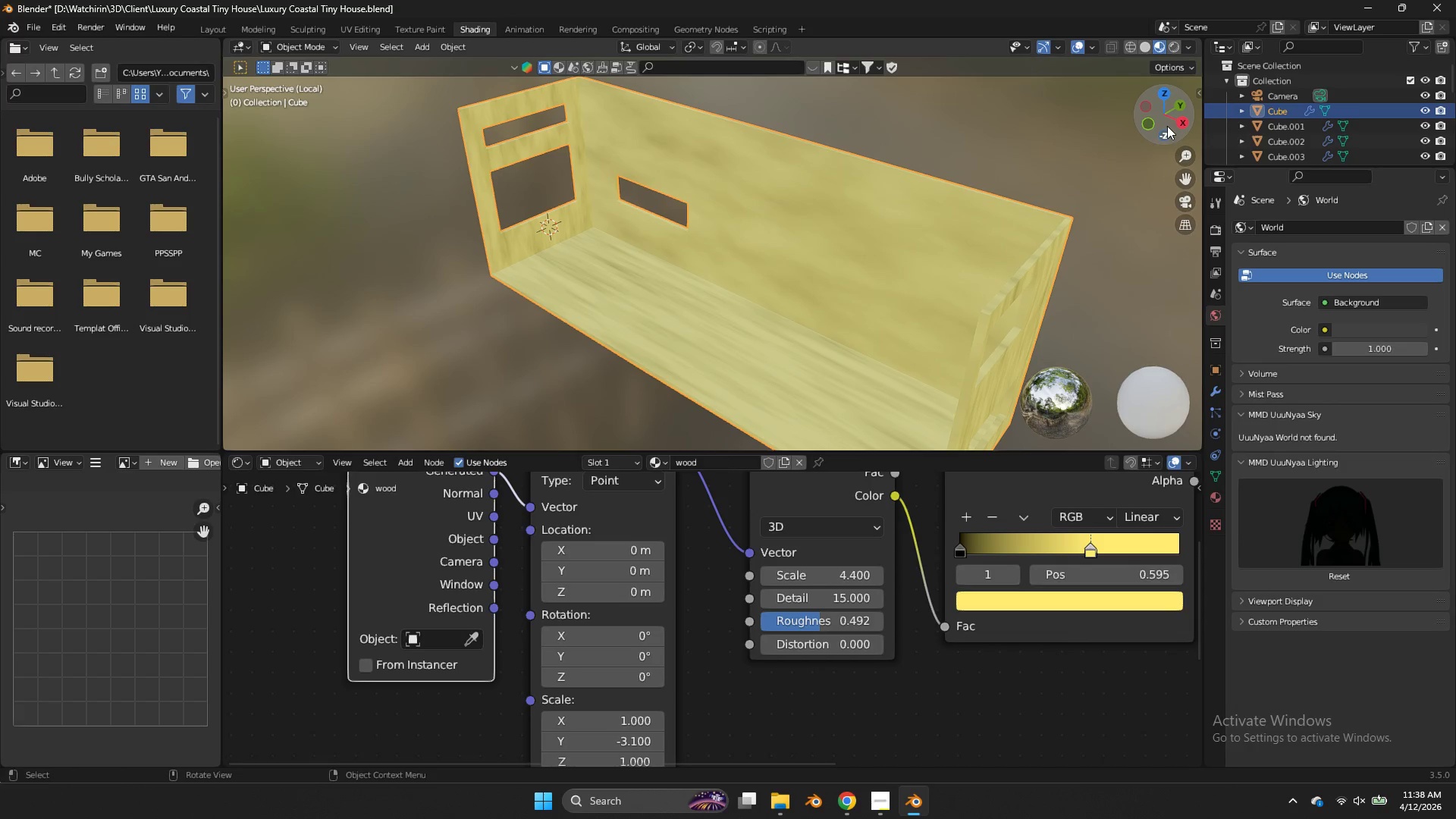 
left_click([1159, 124])
 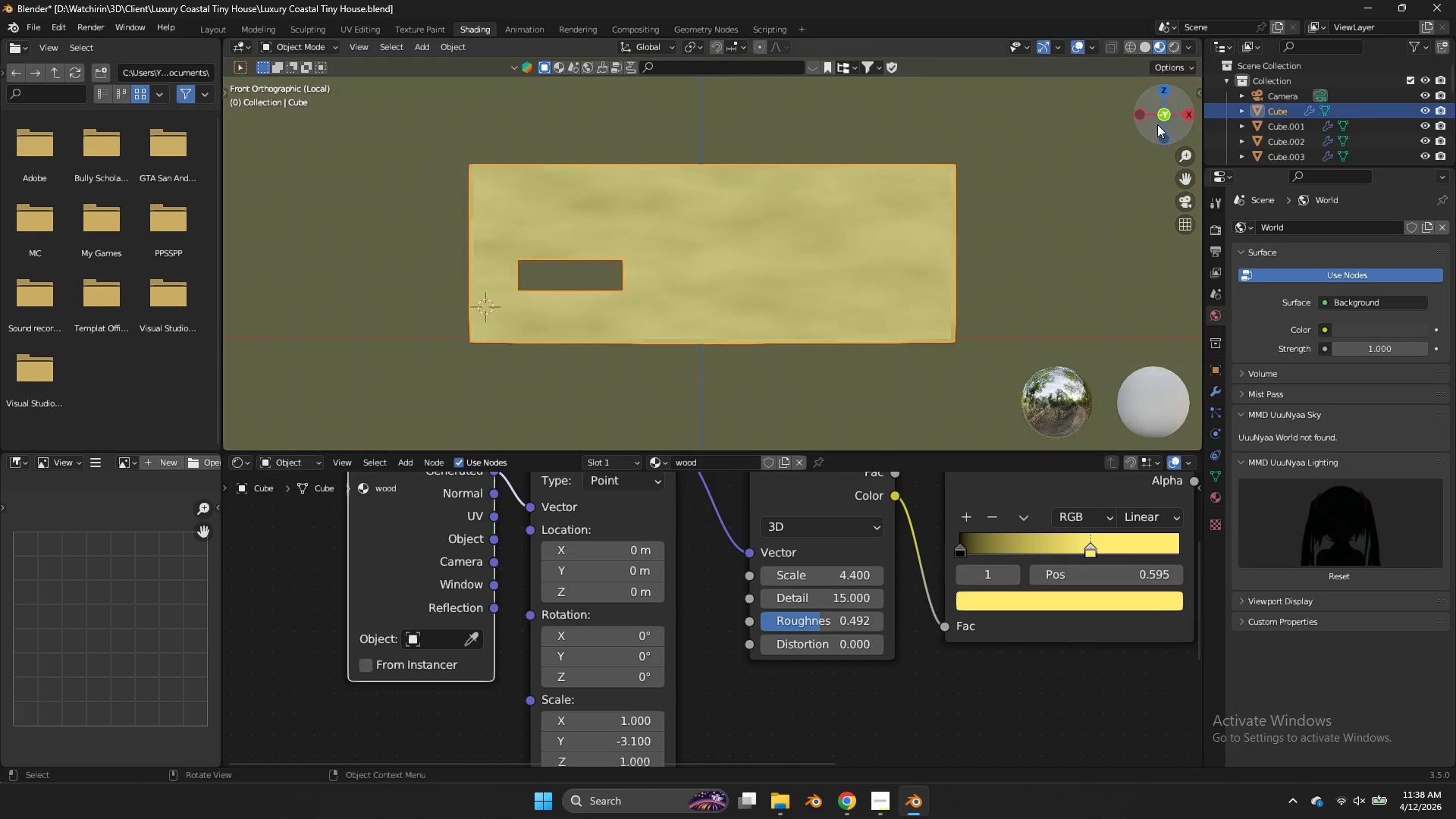 
scroll: coordinate [1138, 146], scroll_direction: down, amount: 4.0
 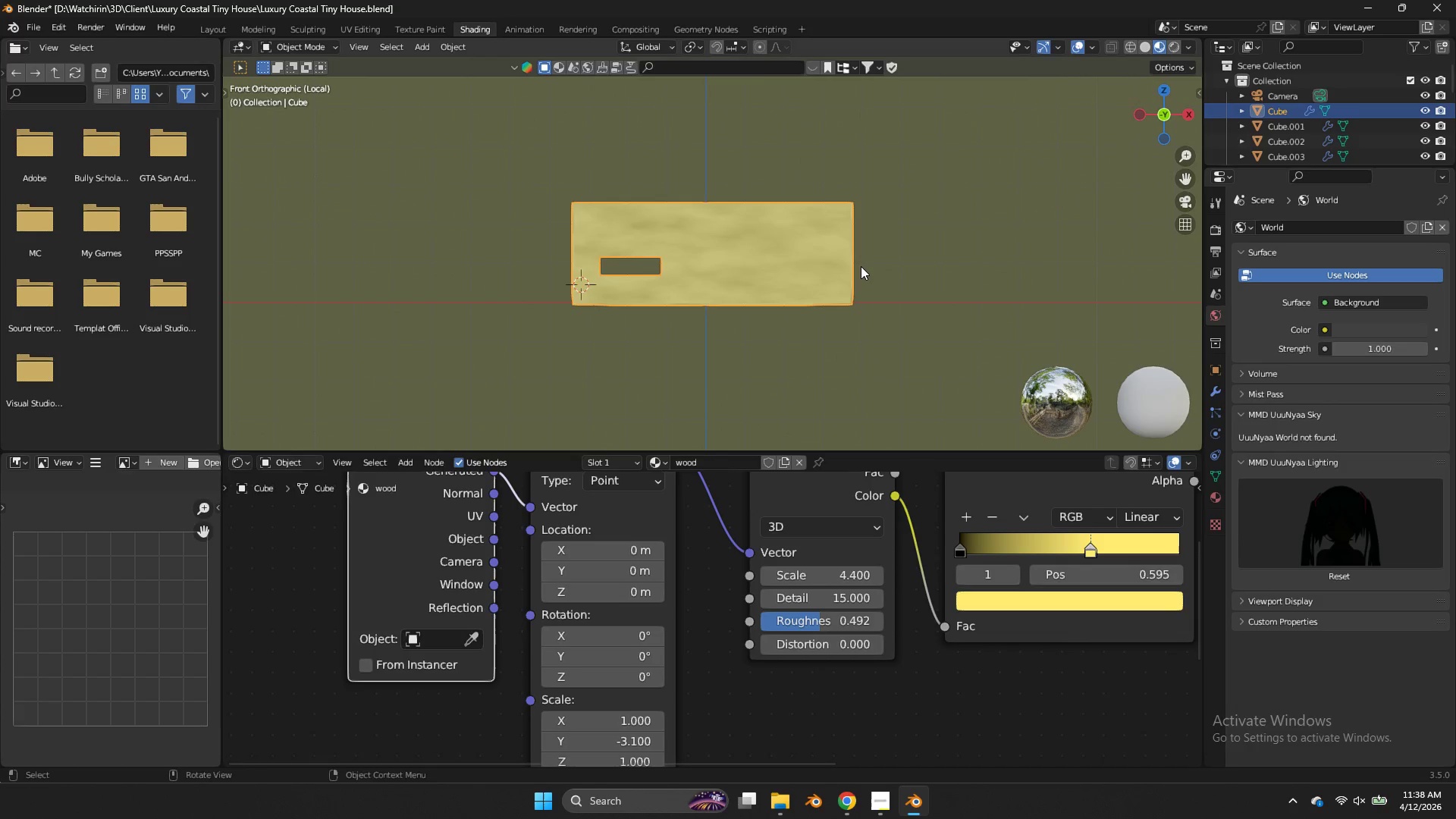 
key(Alt+AltLeft)
 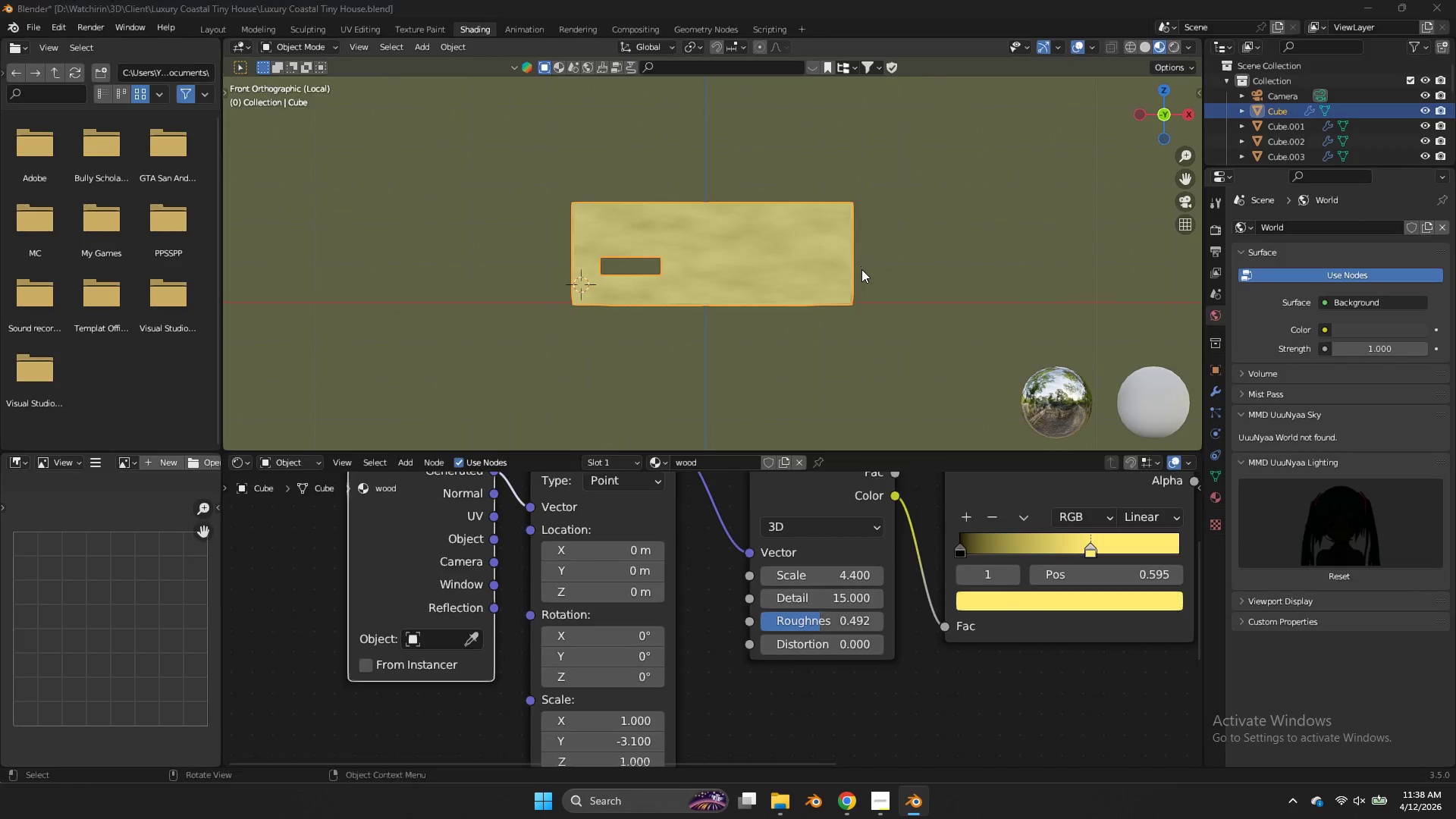 
key(Alt+Tab)
 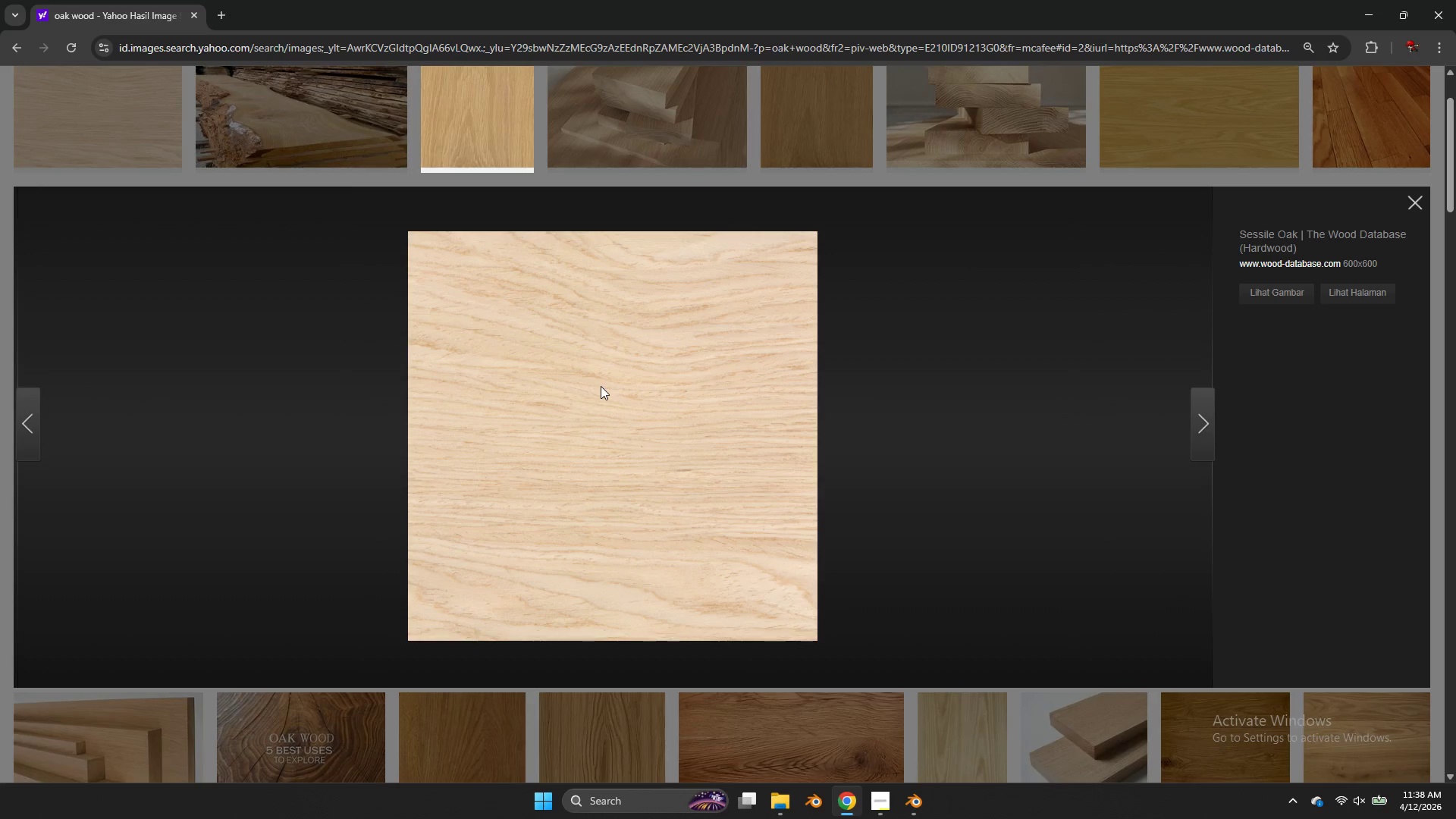 
scroll: coordinate [637, 336], scroll_direction: up, amount: 3.0
 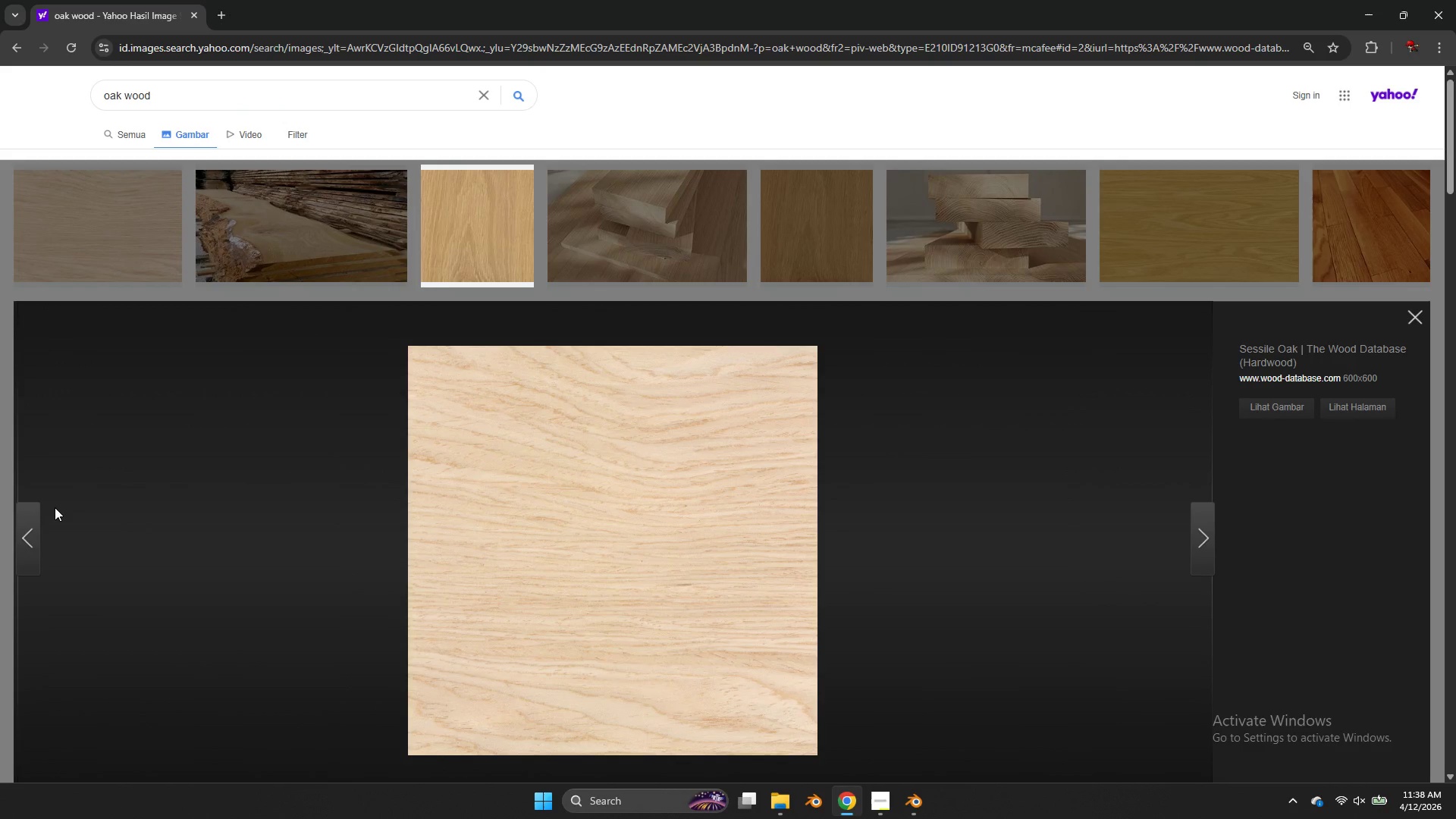 
left_click([39, 522])
 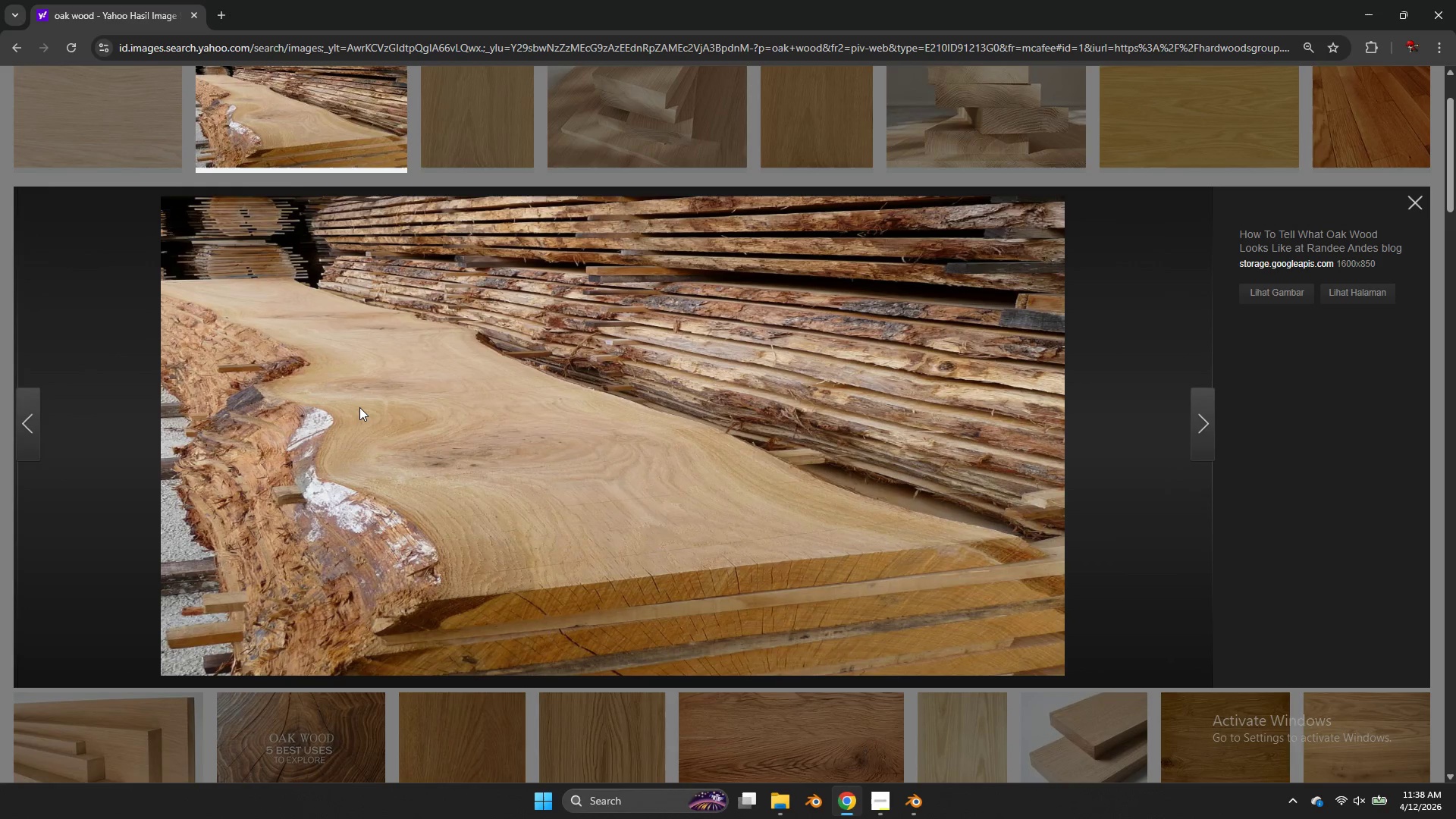 
scroll: coordinate [362, 407], scroll_direction: up, amount: 4.0
 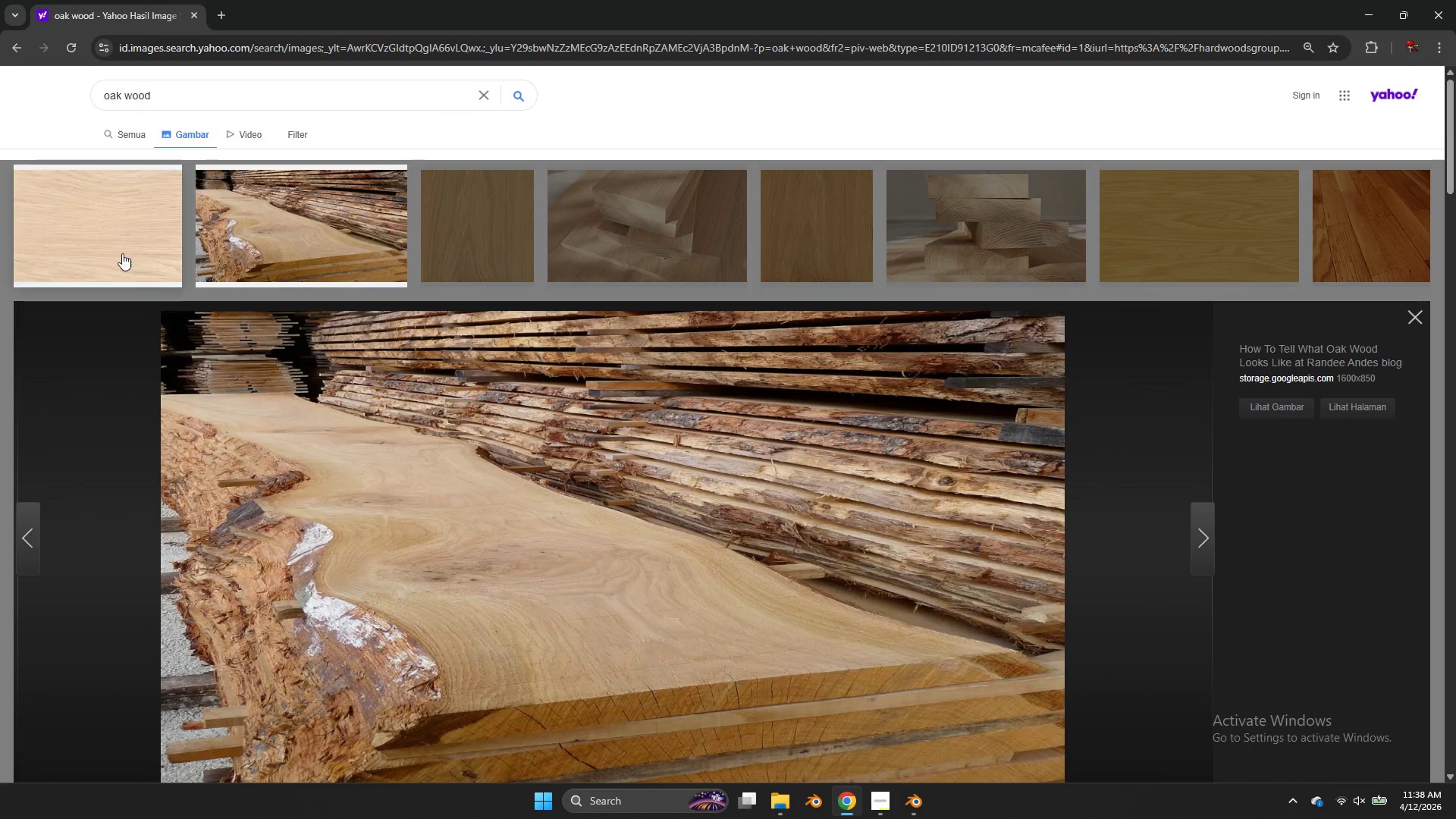 
left_click([122, 253])
 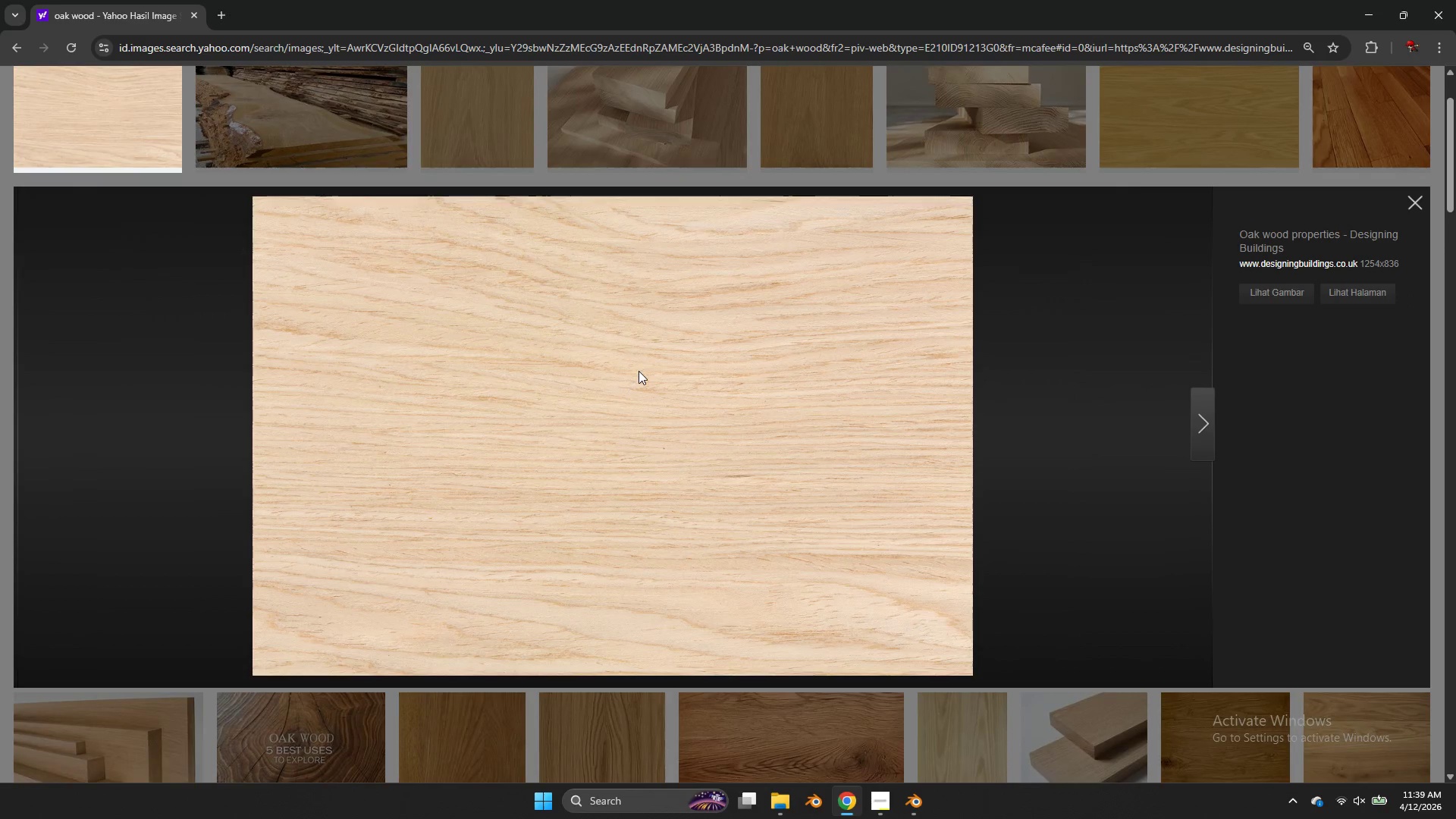 
scroll: coordinate [640, 369], scroll_direction: up, amount: 1.0
 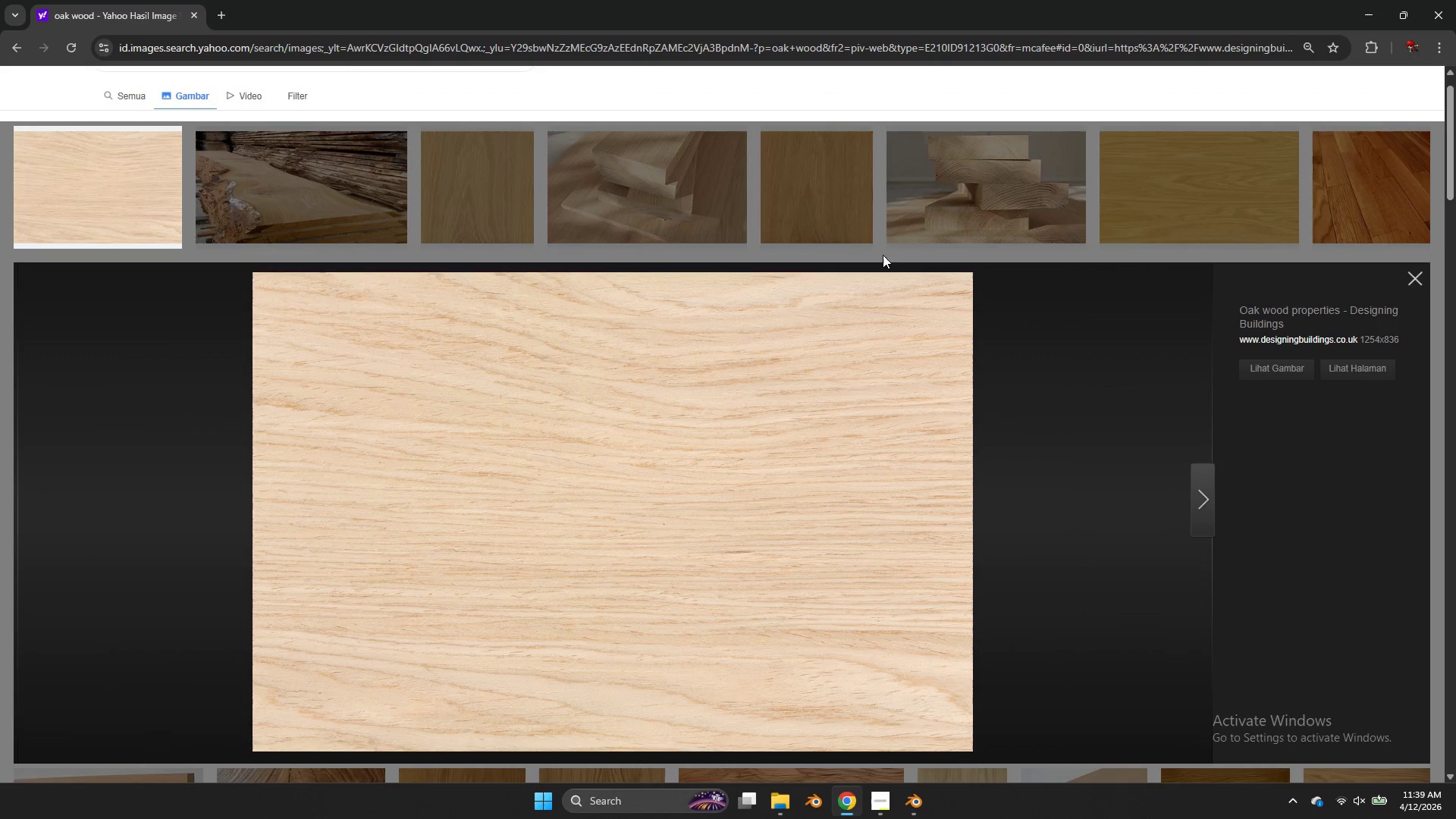 
left_click([847, 221])
 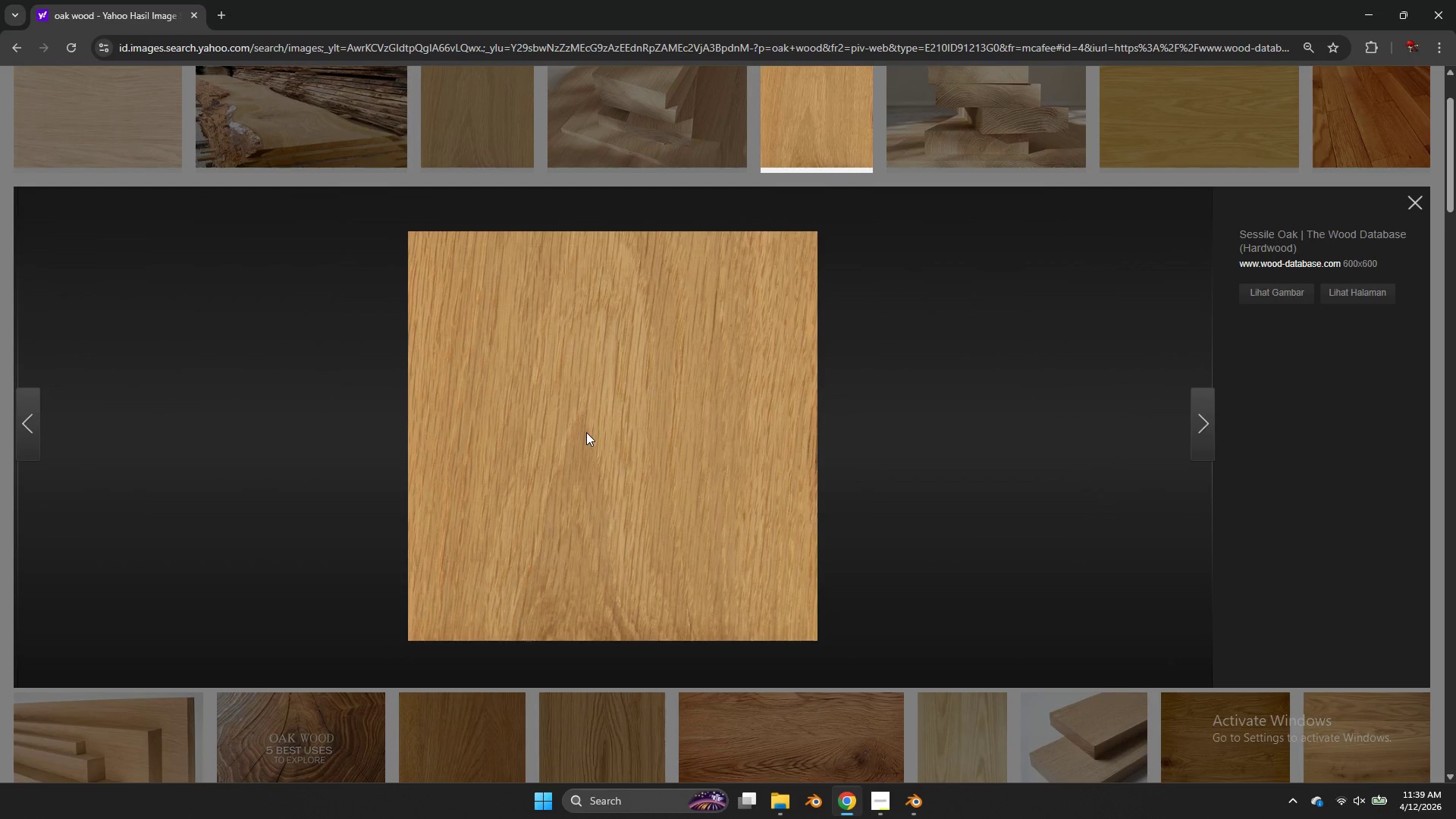 
left_click_drag(start_coordinate=[587, 432], to_coordinate=[959, 287])
 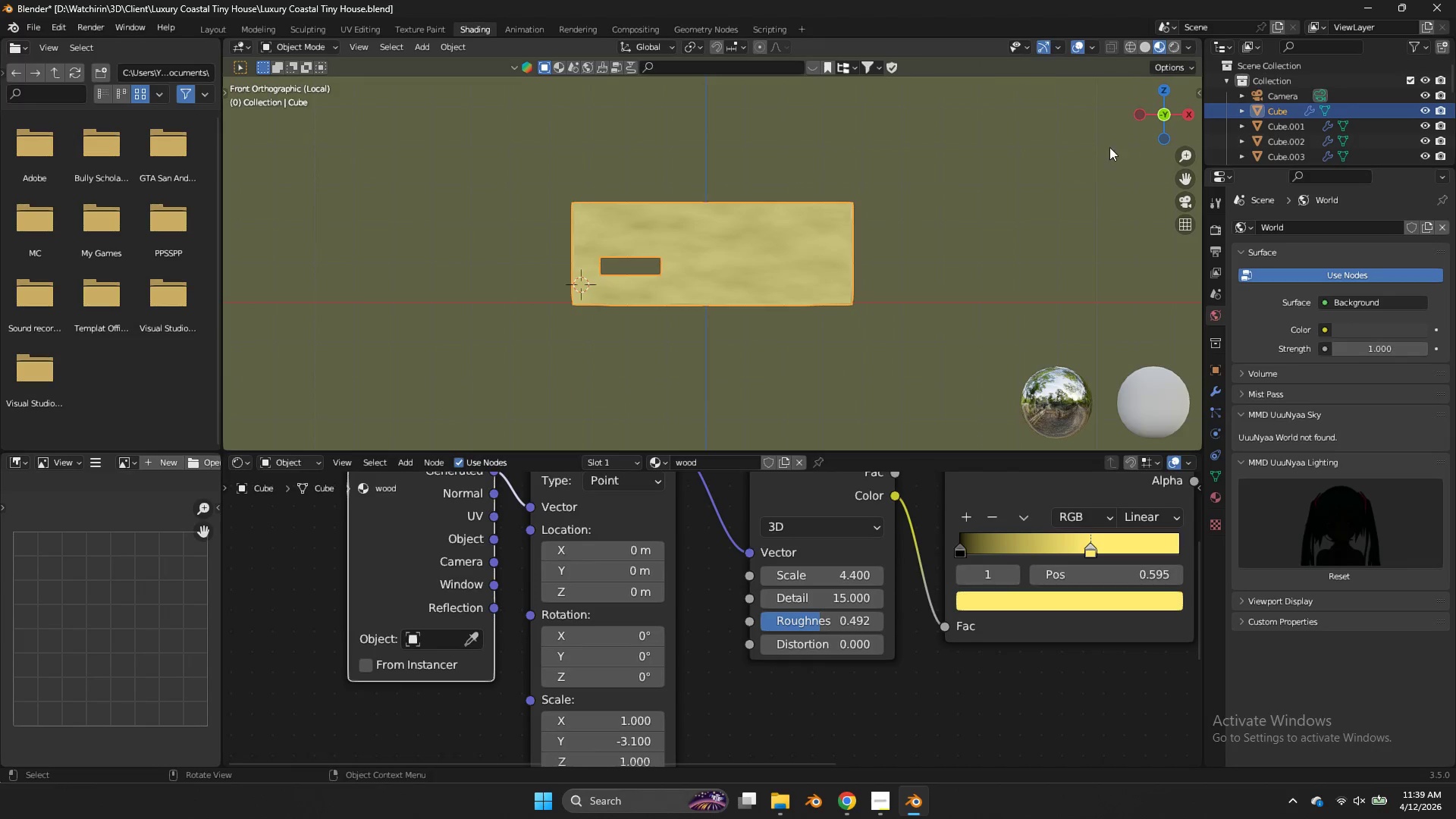 
key(Alt+AltLeft)
 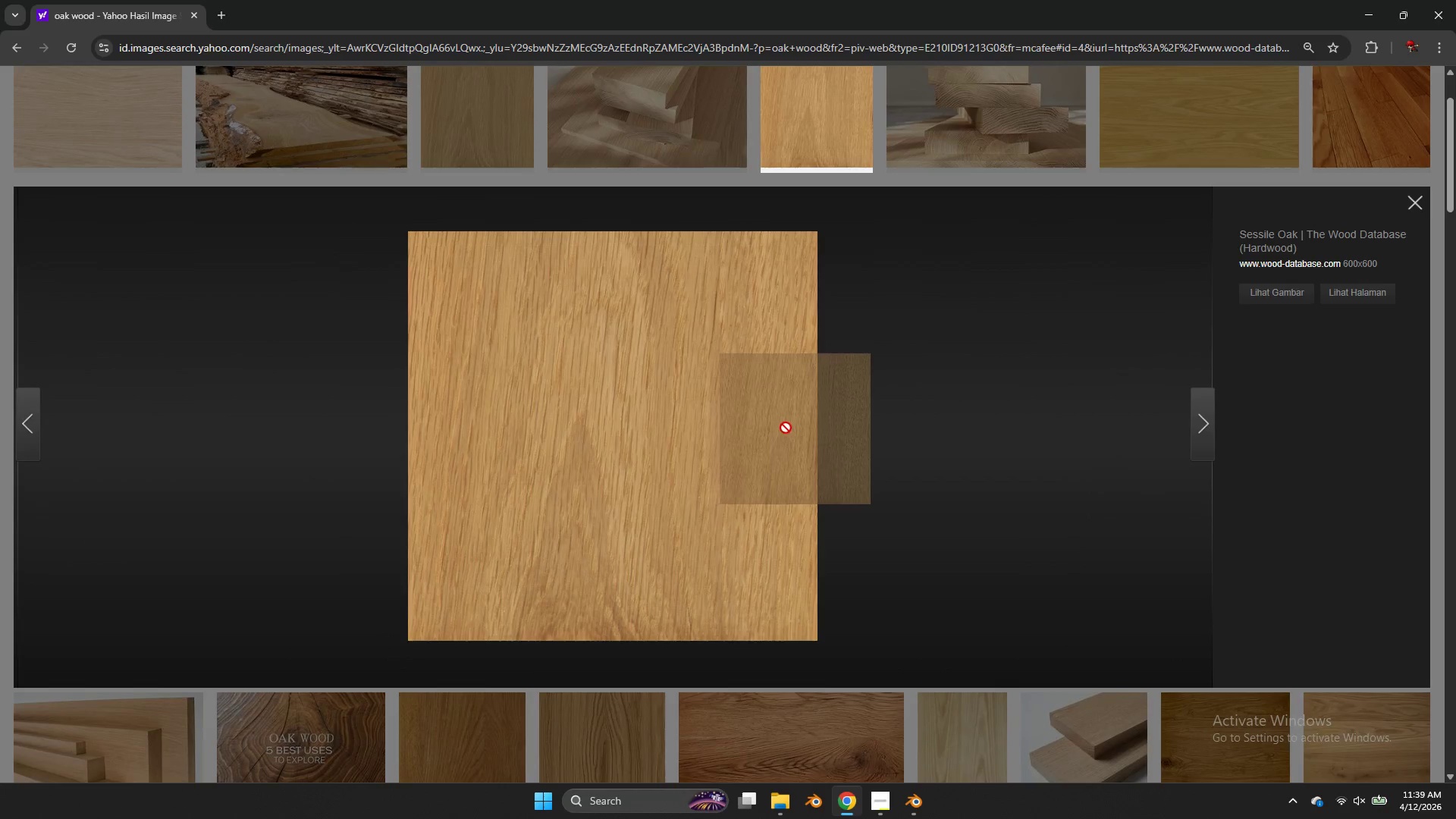 
key(Alt+Tab)
 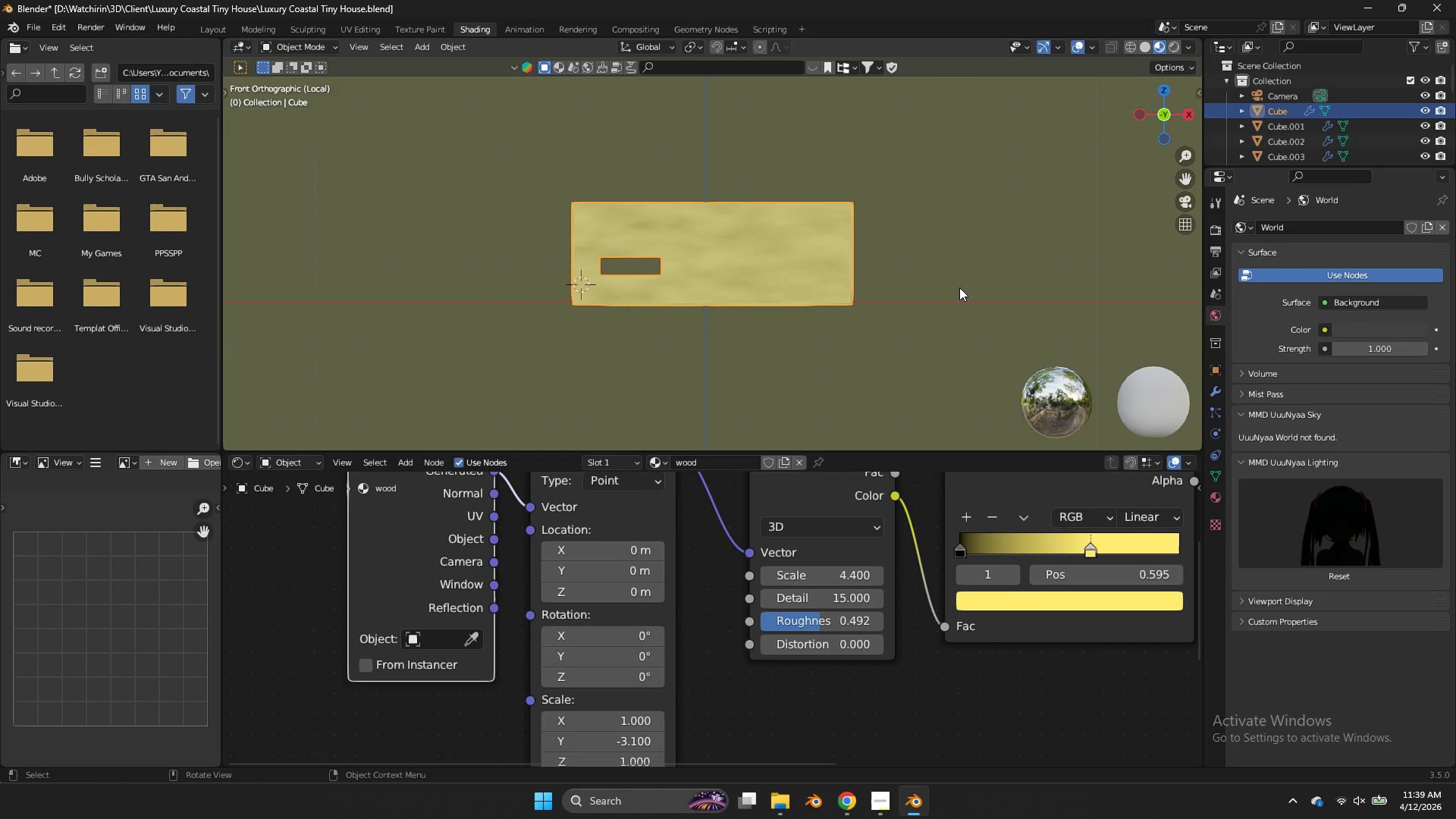 
left_click_drag(start_coordinate=[1172, 111], to_coordinate=[1051, 143])
 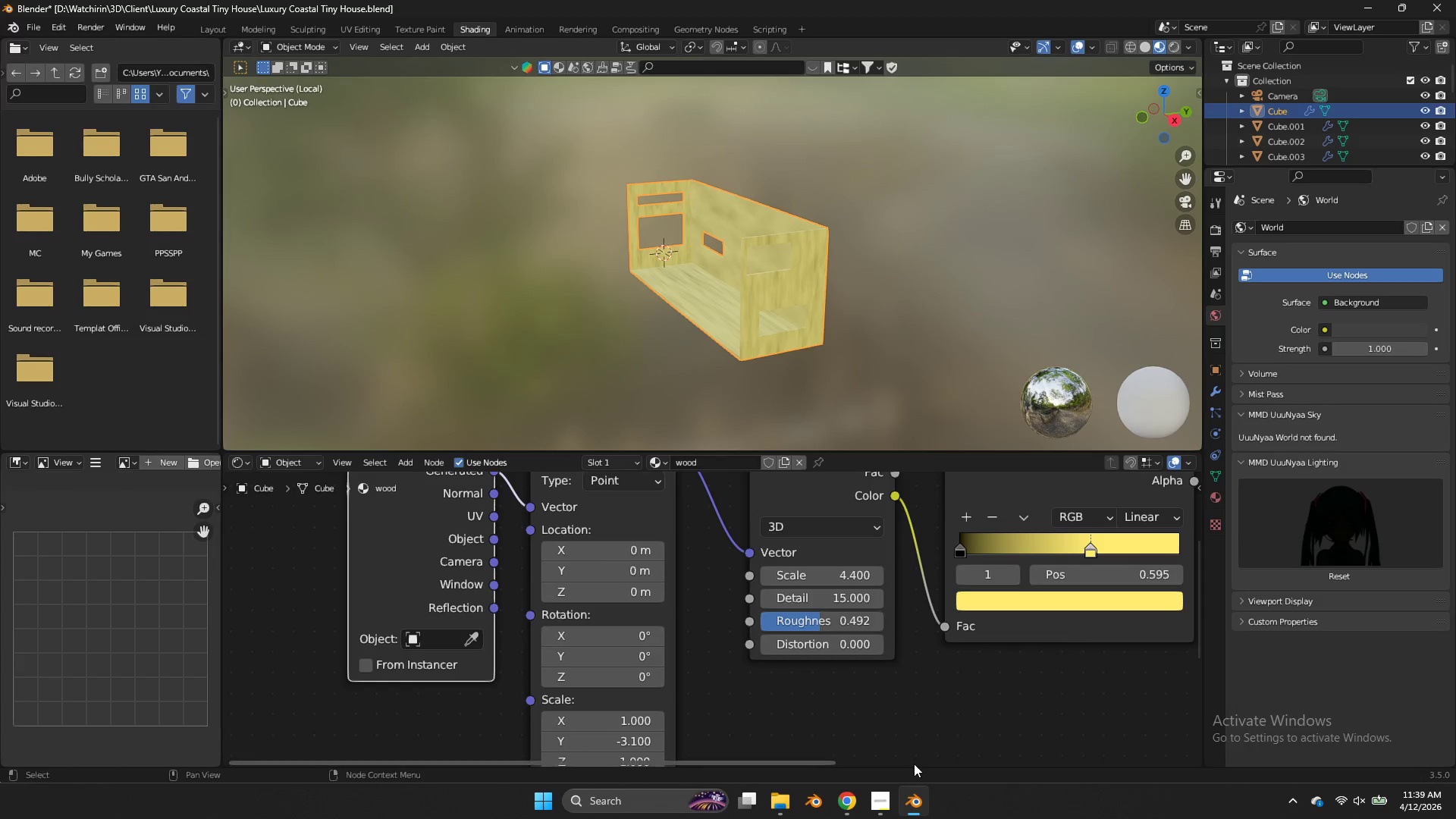 
key(Alt+AltLeft)
 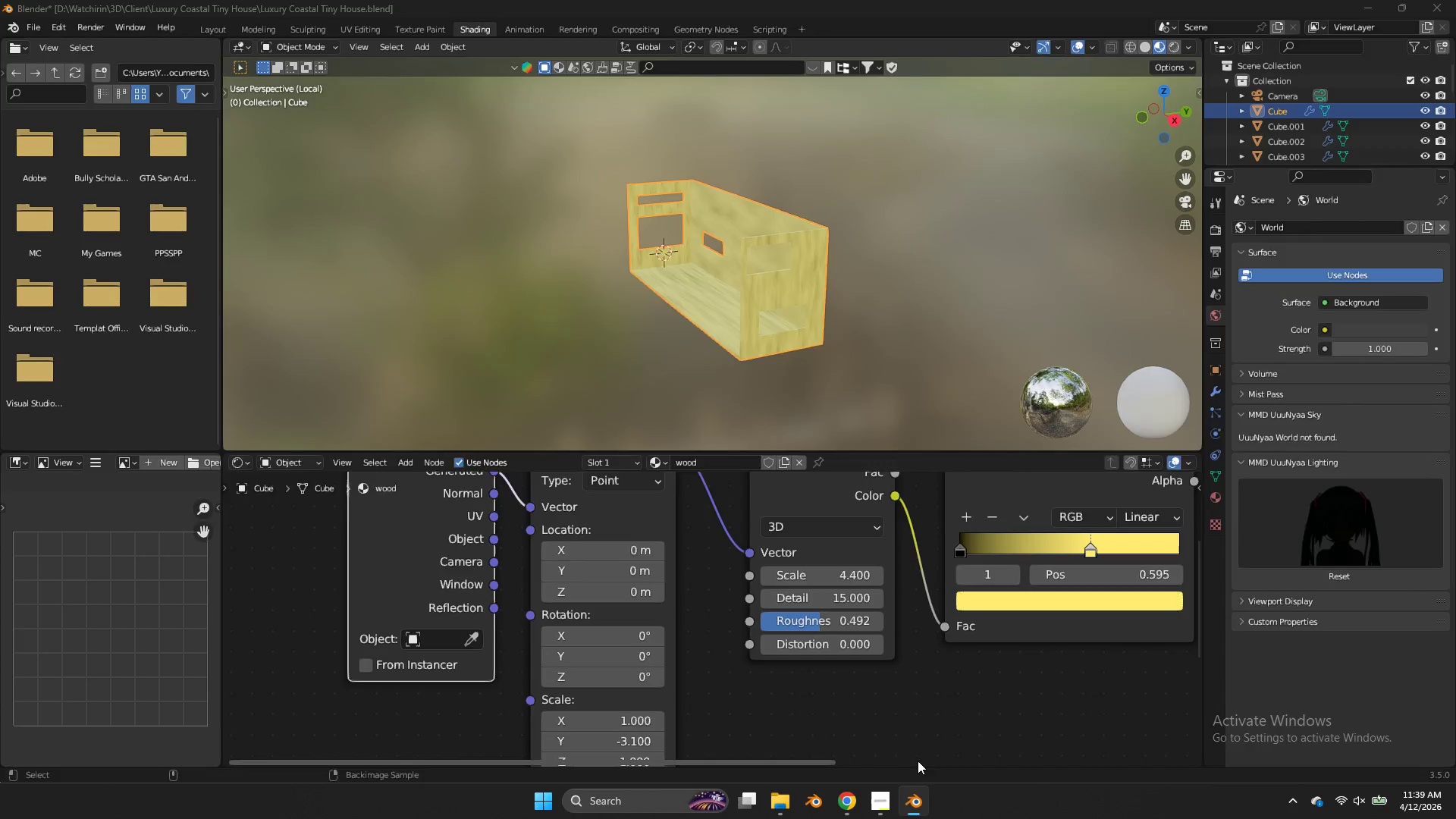 
key(Alt+Tab)
 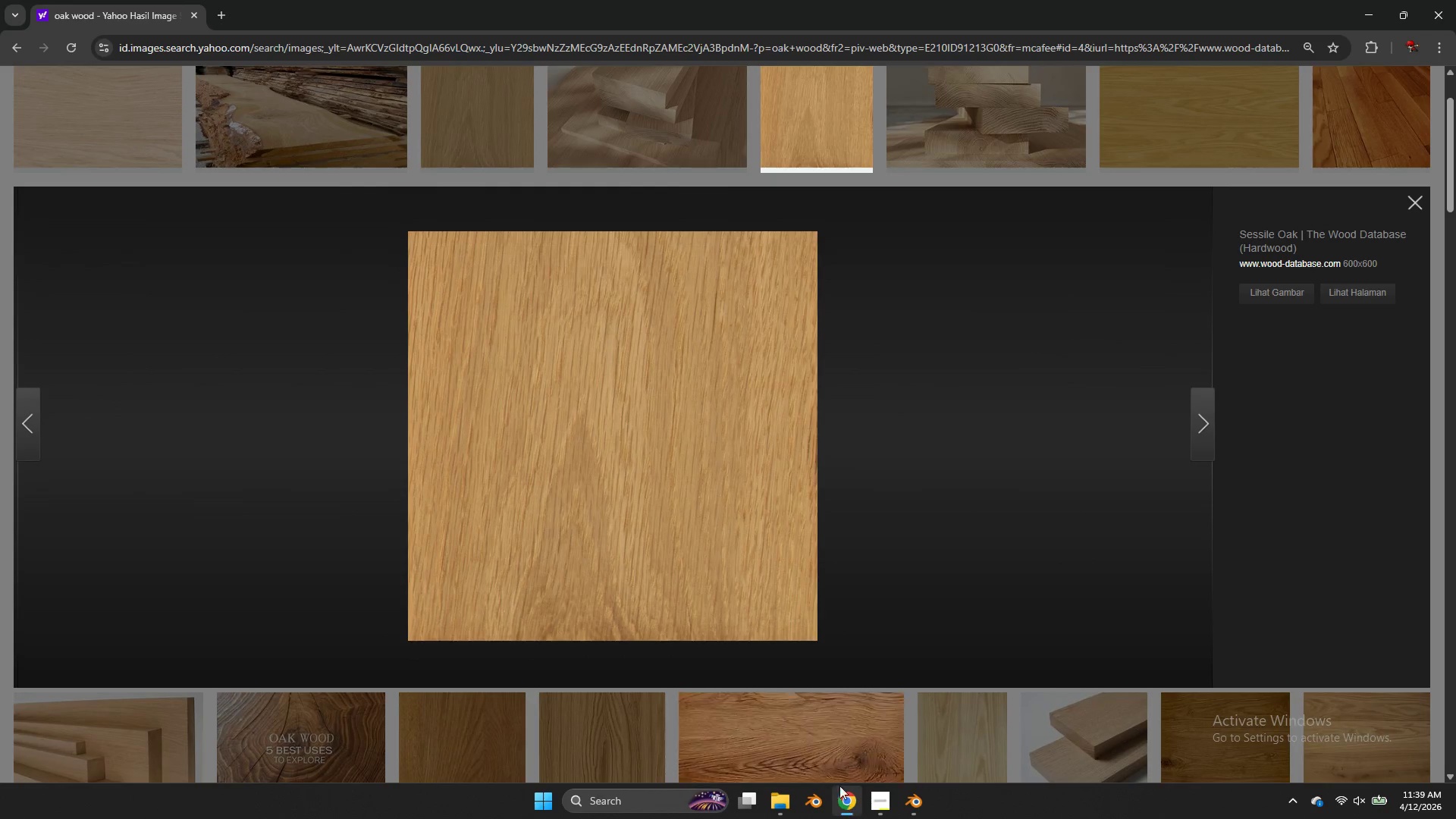 
right_click([771, 473])
 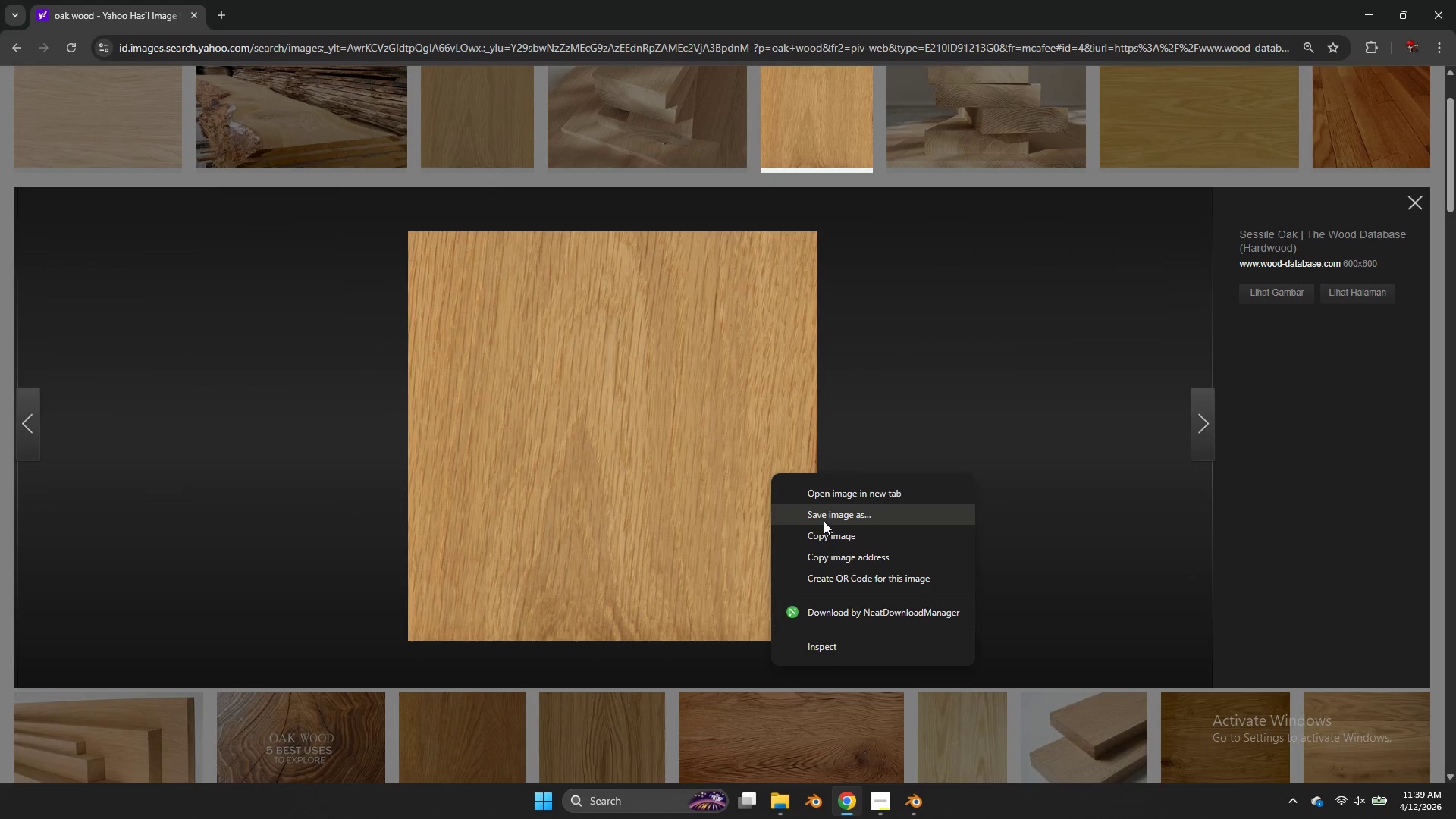 
left_click([824, 521])
 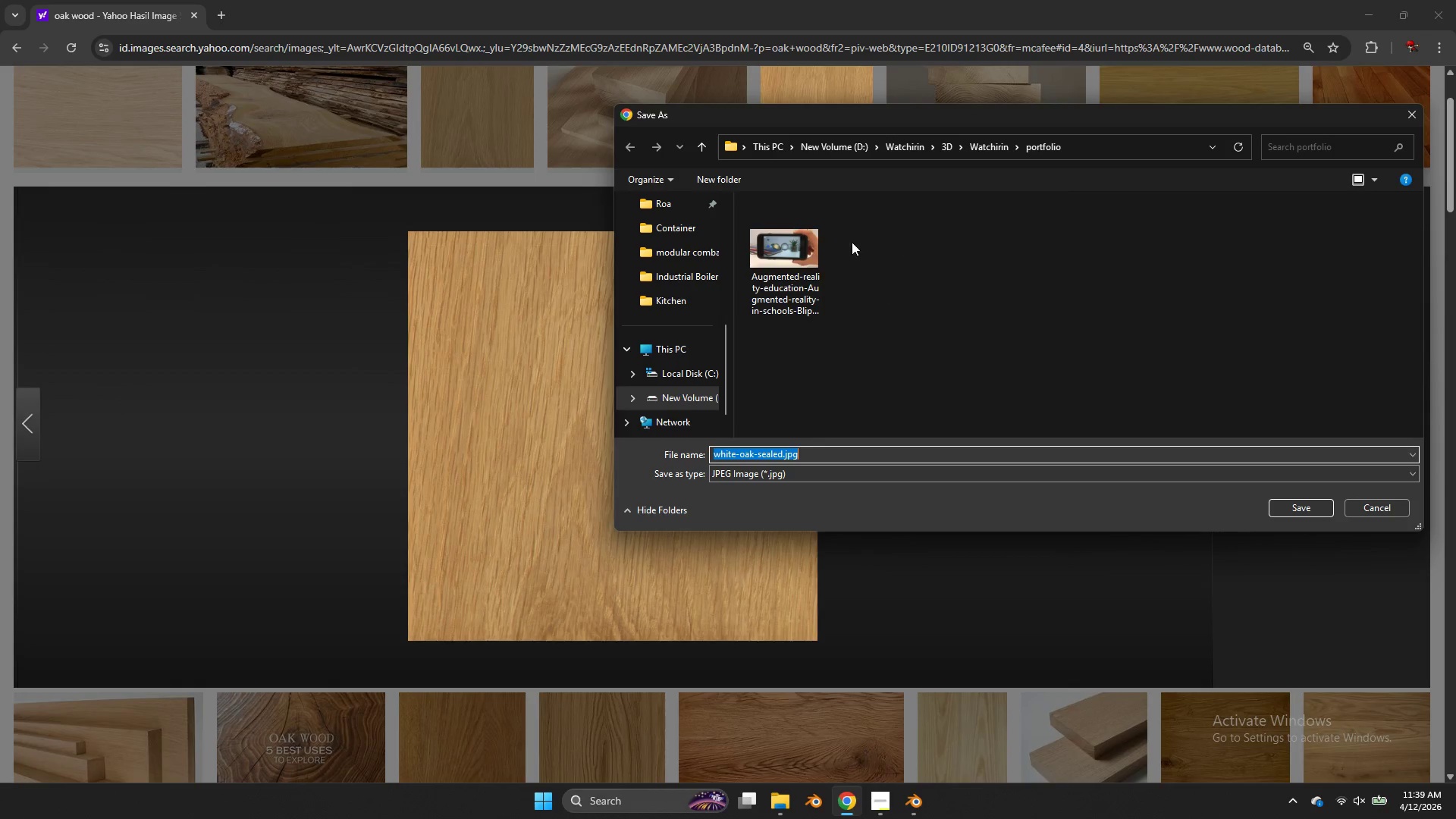 
left_click([693, 298])
 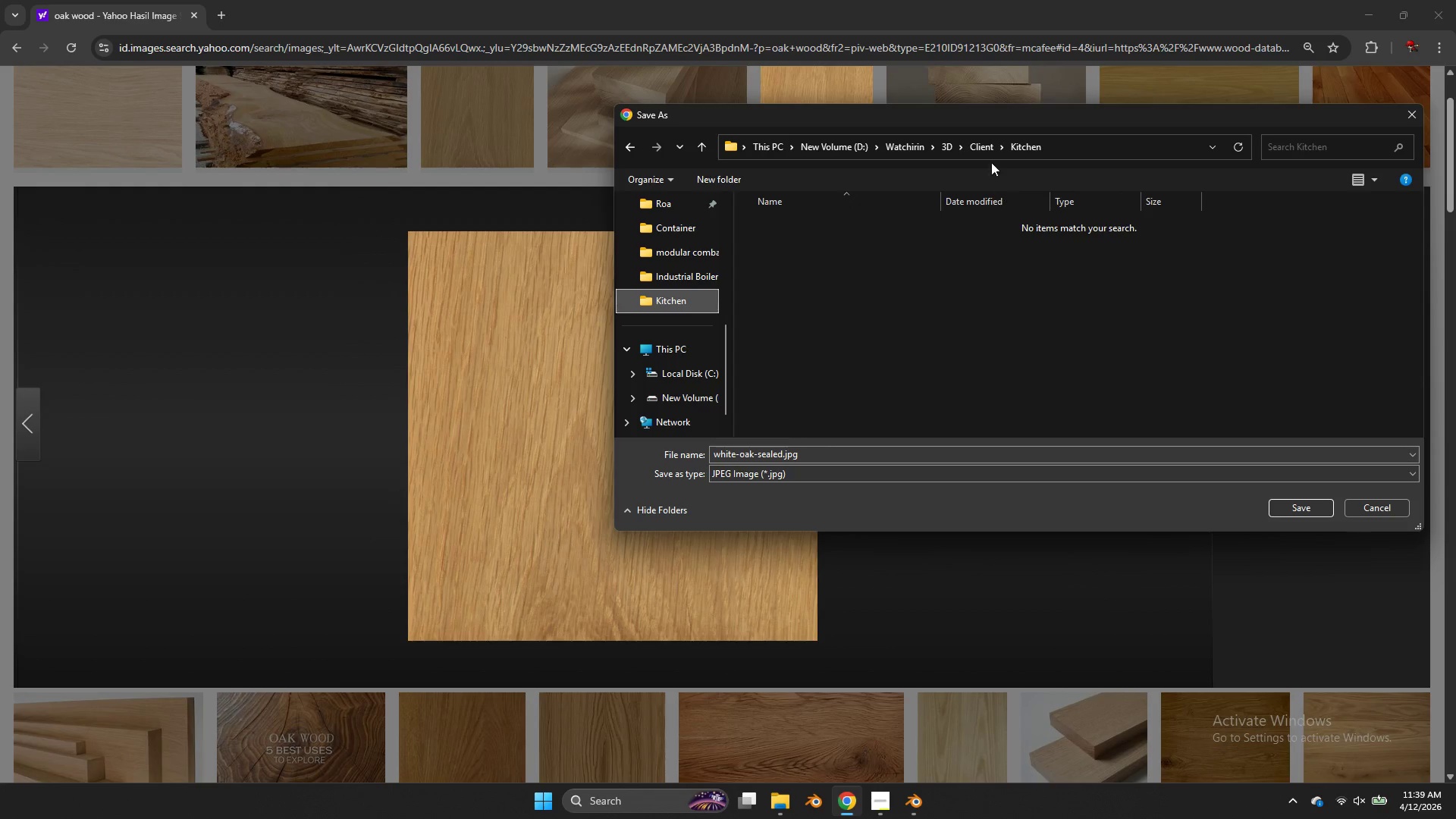 
left_click([984, 146])
 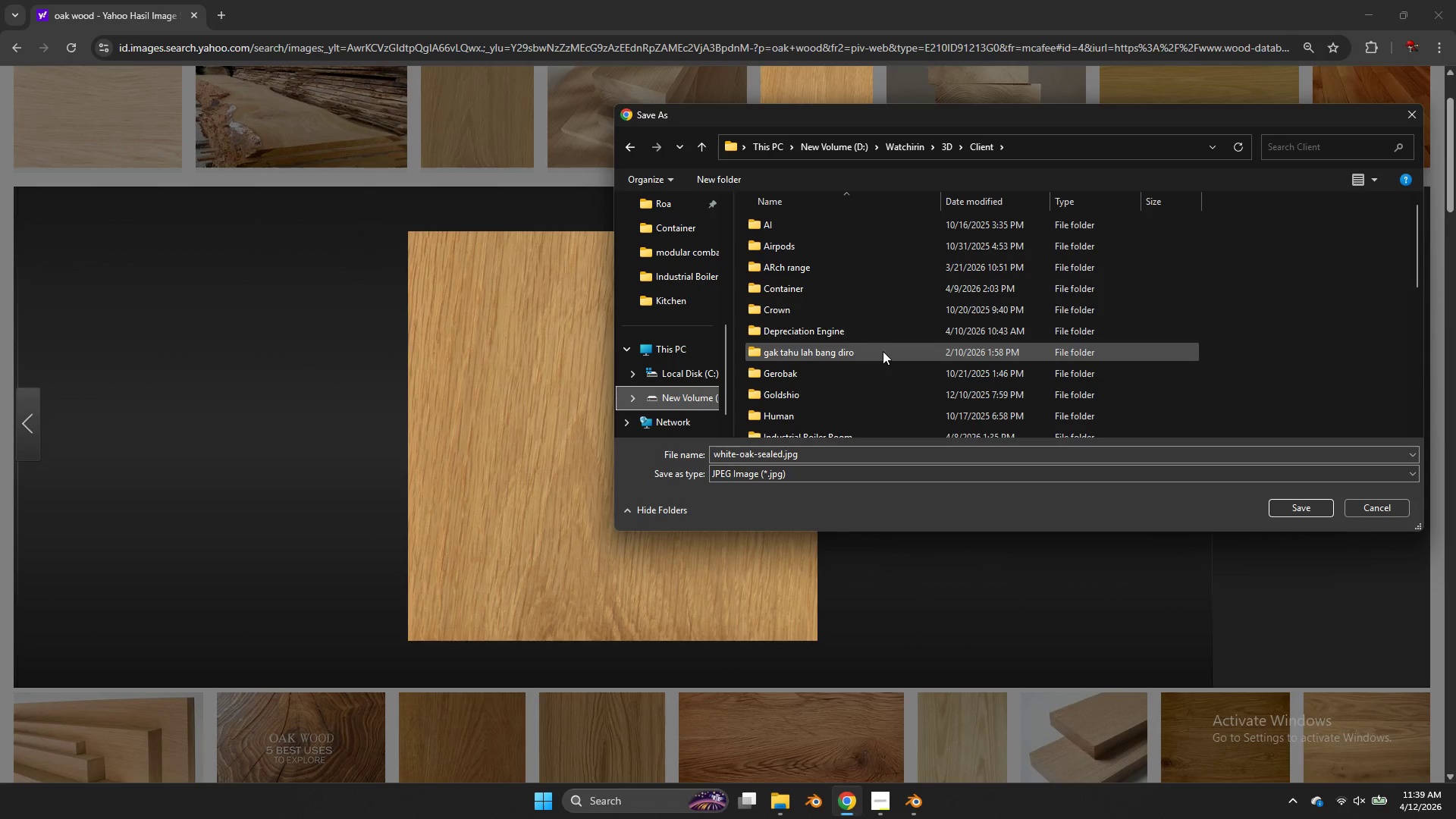 
scroll: coordinate [883, 351], scroll_direction: down, amount: 3.0
 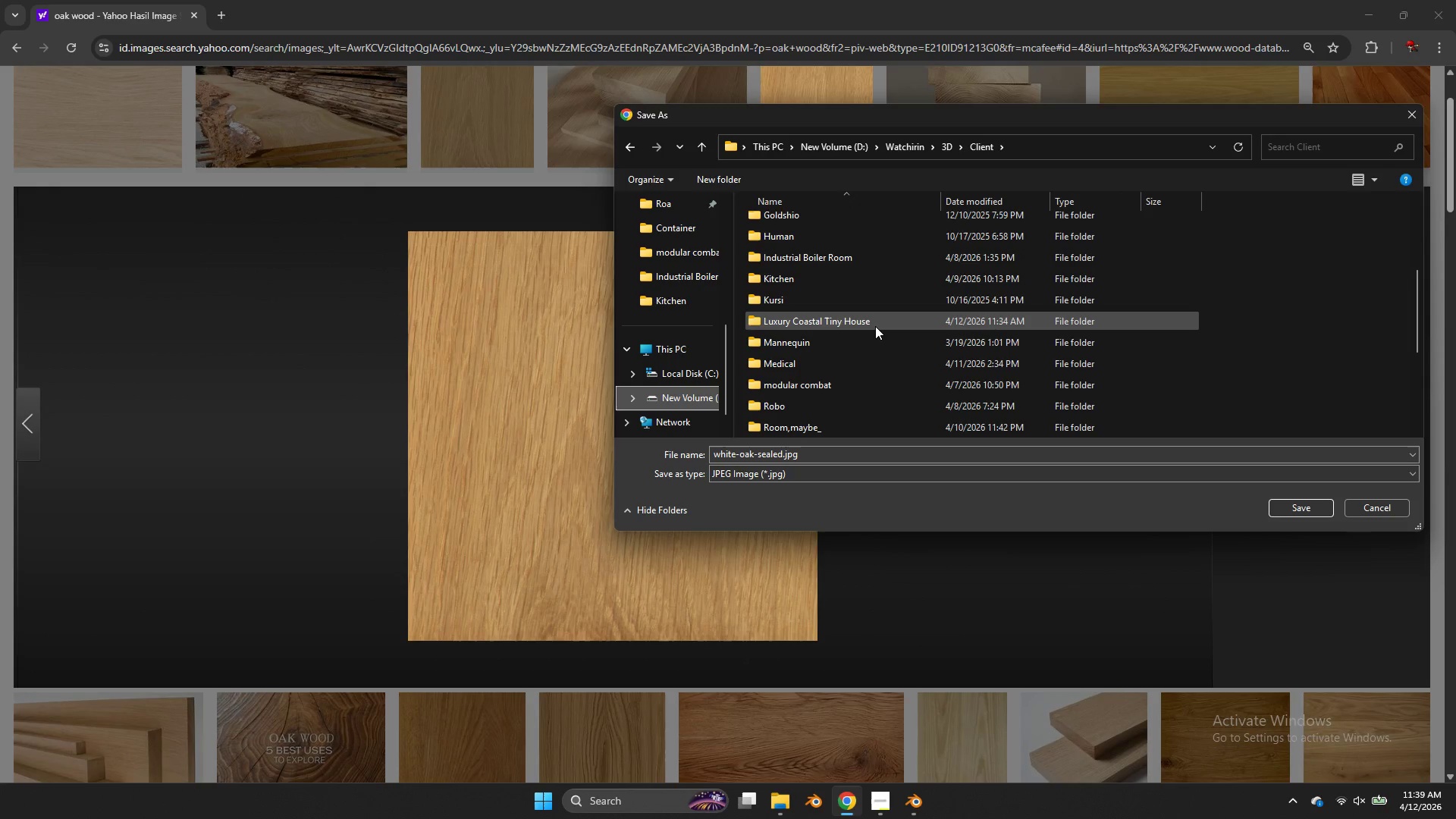 
scroll: coordinate [875, 326], scroll_direction: up, amount: 4.0
 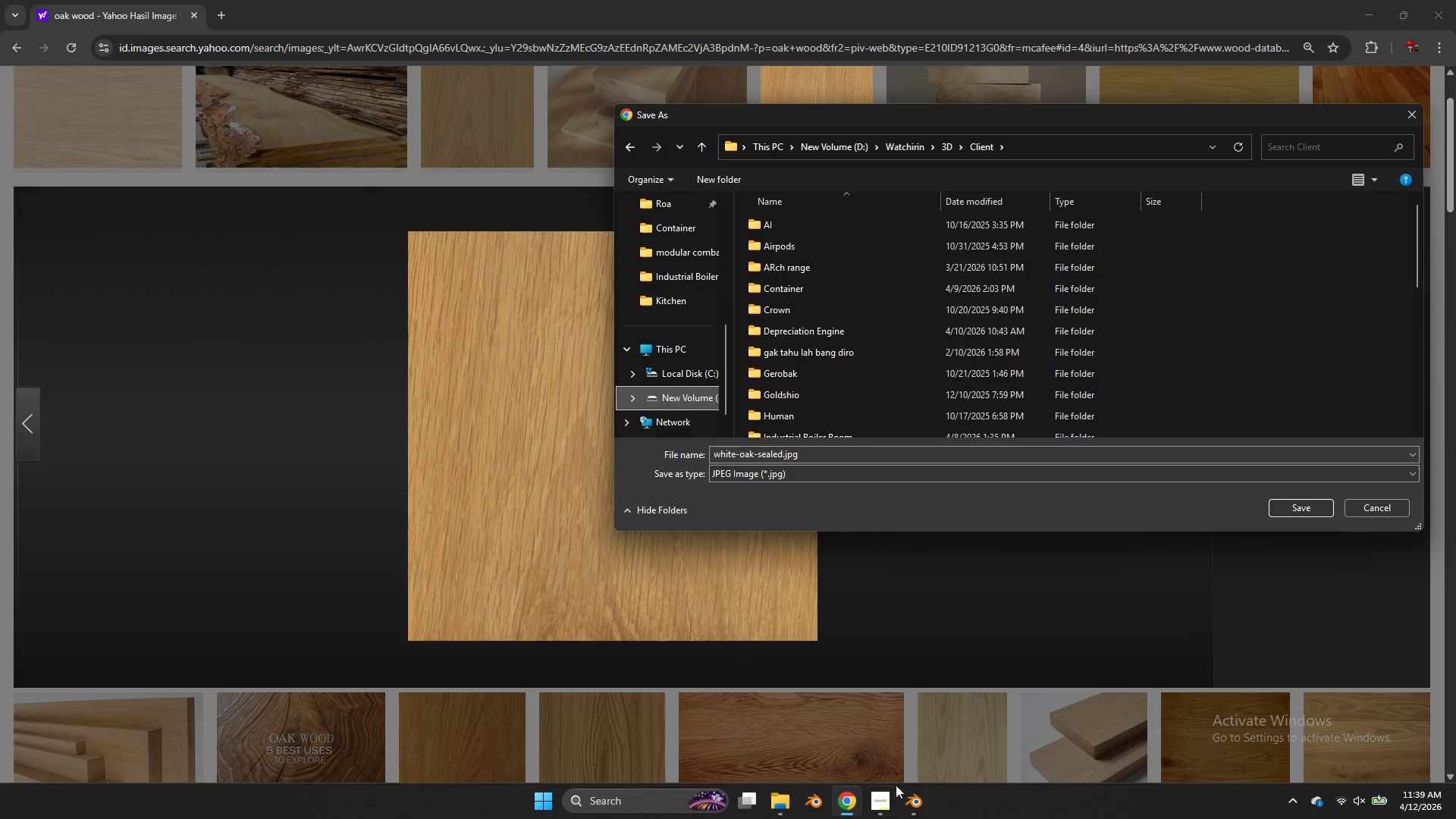 
left_click([911, 804])
 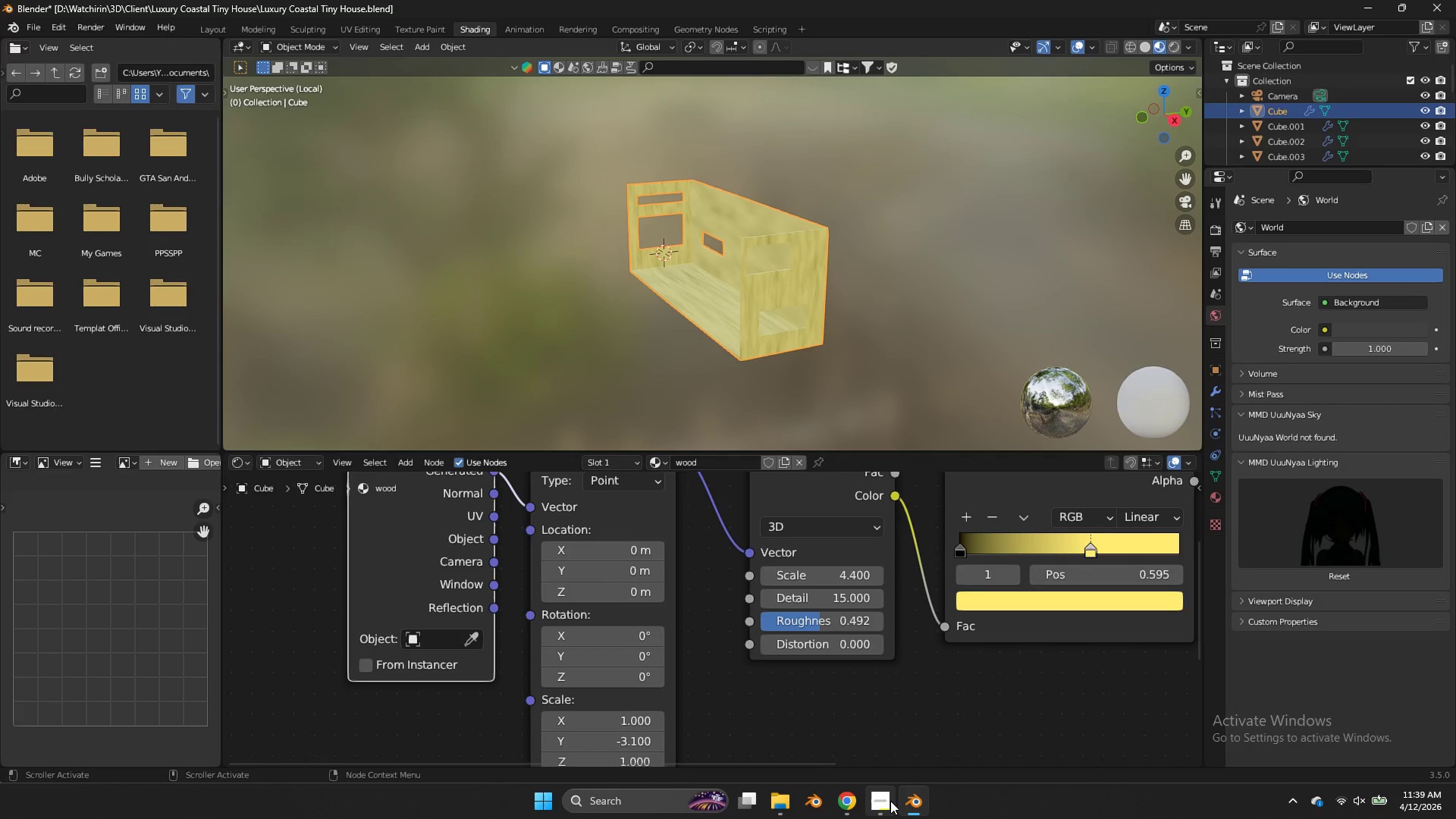 
left_click([857, 799])
 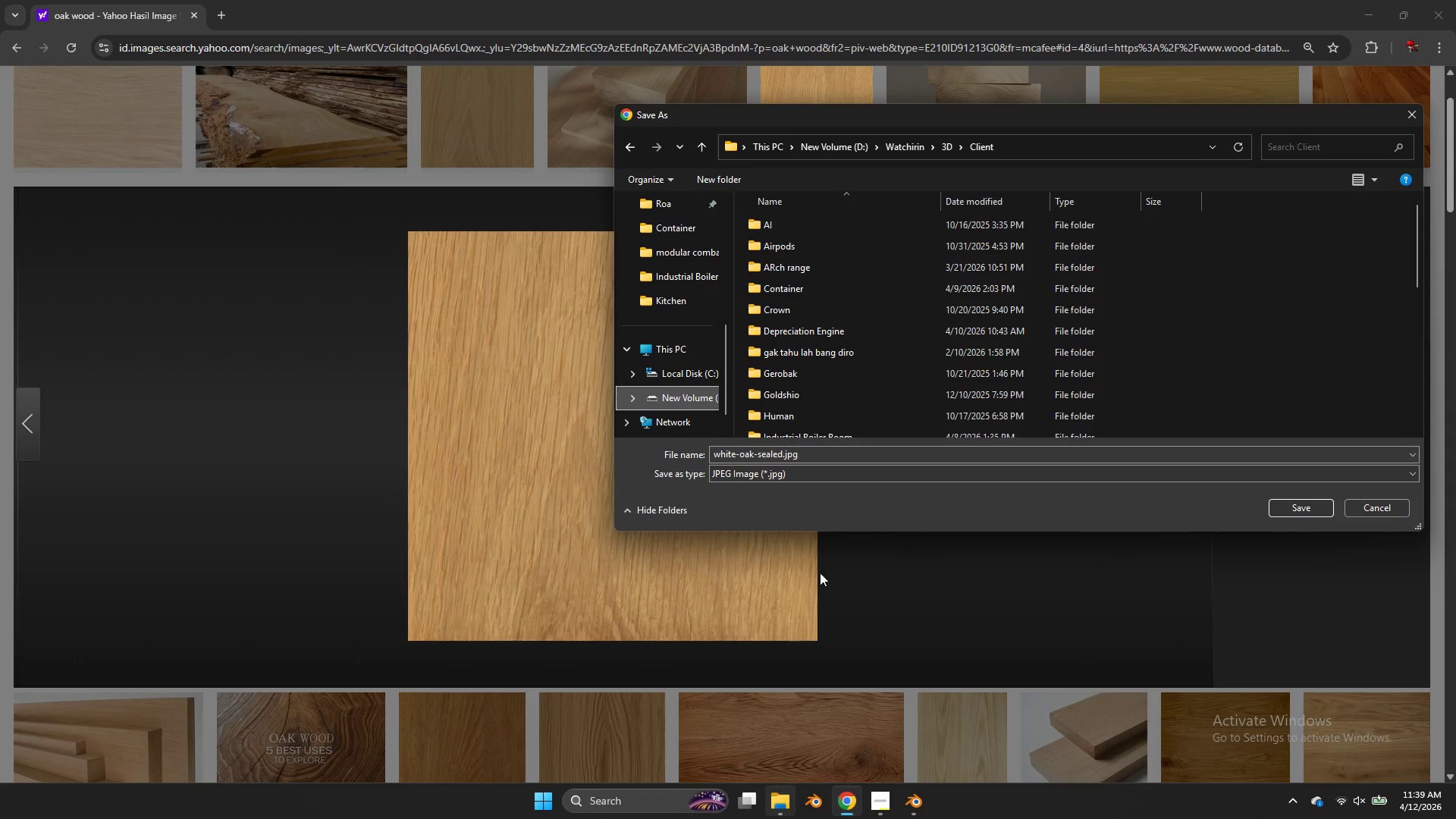 
scroll: coordinate [831, 338], scroll_direction: down, amount: 7.0
 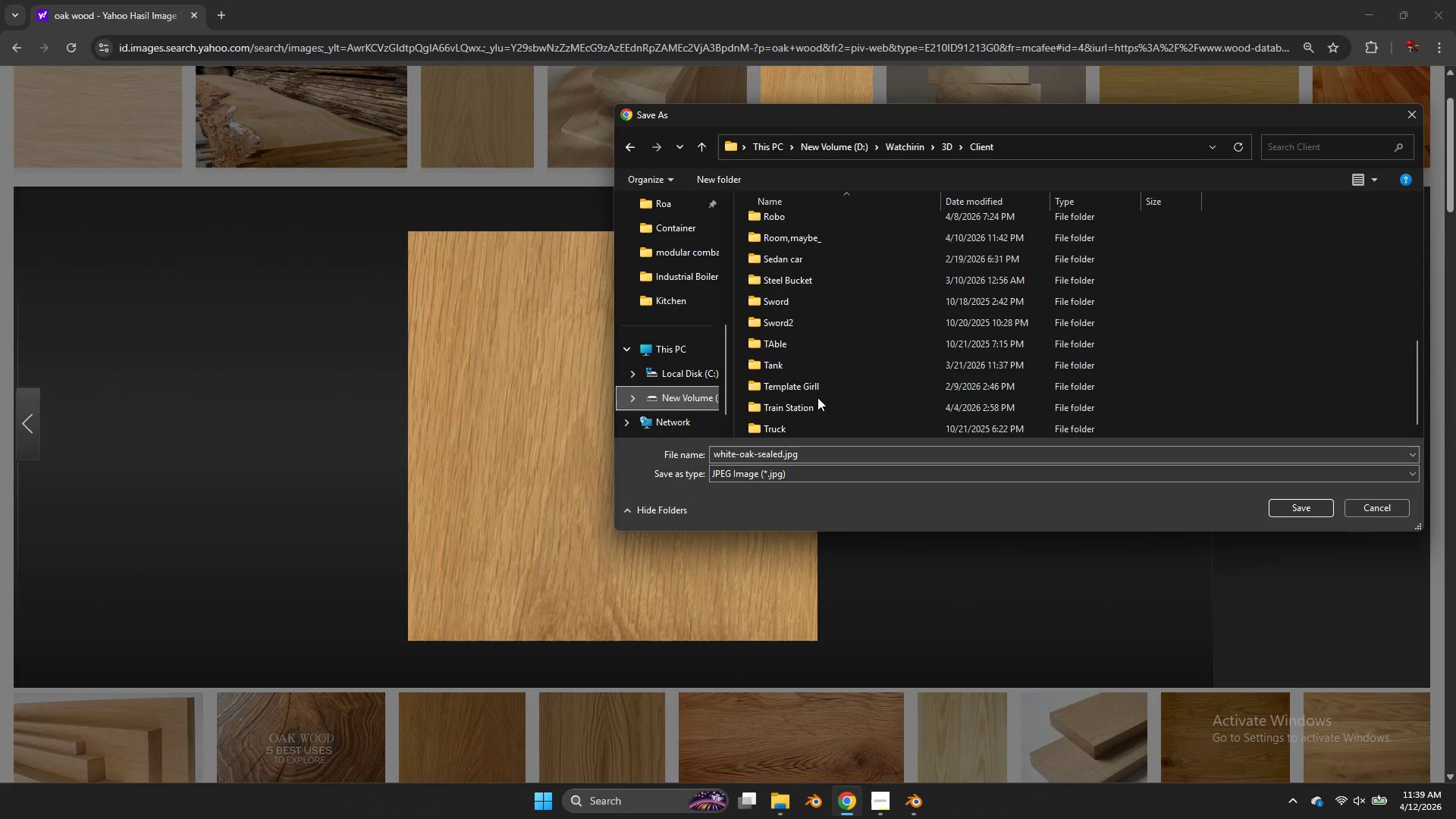 
scroll: coordinate [822, 396], scroll_direction: up, amount: 2.0
 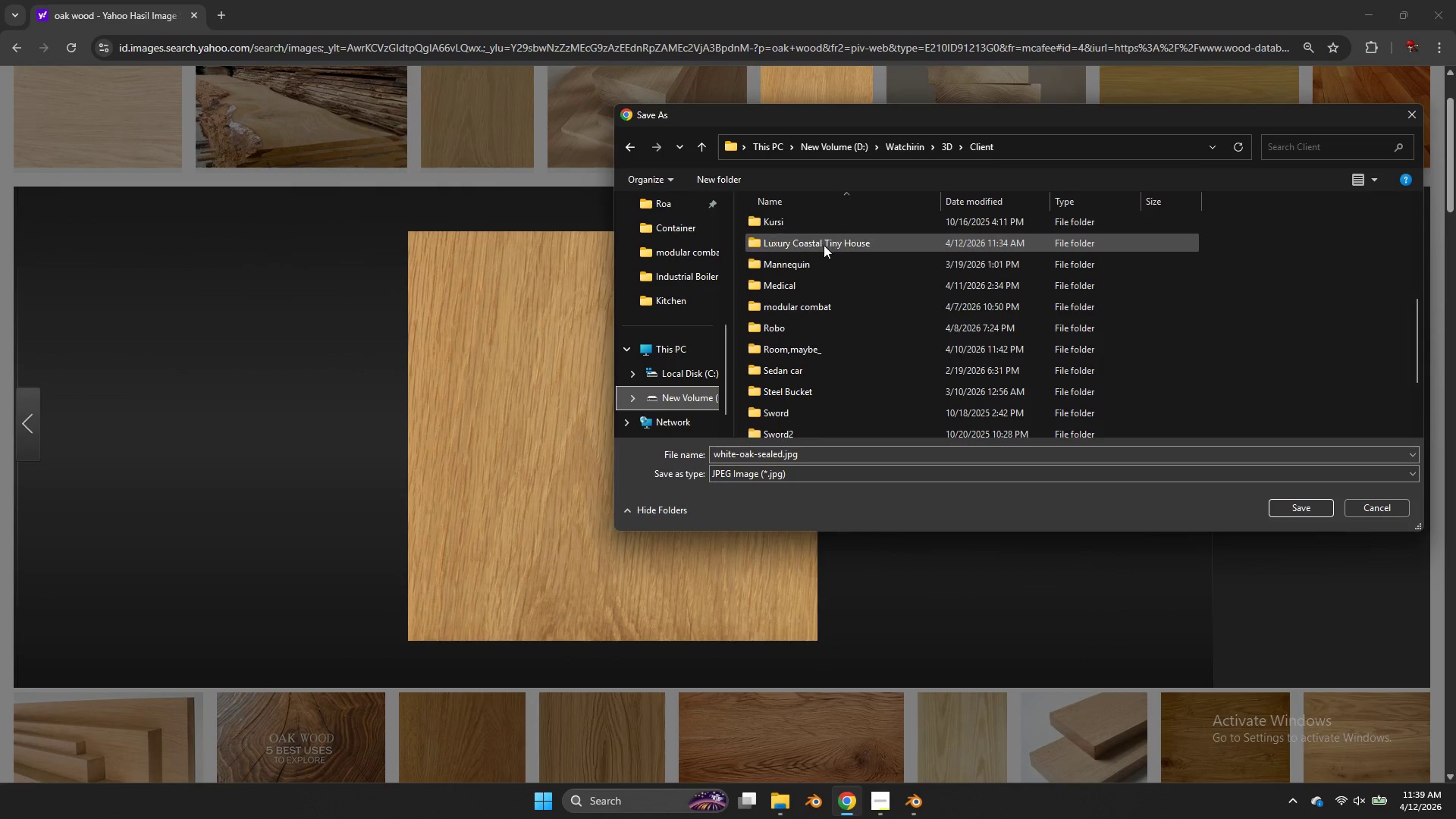 
double_click([824, 243])
 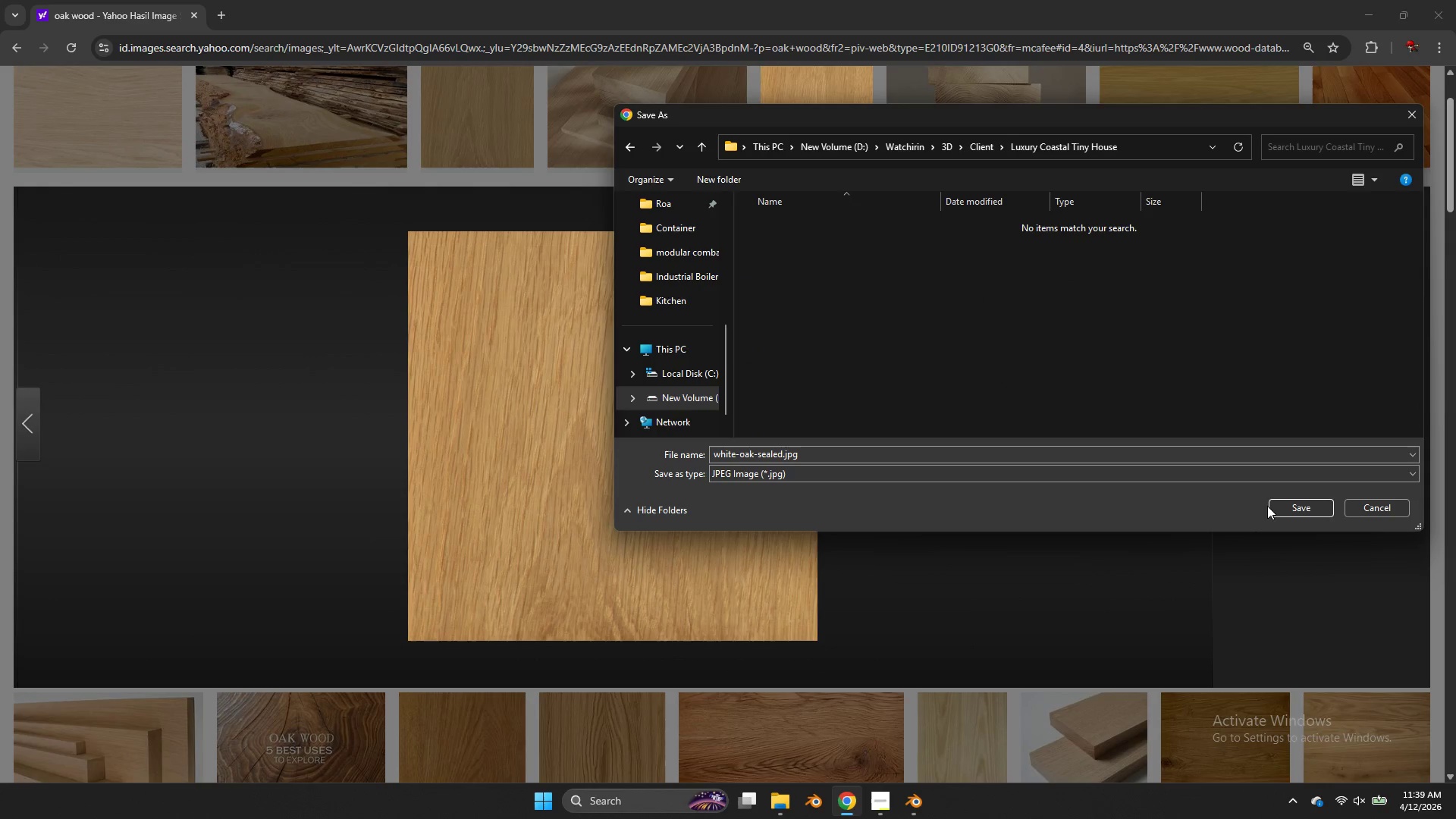 
left_click([1271, 505])
 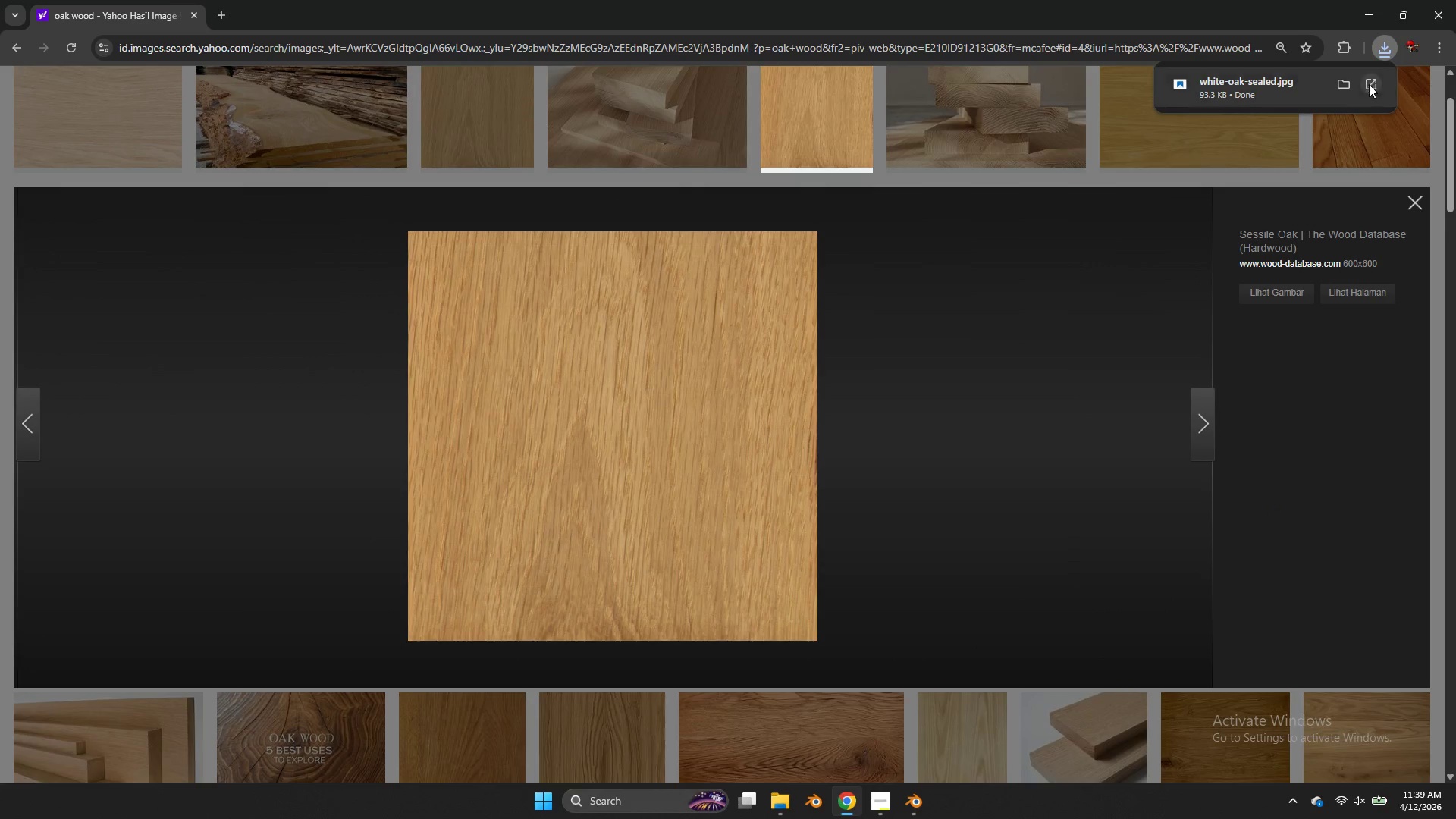 
left_click([1348, 83])
 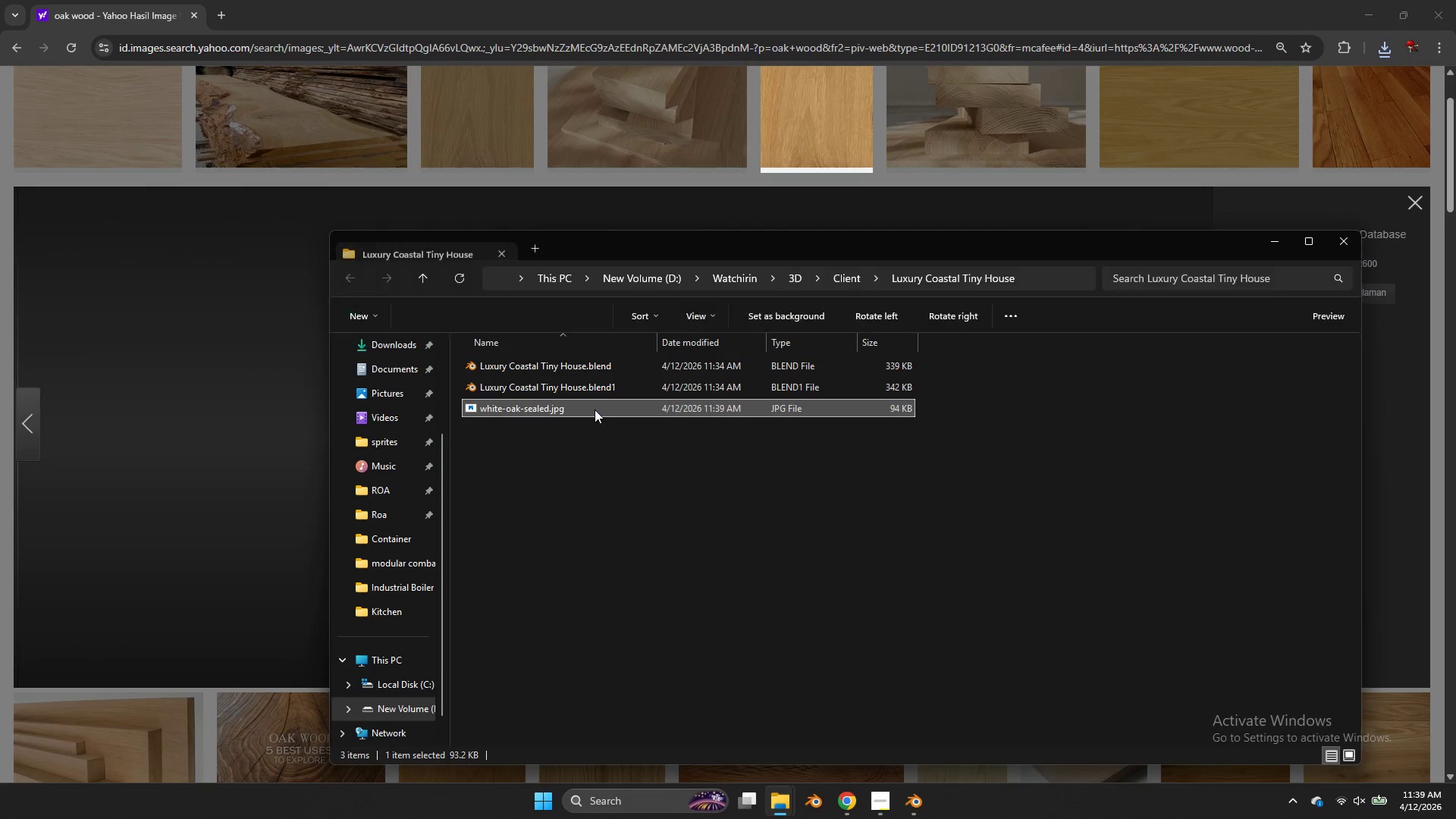 
left_click_drag(start_coordinate=[592, 409], to_coordinate=[949, 233])
 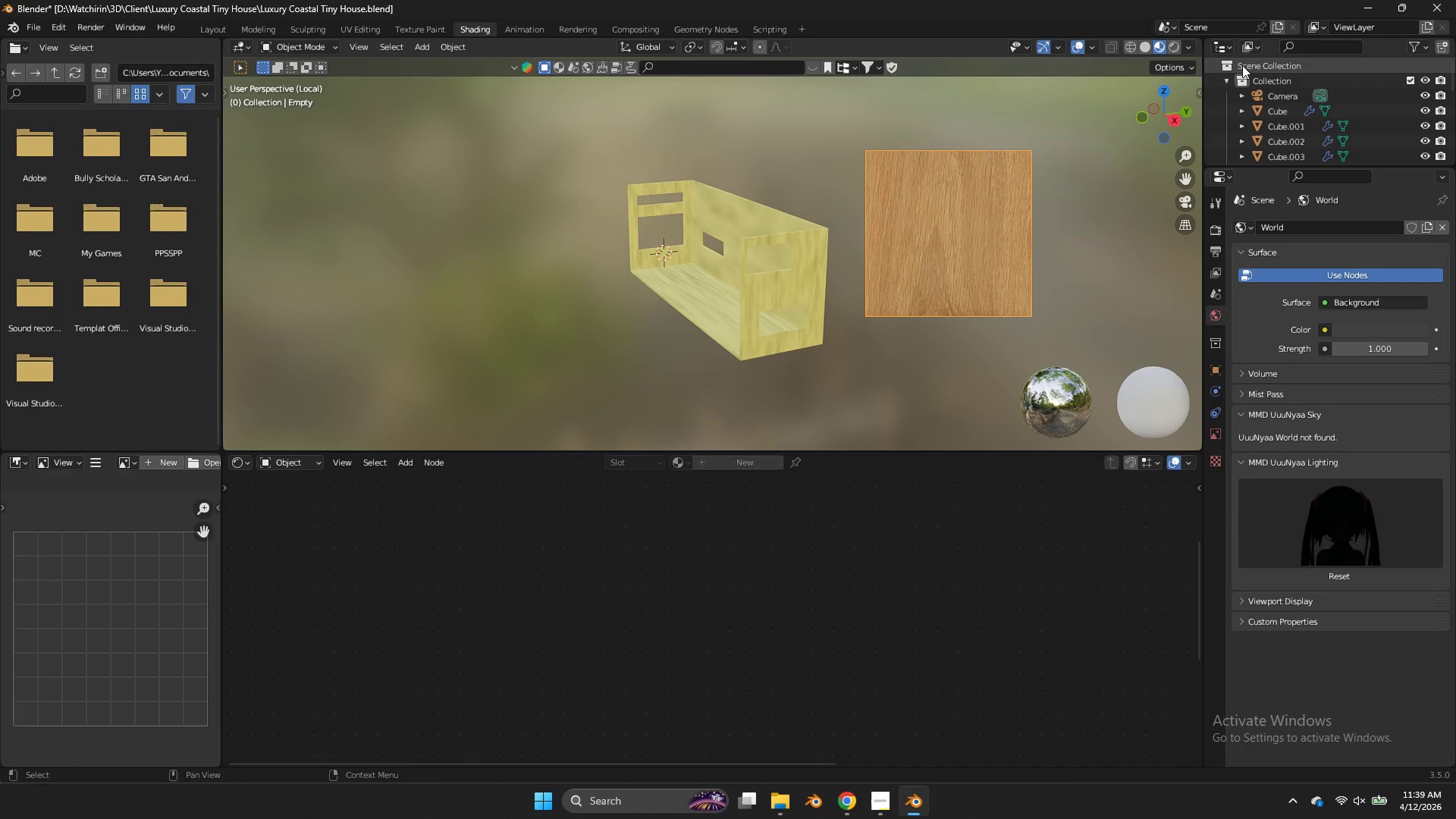 
key(Alt+Tab)
 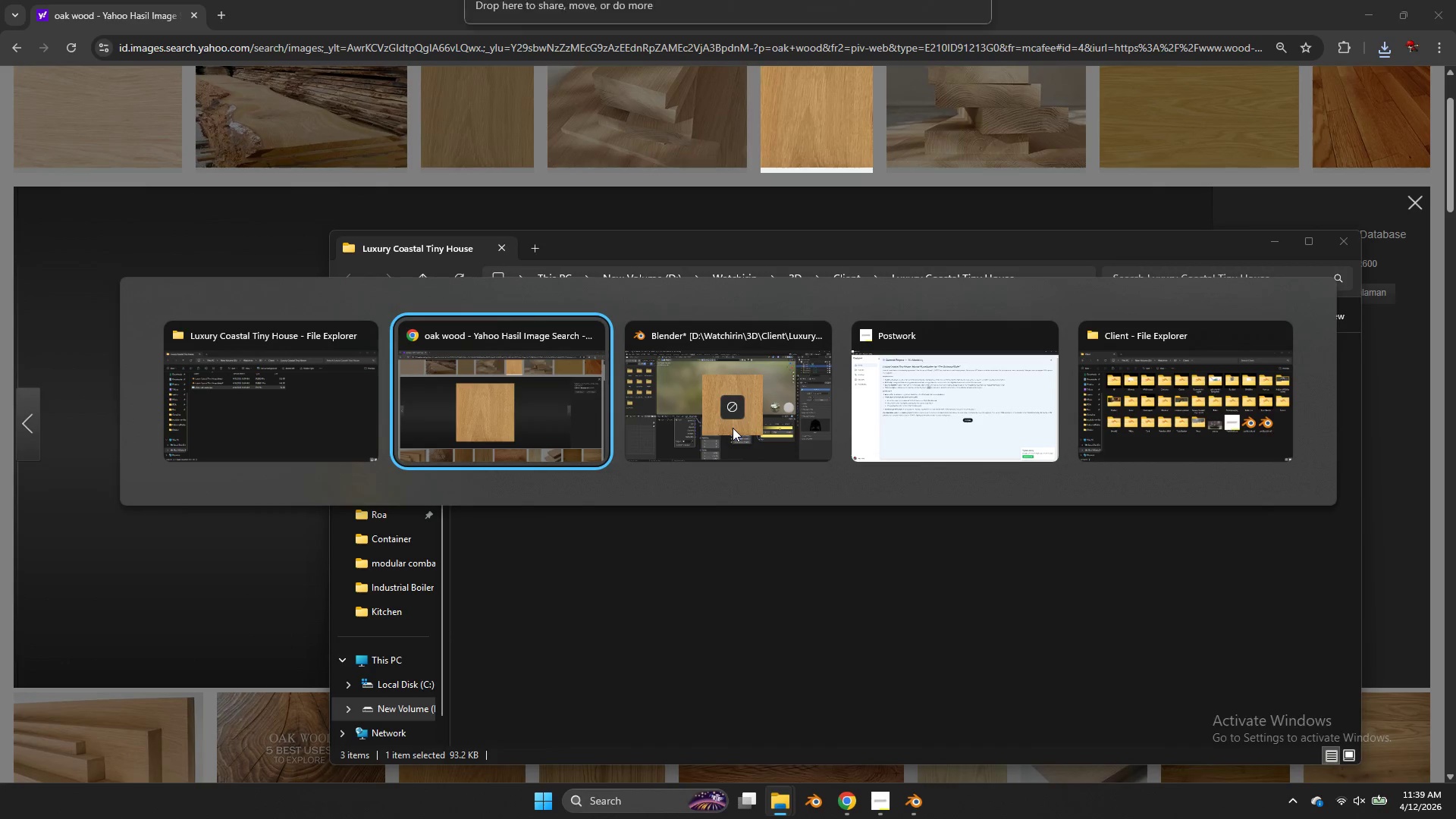 
key(Alt+Tab)
 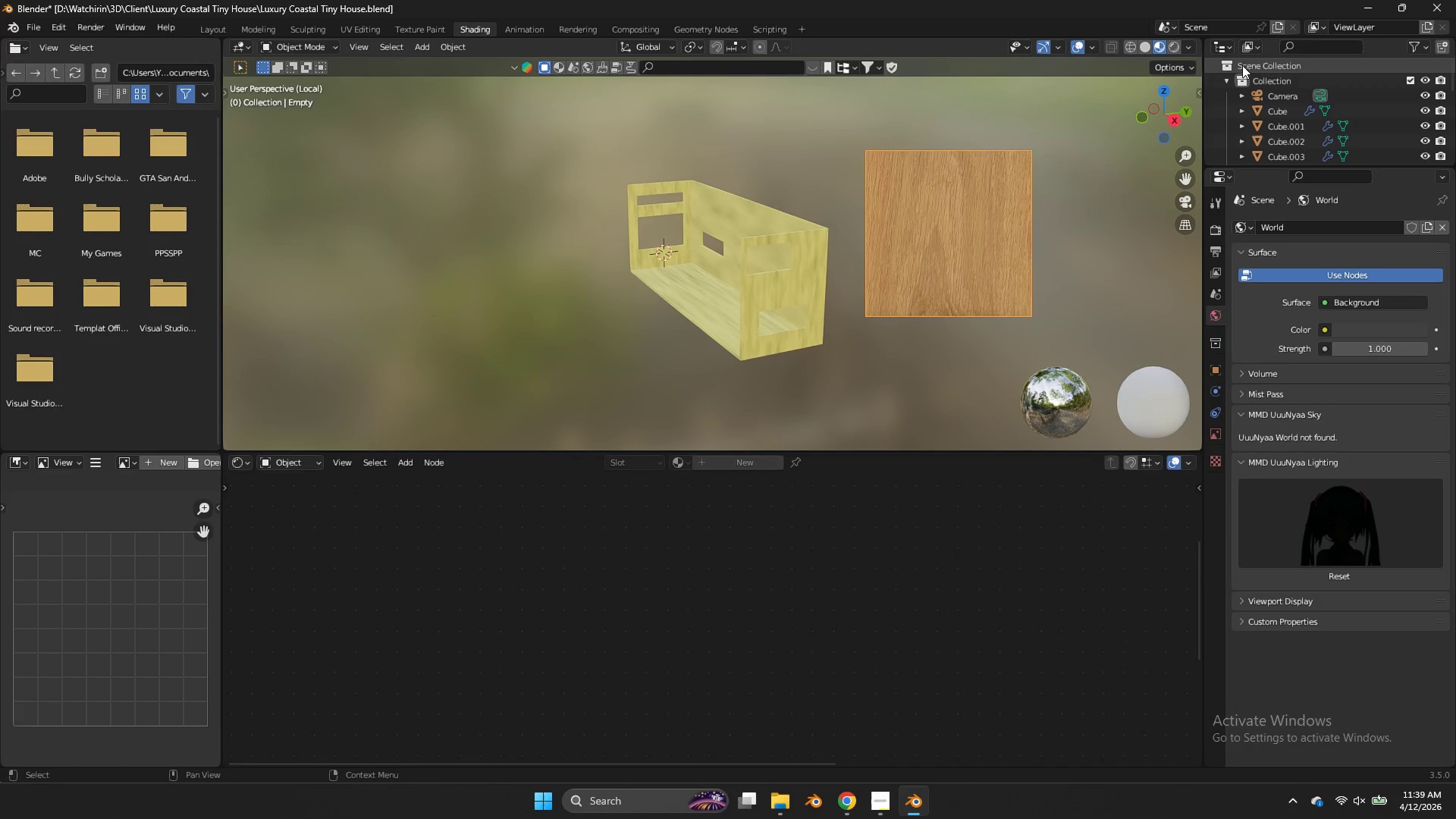 
left_click([1175, 92])
 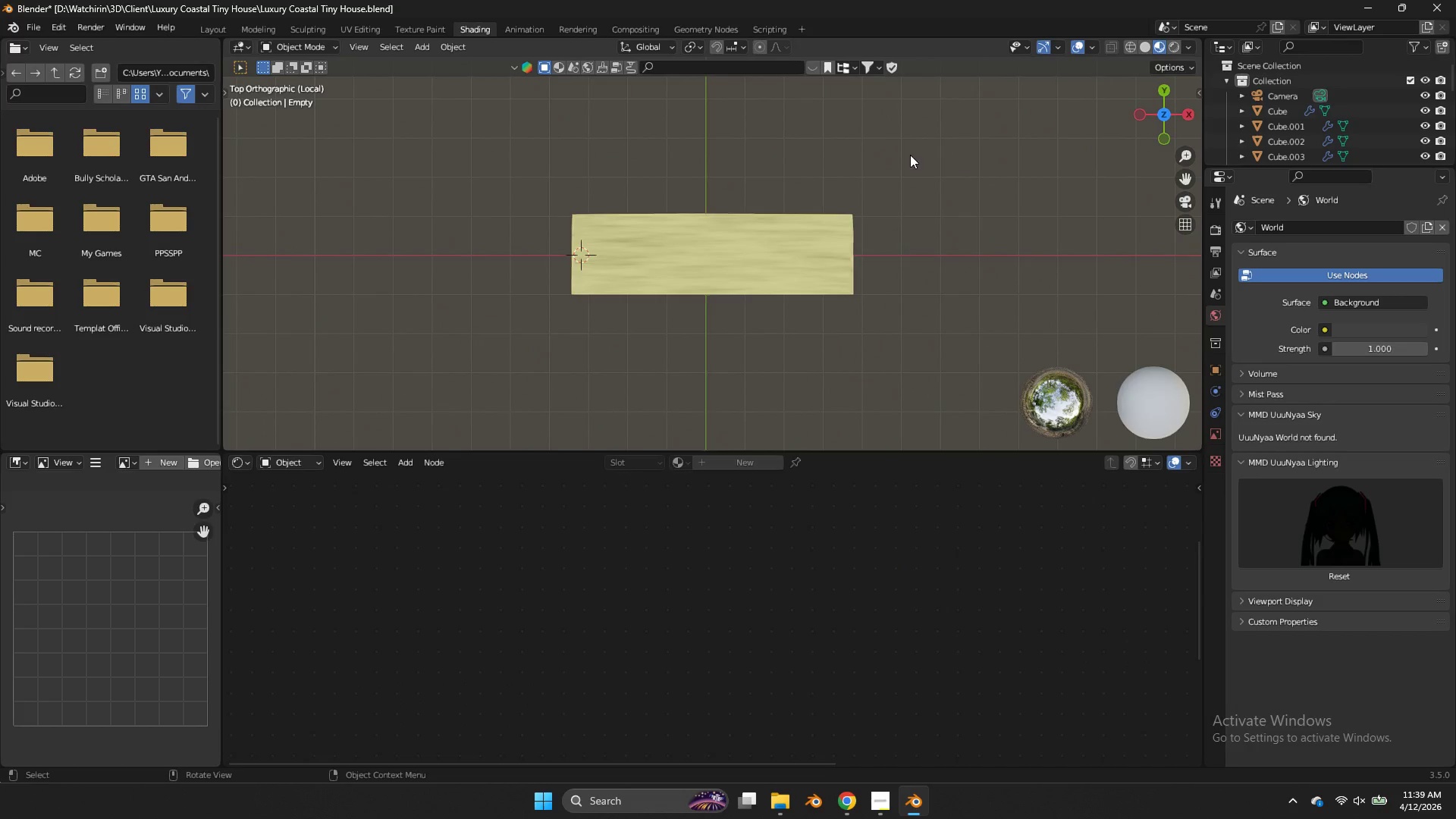 
left_click([713, 130])
 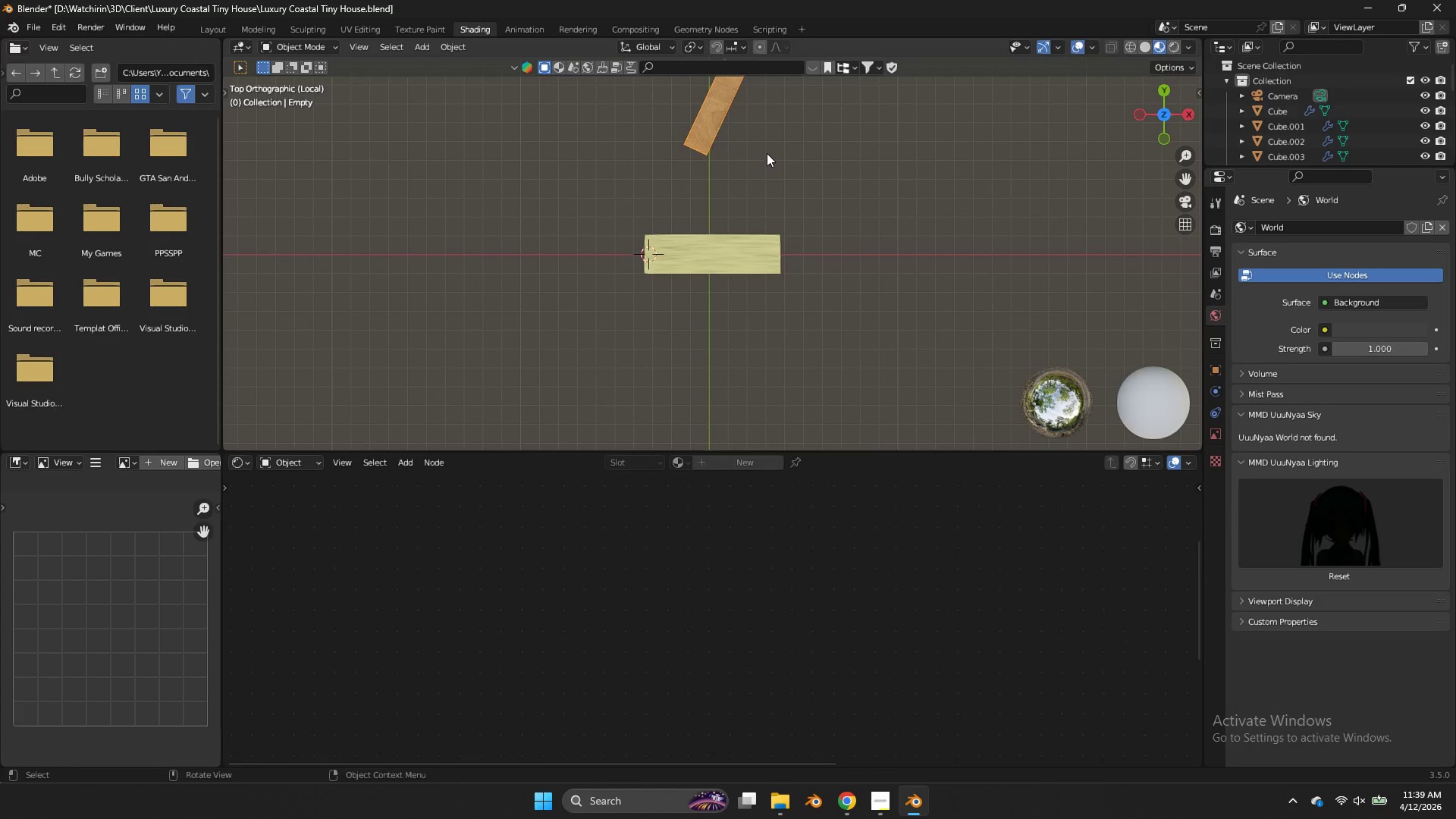 
scroll: coordinate [788, 168], scroll_direction: down, amount: 4.0
 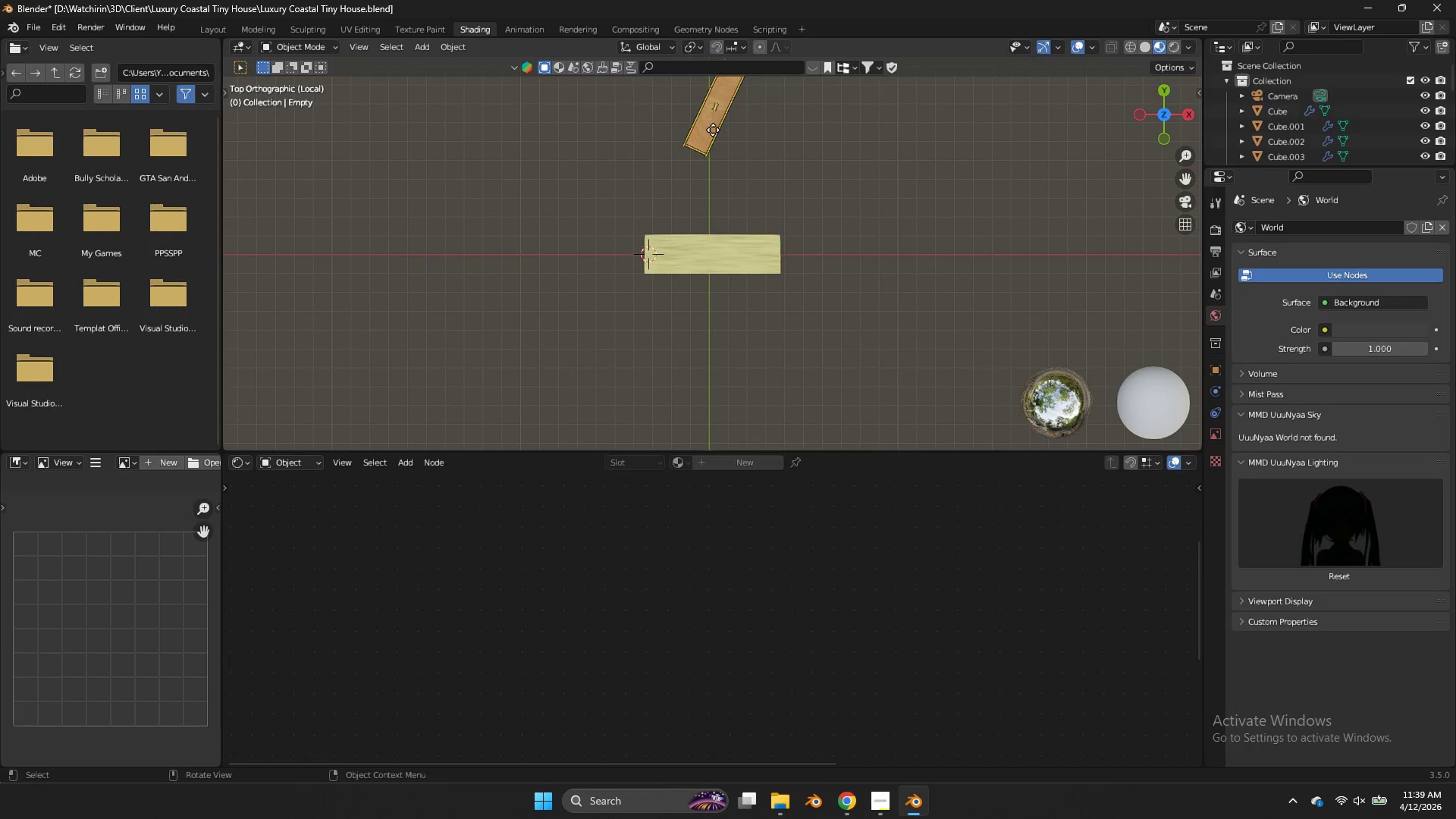 
key(R)
 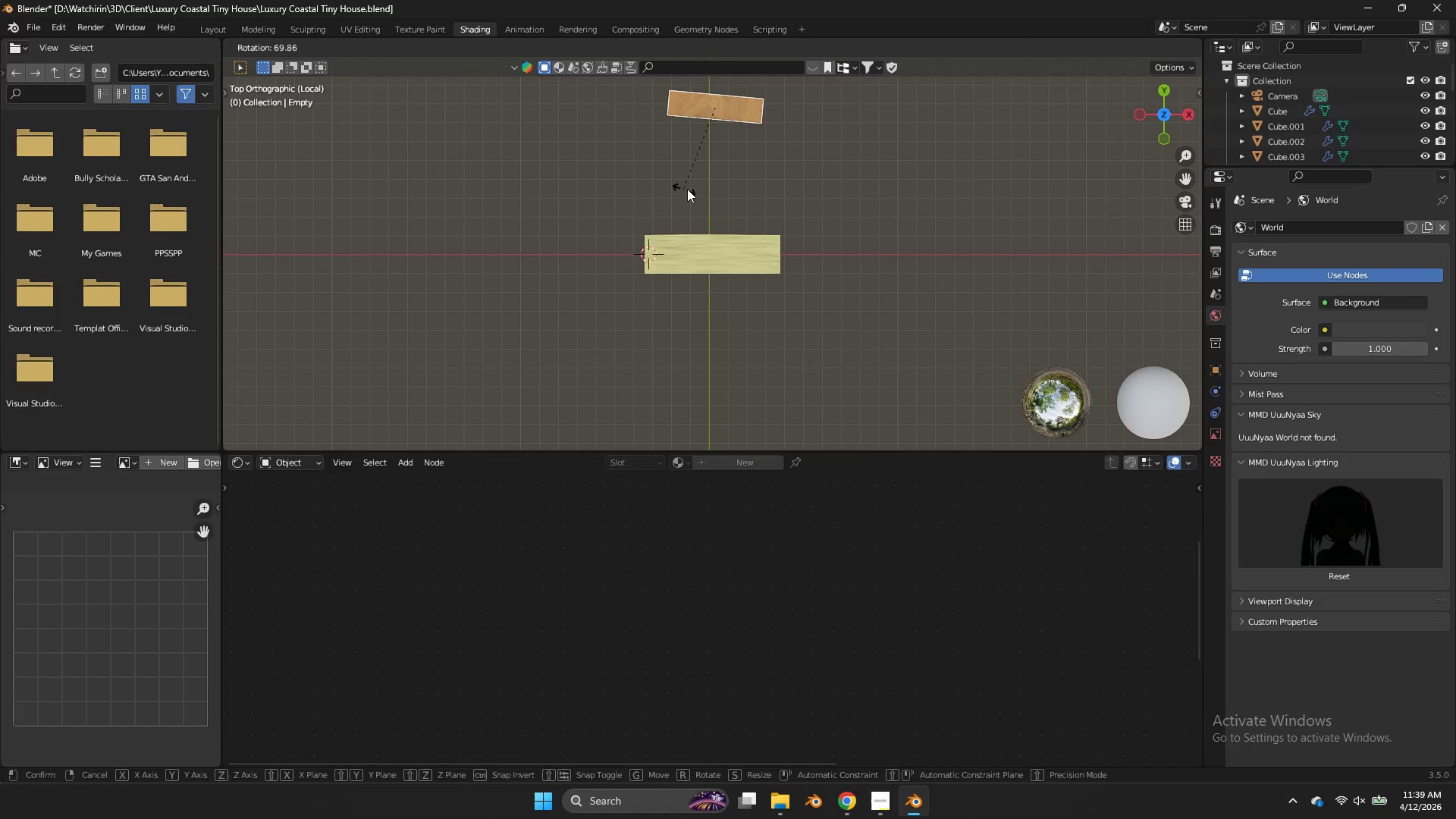 
left_click_drag(start_coordinate=[689, 189], to_coordinate=[693, 189])
 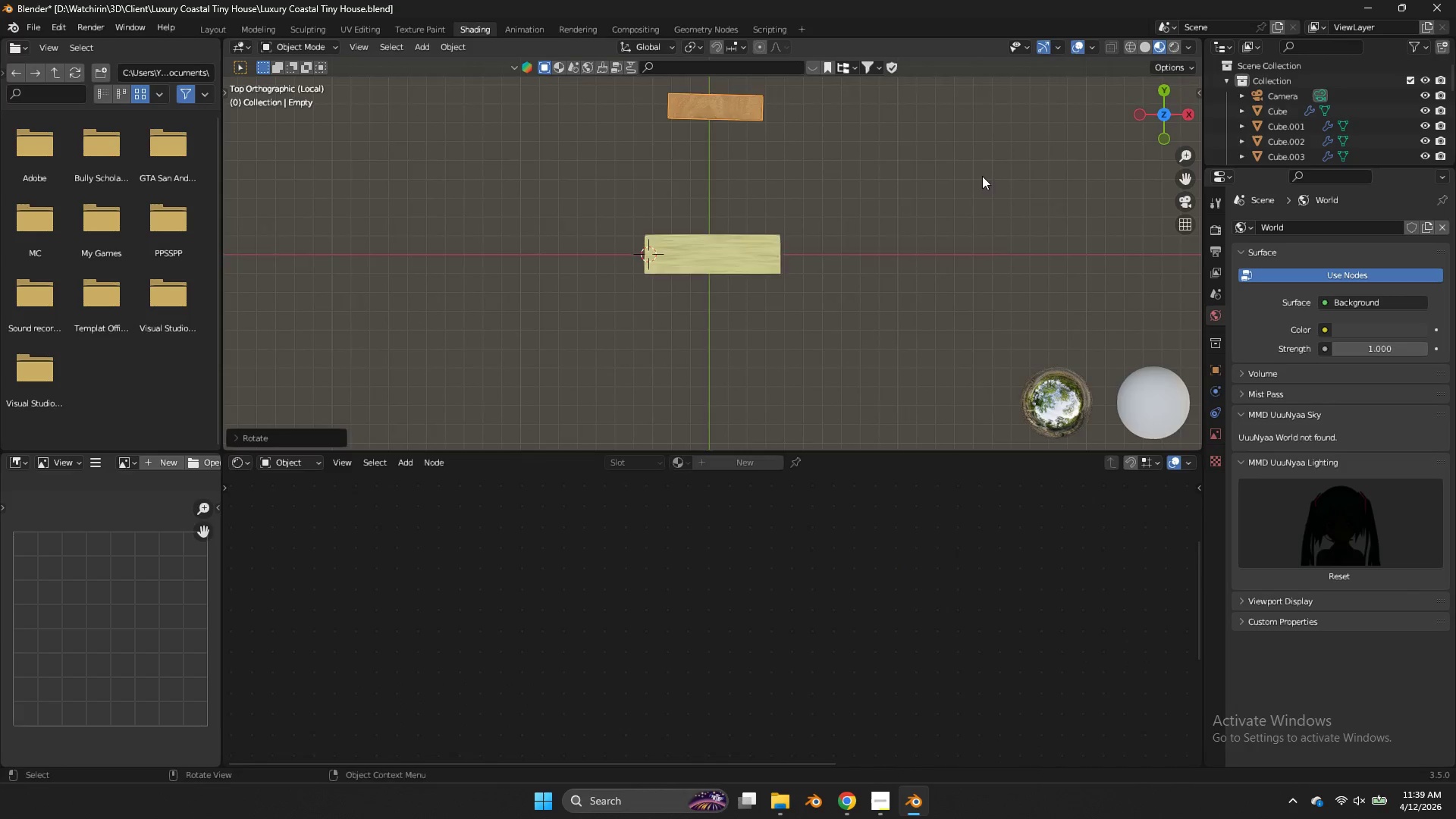 
scroll: coordinate [1009, 154], scroll_direction: up, amount: 3.0
 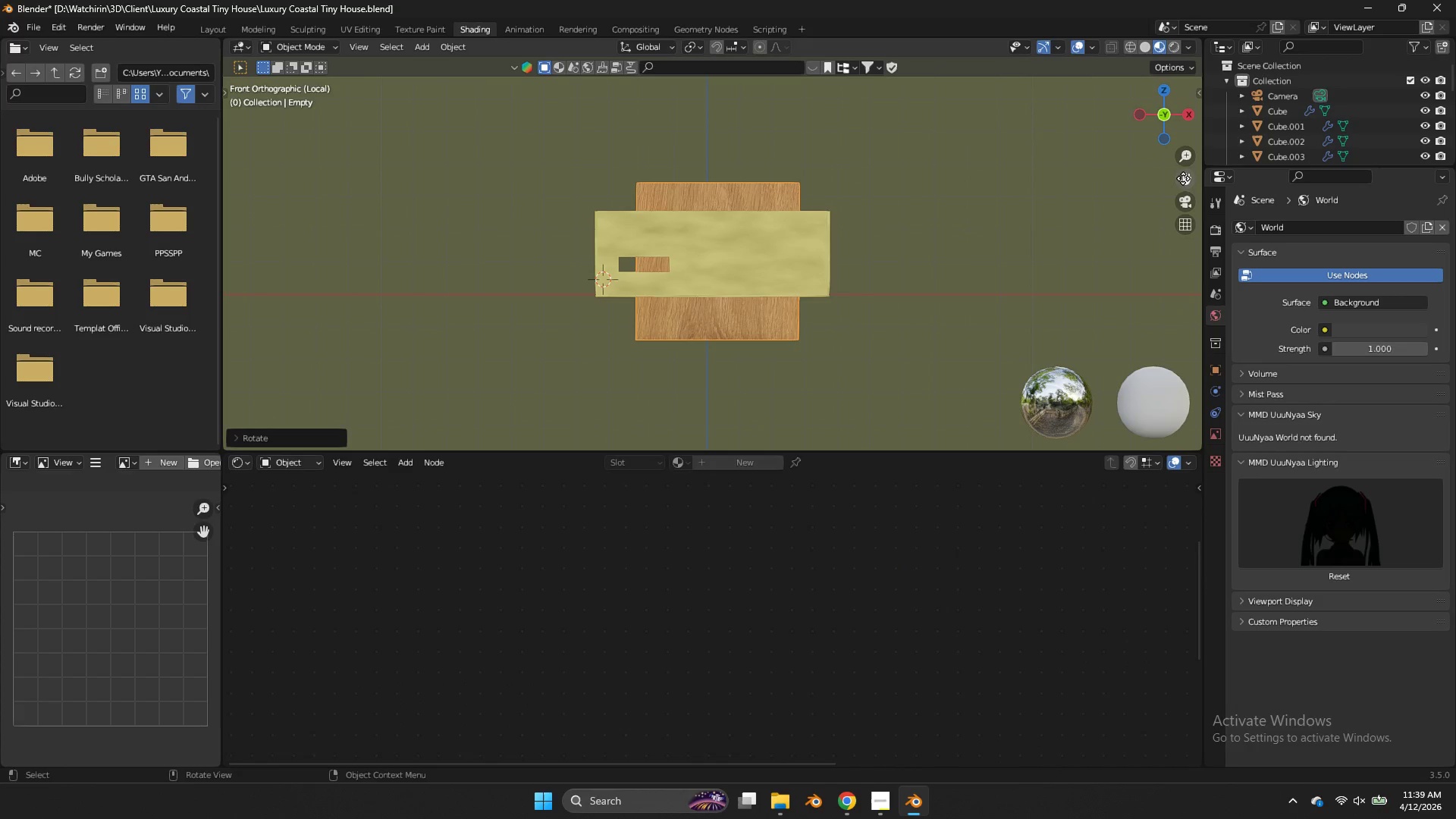 
left_click([728, 195])
 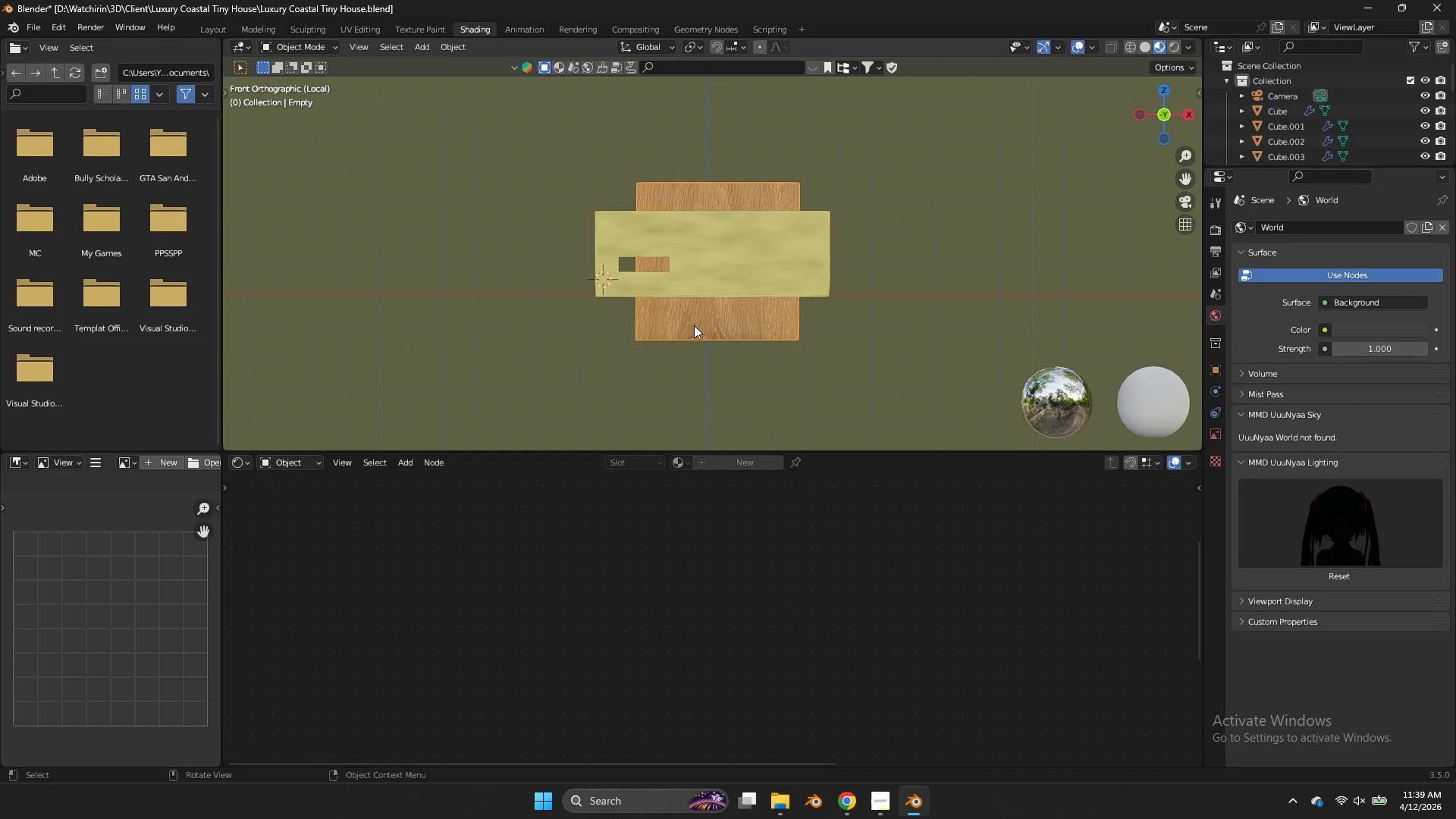 
double_click([723, 274])
 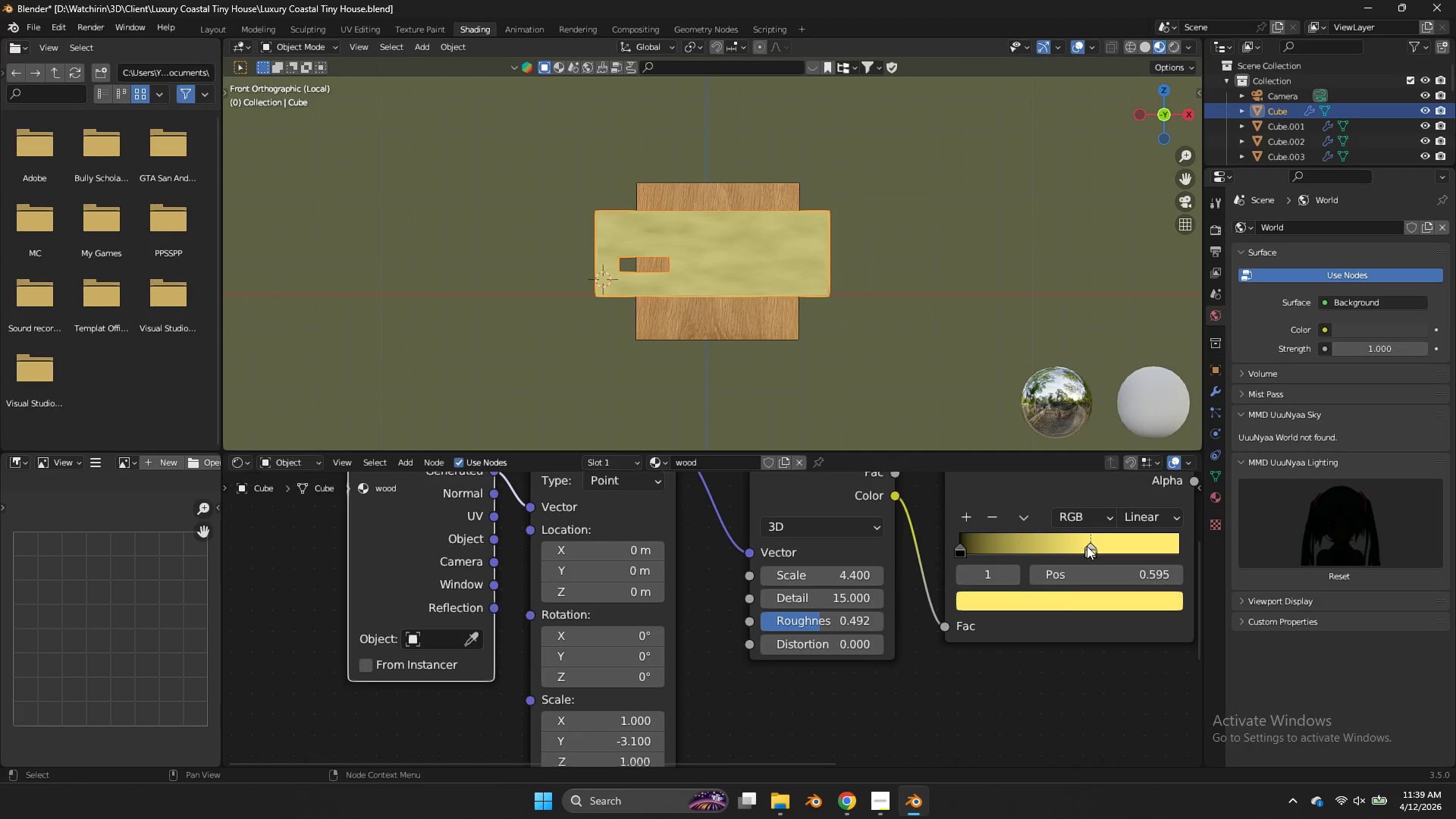 
double_click([1089, 594])
 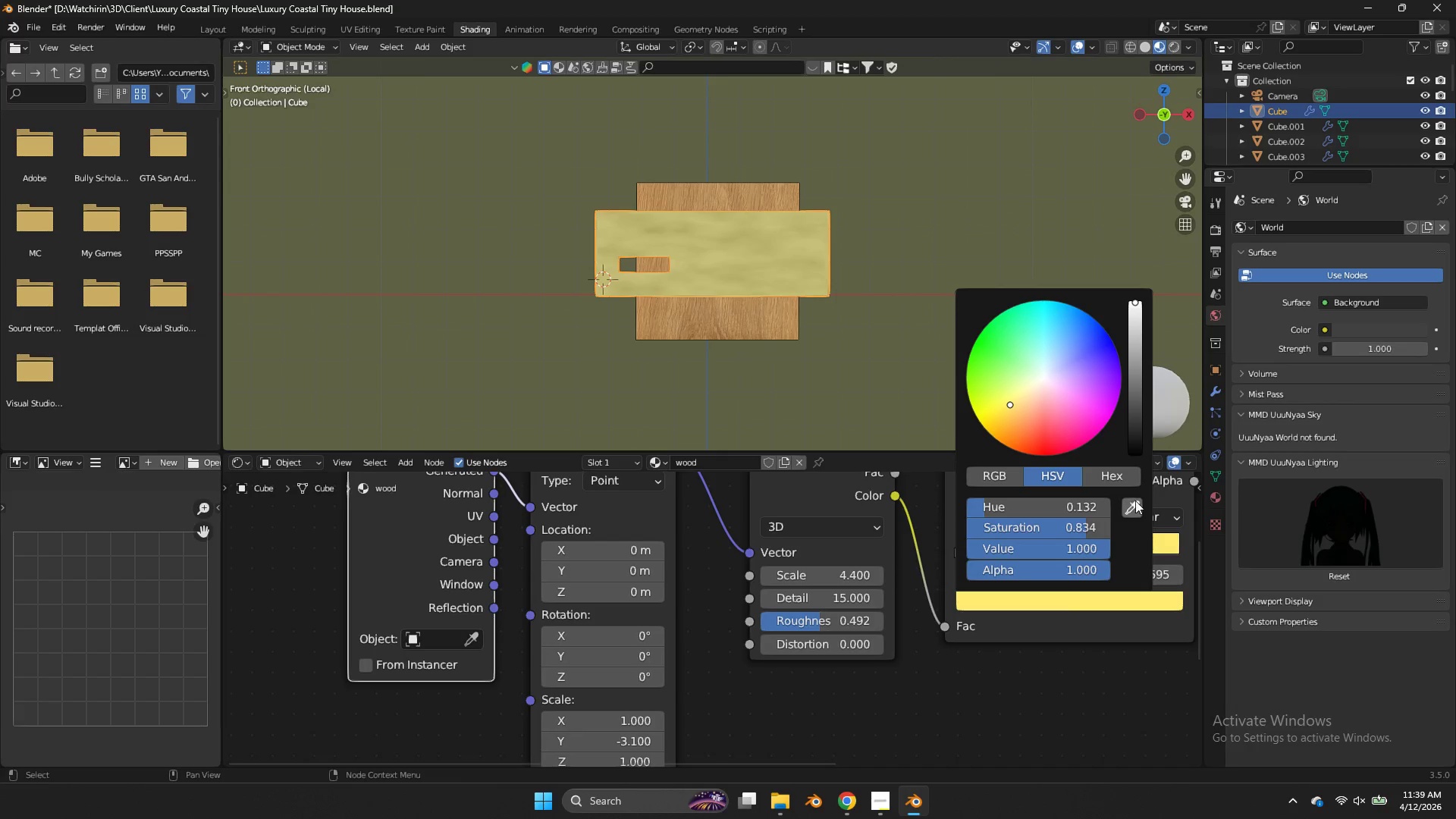 
left_click([1138, 504])
 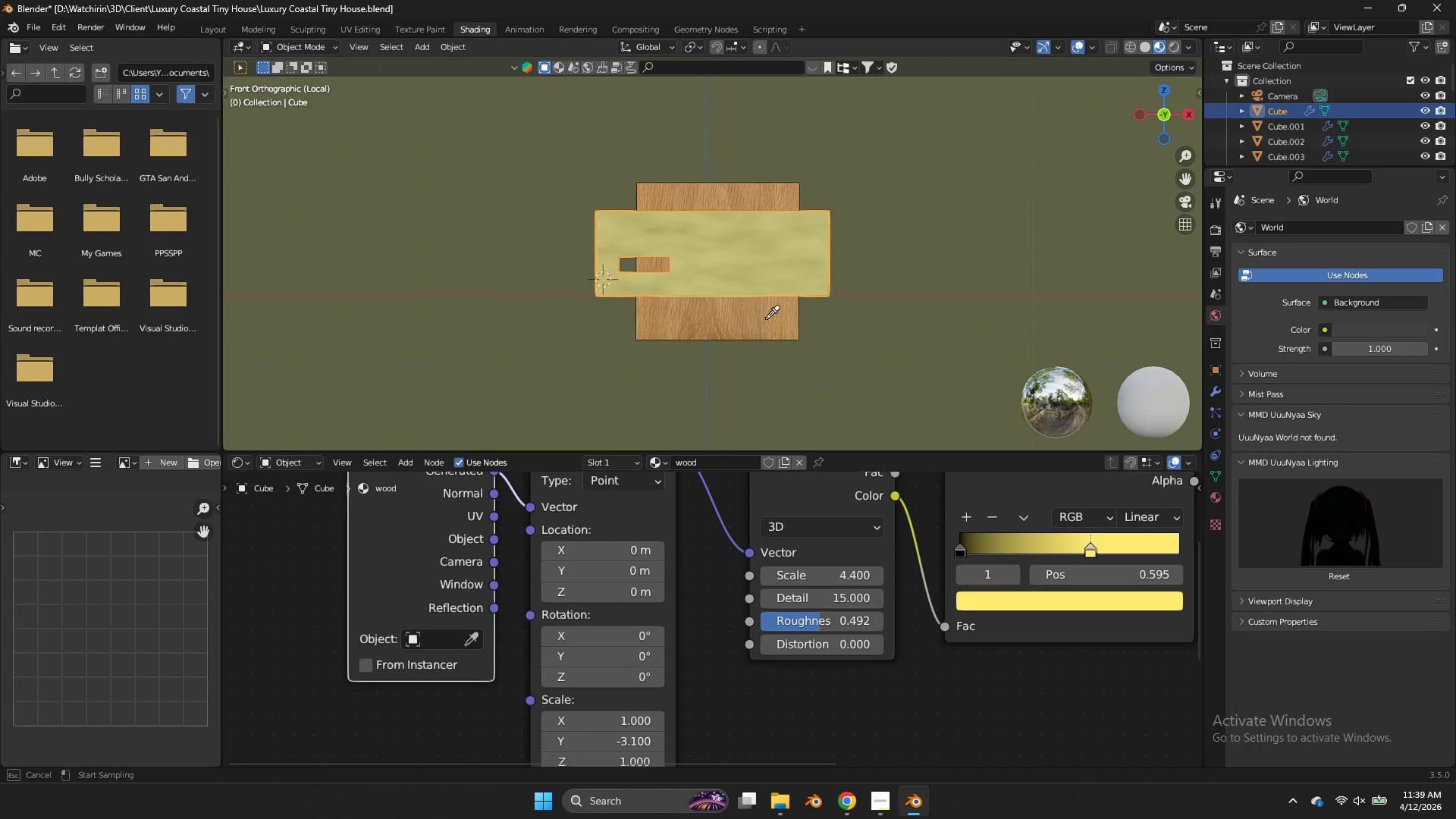 
left_click([766, 318])
 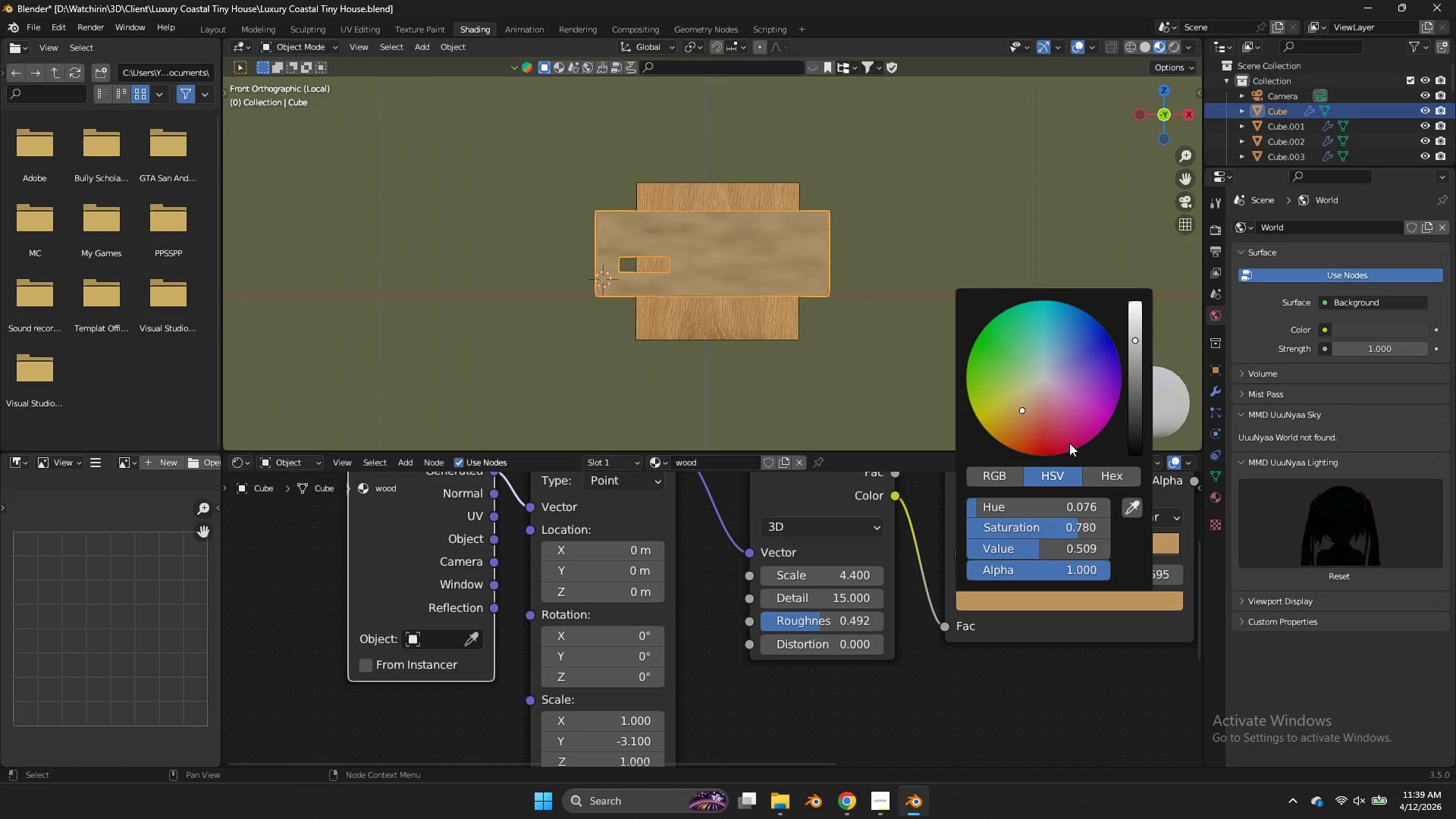 
scroll: coordinate [839, 319], scroll_direction: up, amount: 5.0
 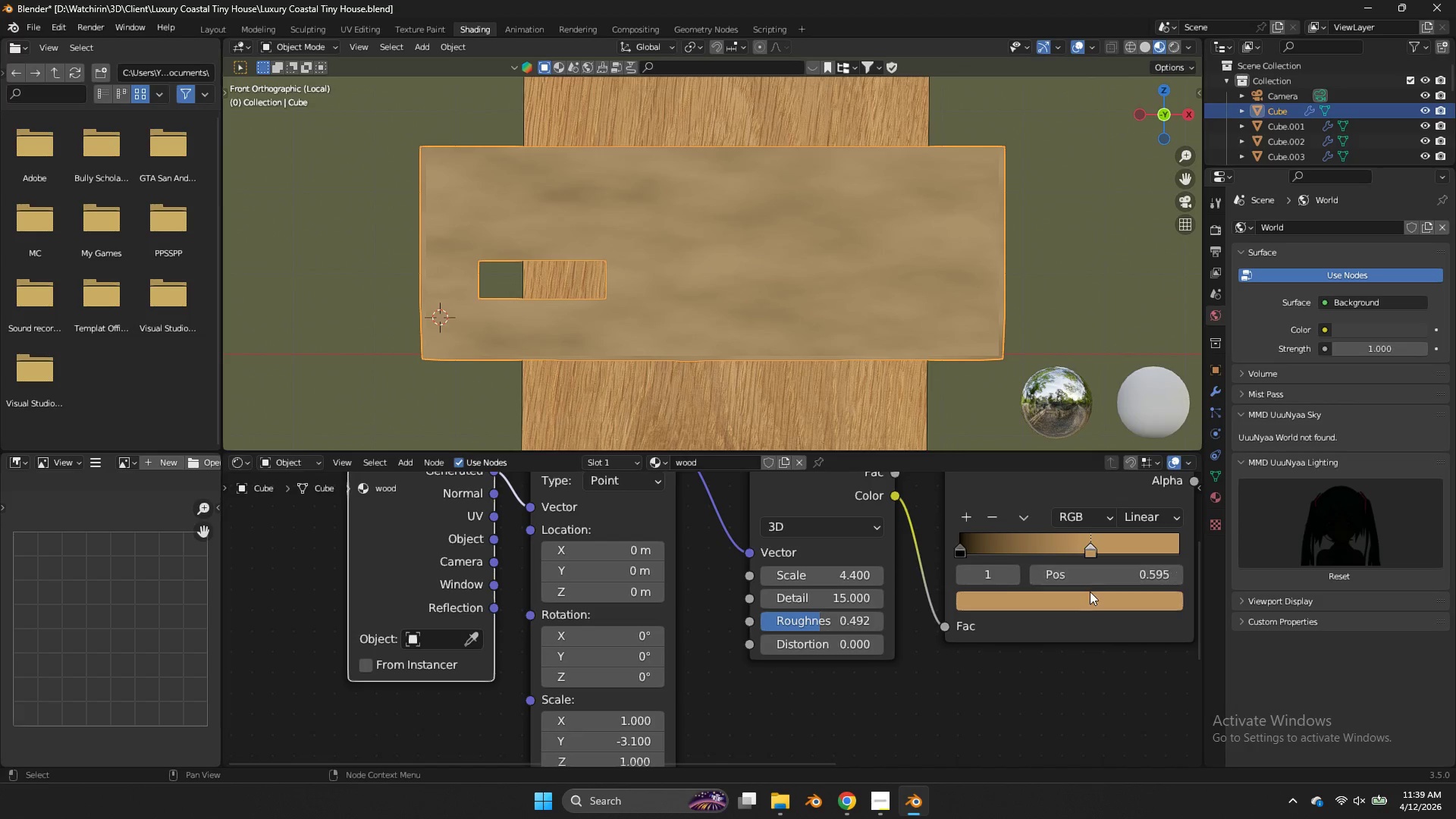 
left_click([1080, 607])
 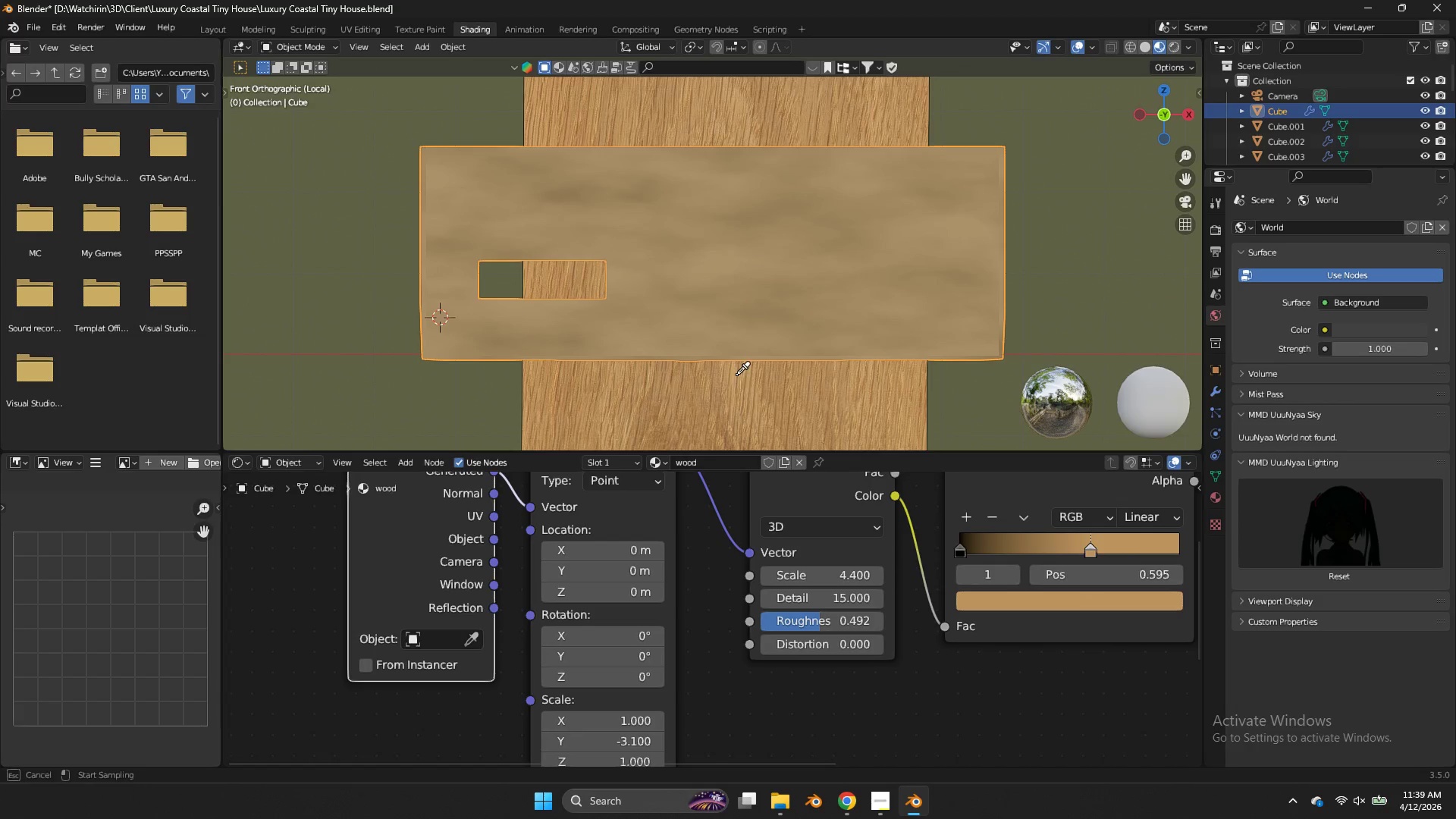 
left_click([733, 372])
 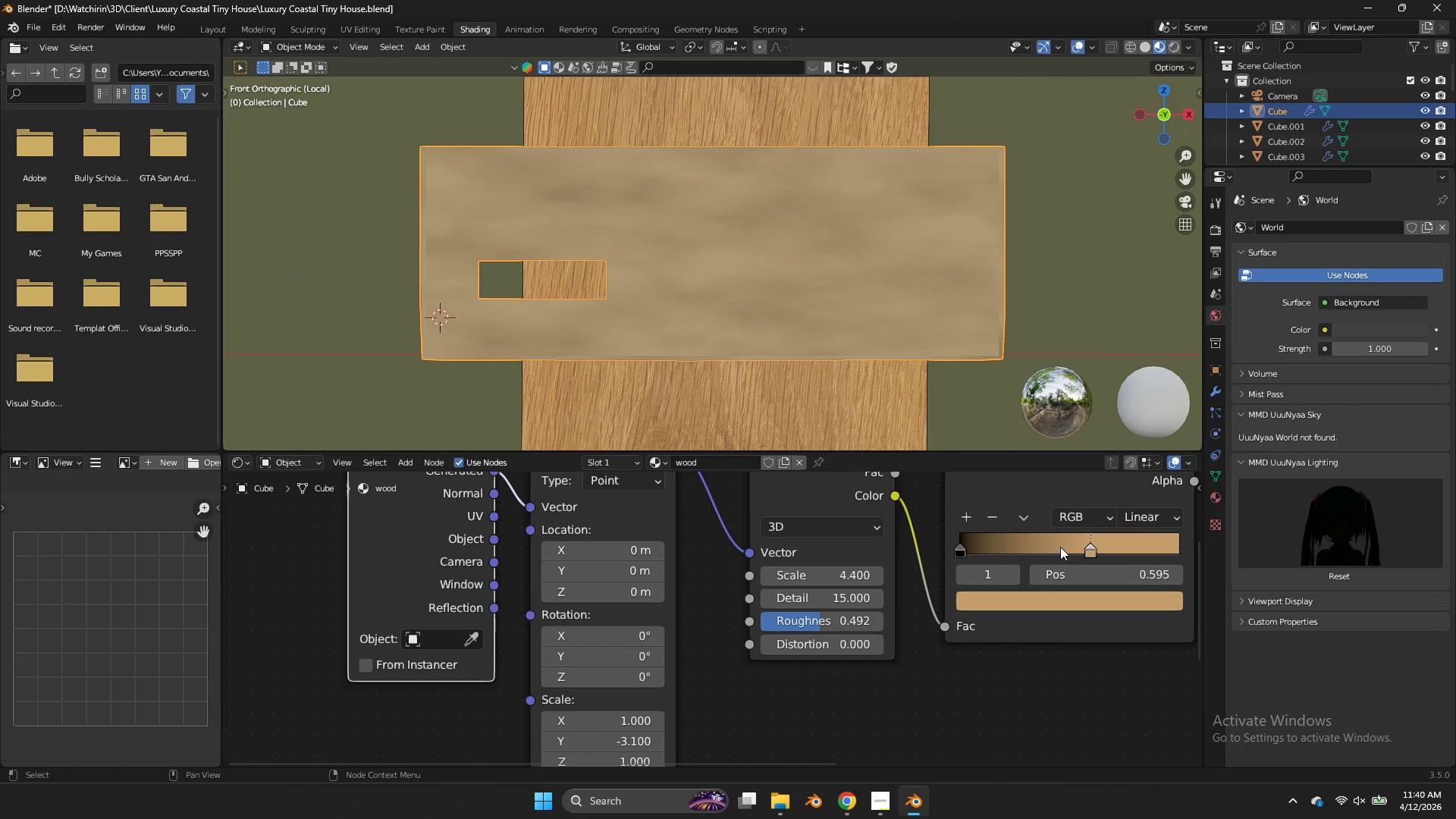 
left_click_drag(start_coordinate=[1080, 546], to_coordinate=[1096, 544])
 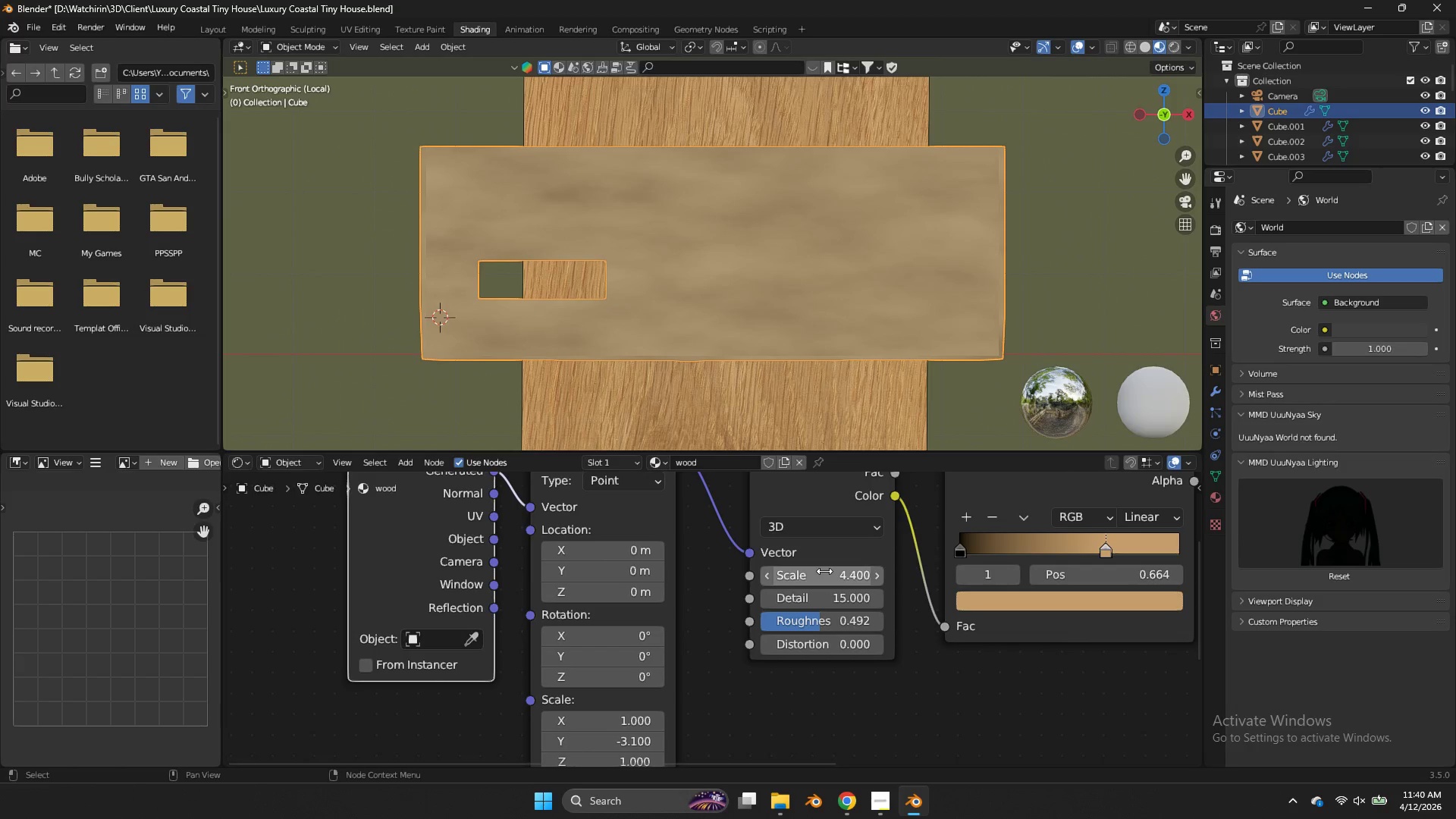 
left_click_drag(start_coordinate=[823, 573], to_coordinate=[872, 379])
 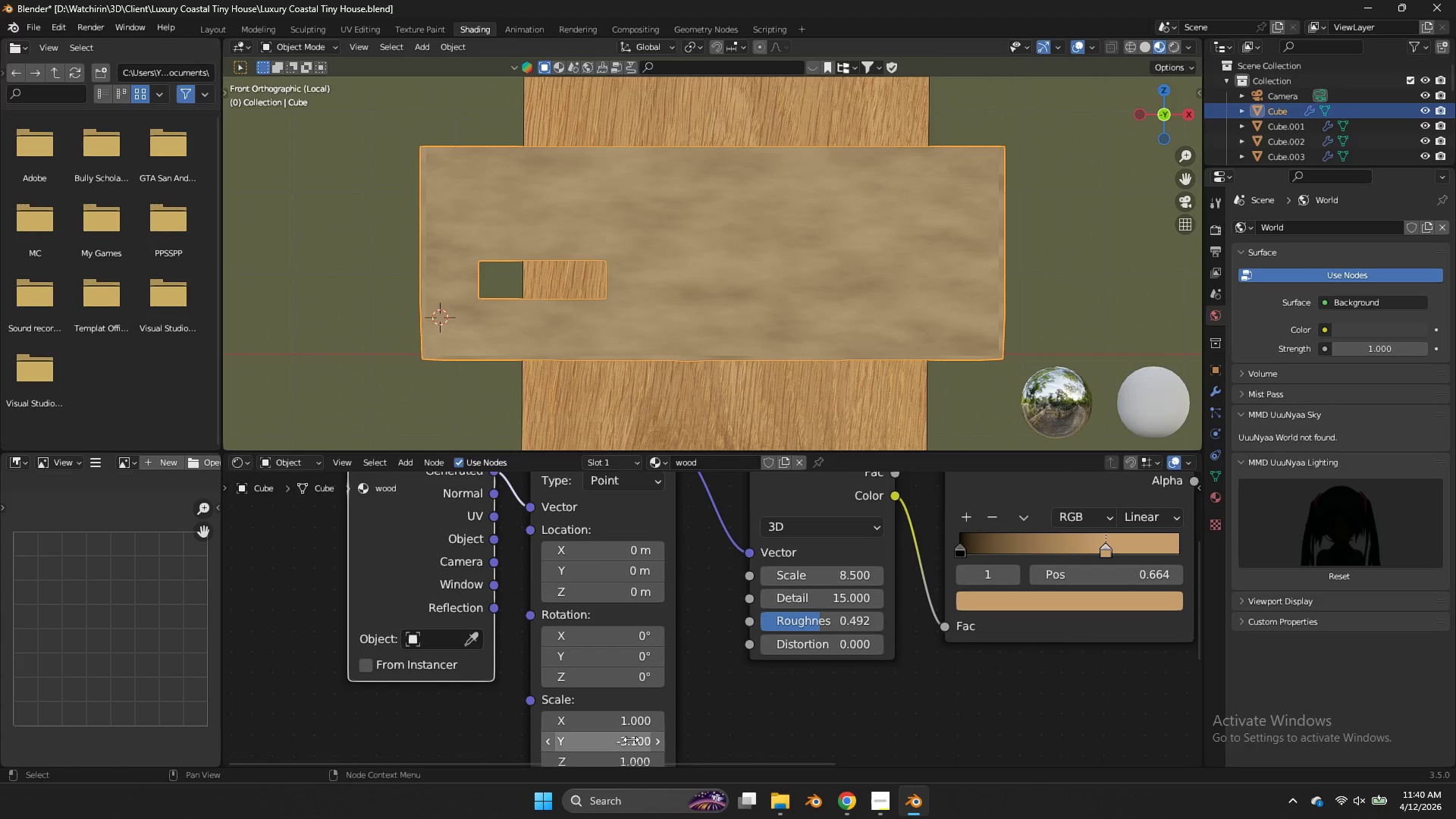 
left_click_drag(start_coordinate=[630, 742], to_coordinate=[770, 328])
 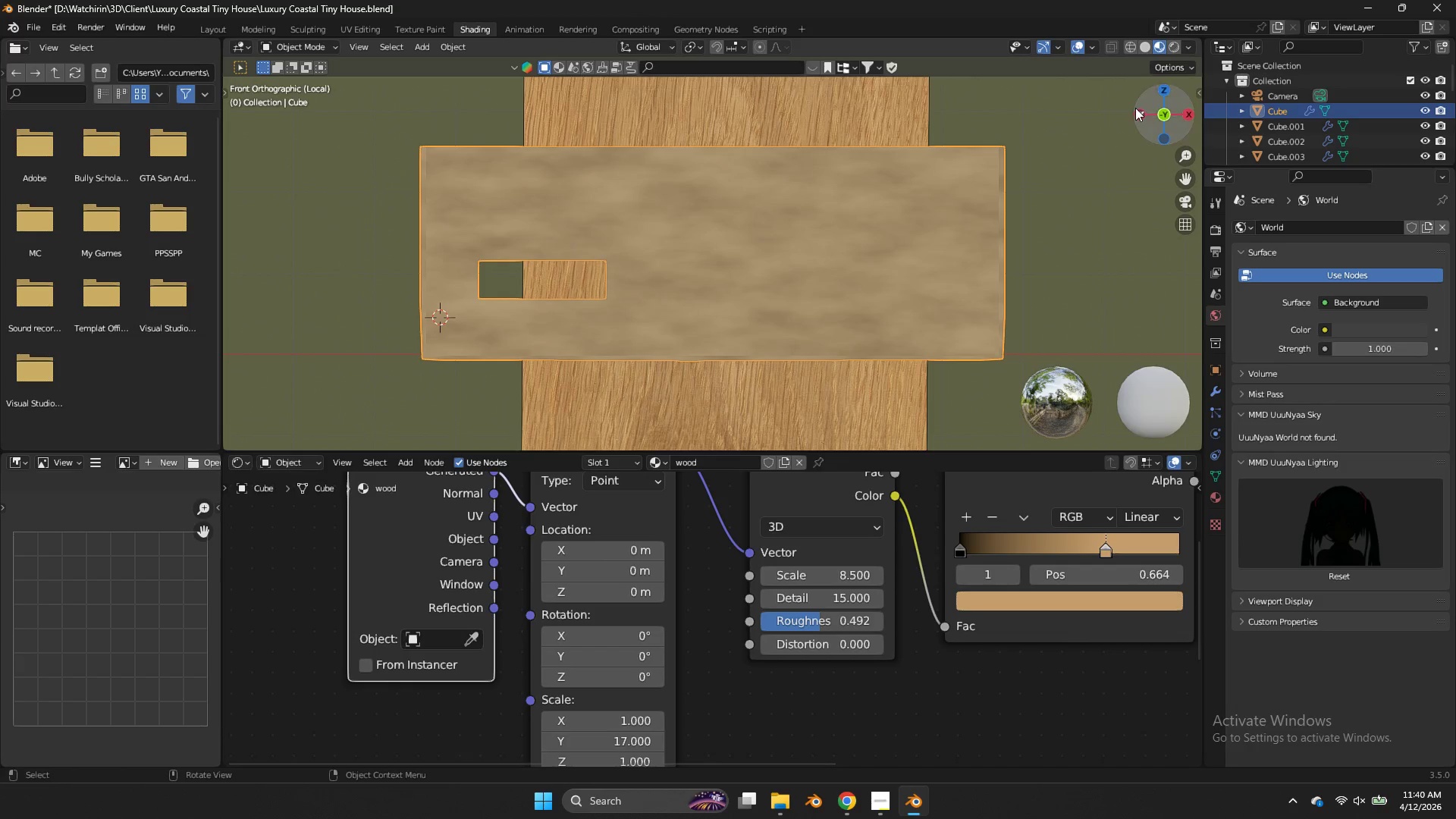 
left_click_drag(start_coordinate=[1136, 108], to_coordinate=[1117, 212])
 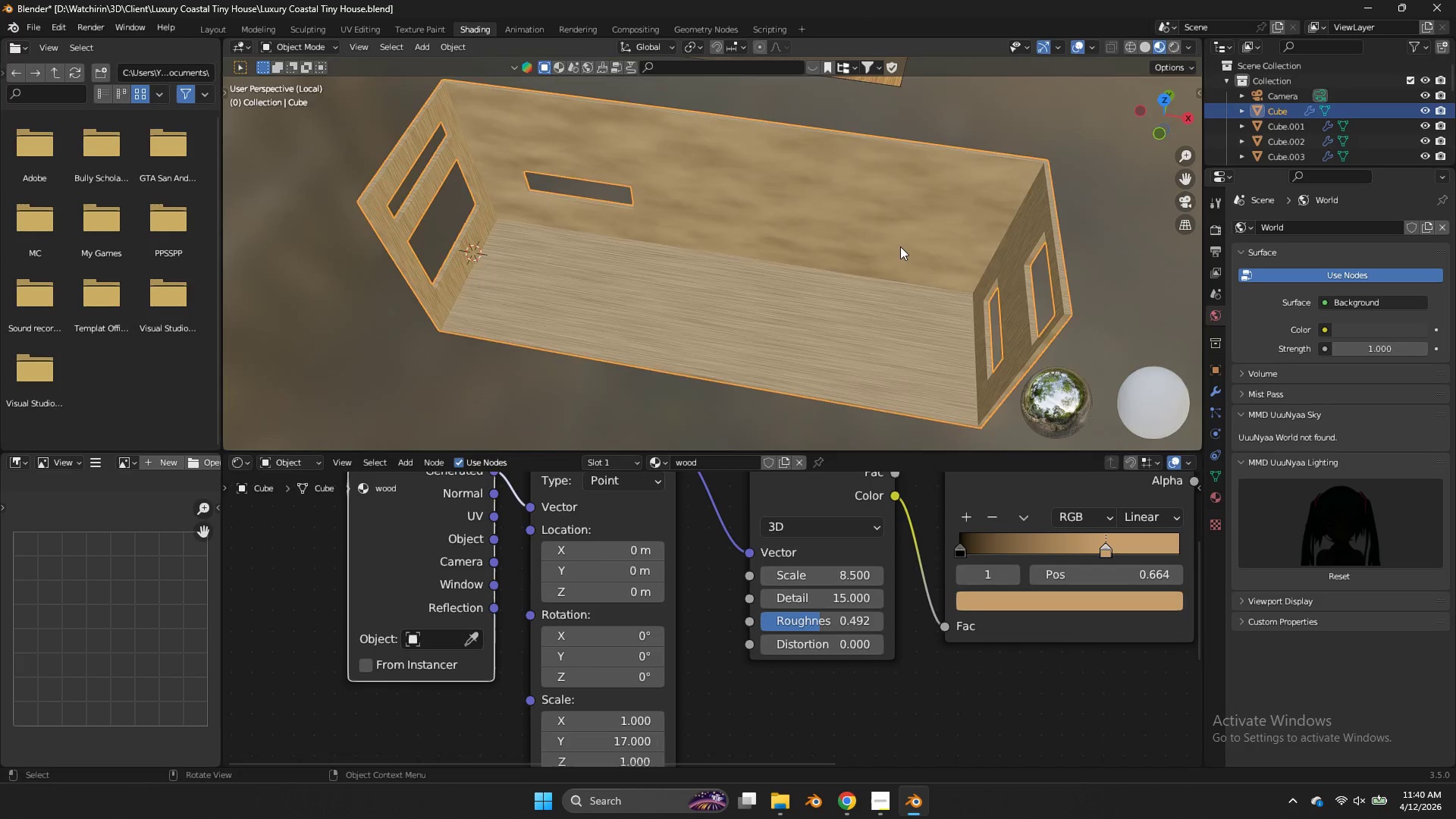 
scroll: coordinate [900, 246], scroll_direction: up, amount: 5.0
 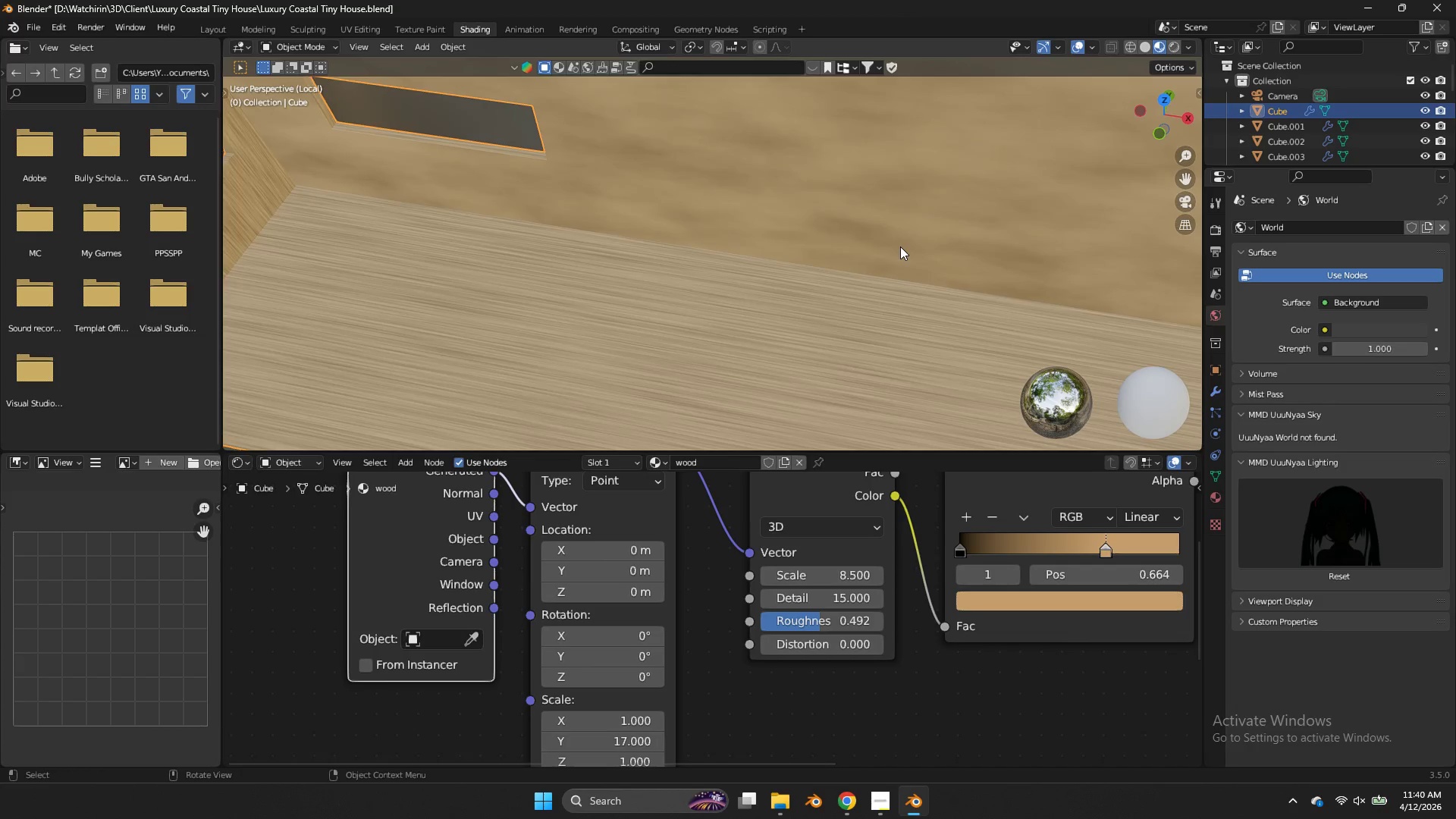 
scroll: coordinate [900, 246], scroll_direction: down, amount: 4.0
 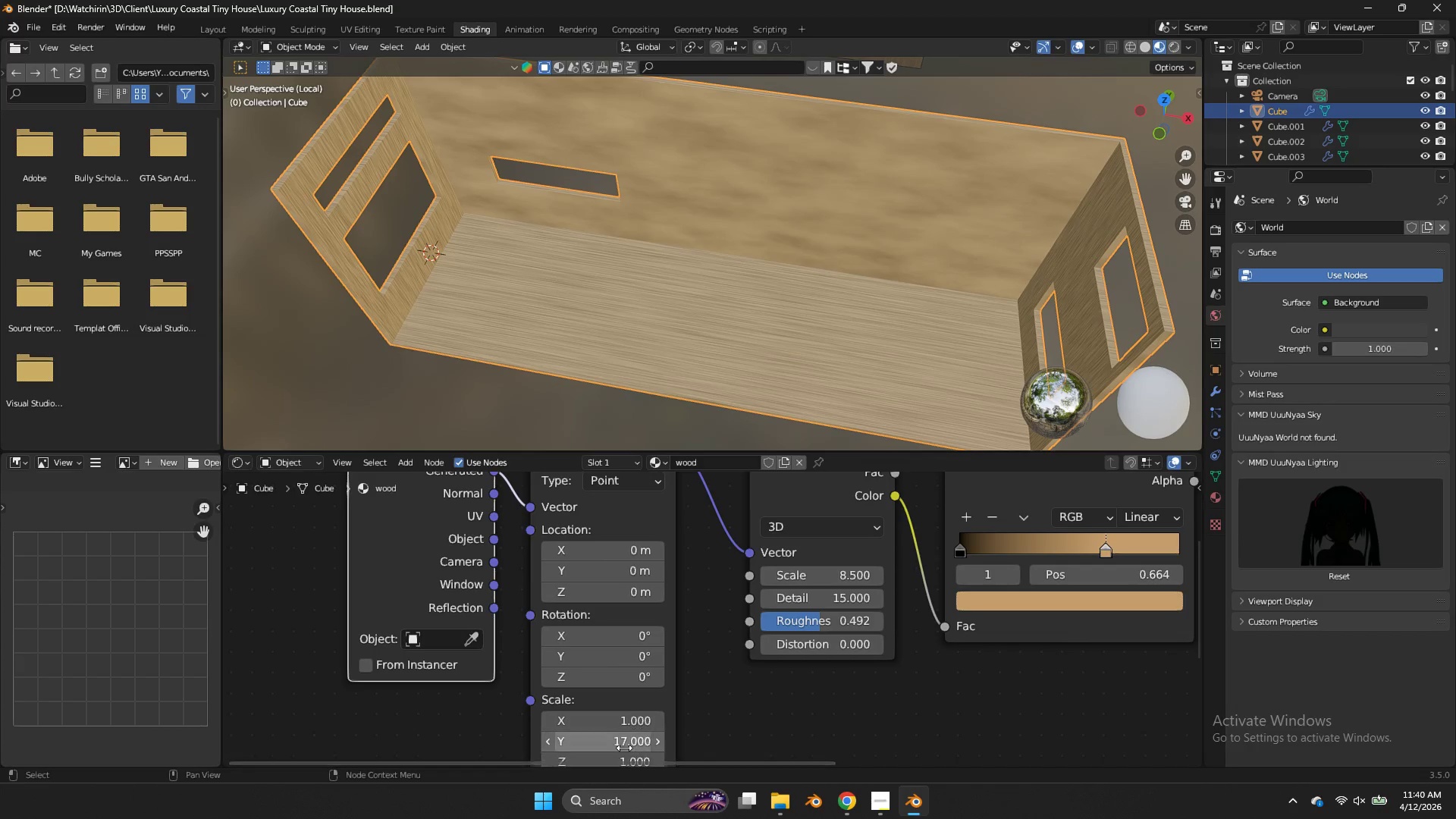 
left_click_drag(start_coordinate=[621, 742], to_coordinate=[907, 356])
 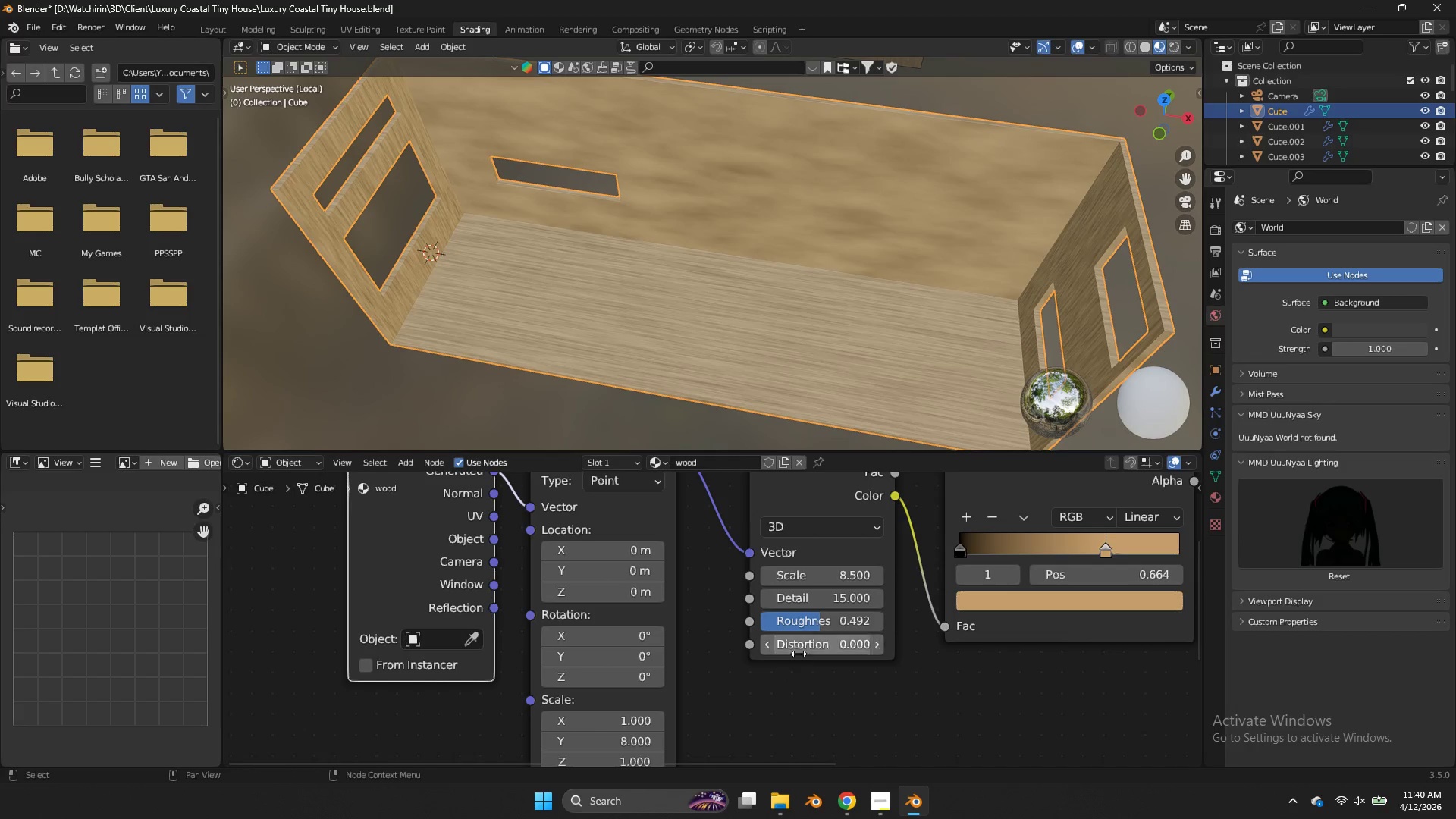 
left_click_drag(start_coordinate=[798, 652], to_coordinate=[826, 441])
 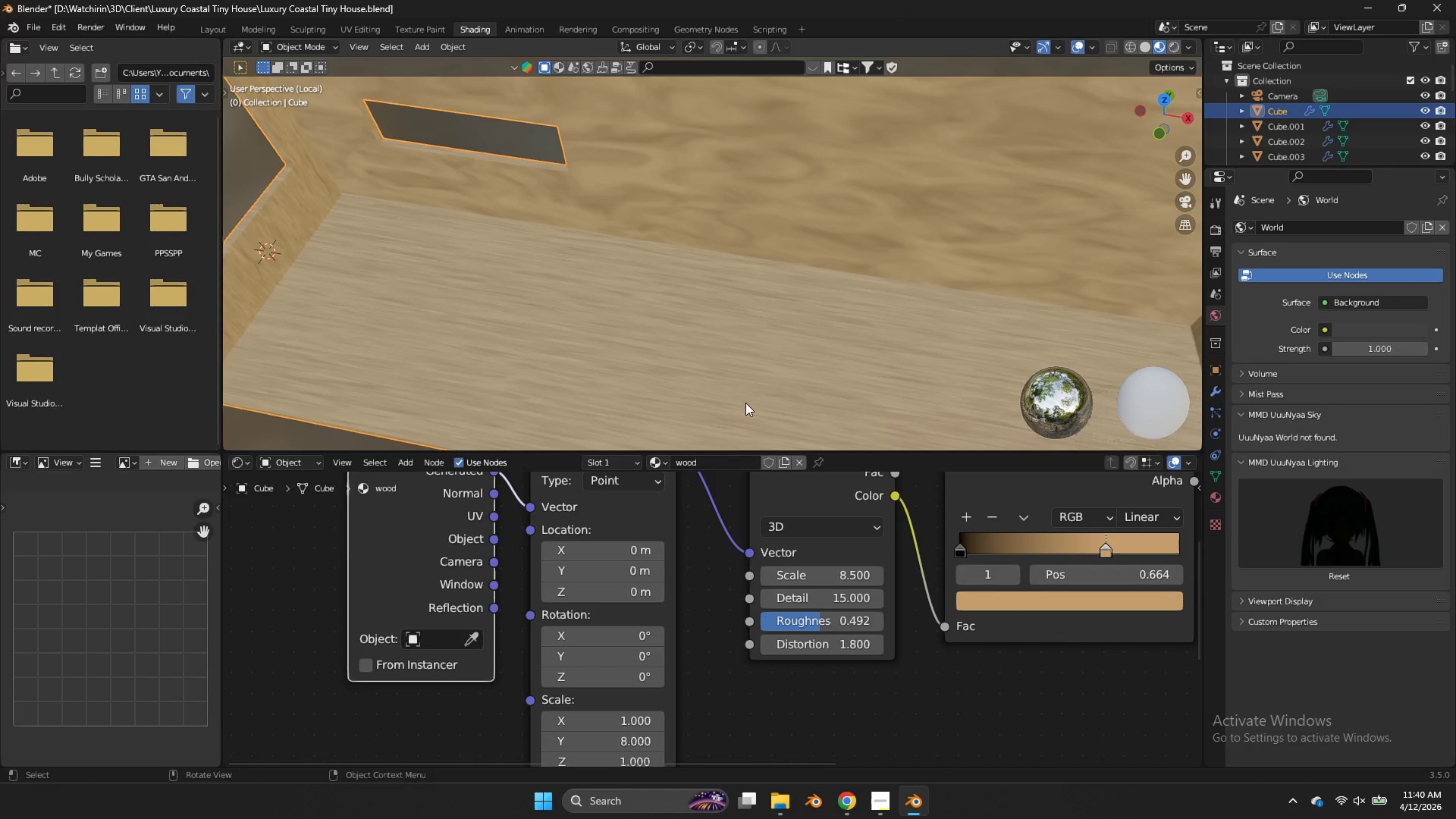 
scroll: coordinate [745, 403], scroll_direction: up, amount: 4.0
 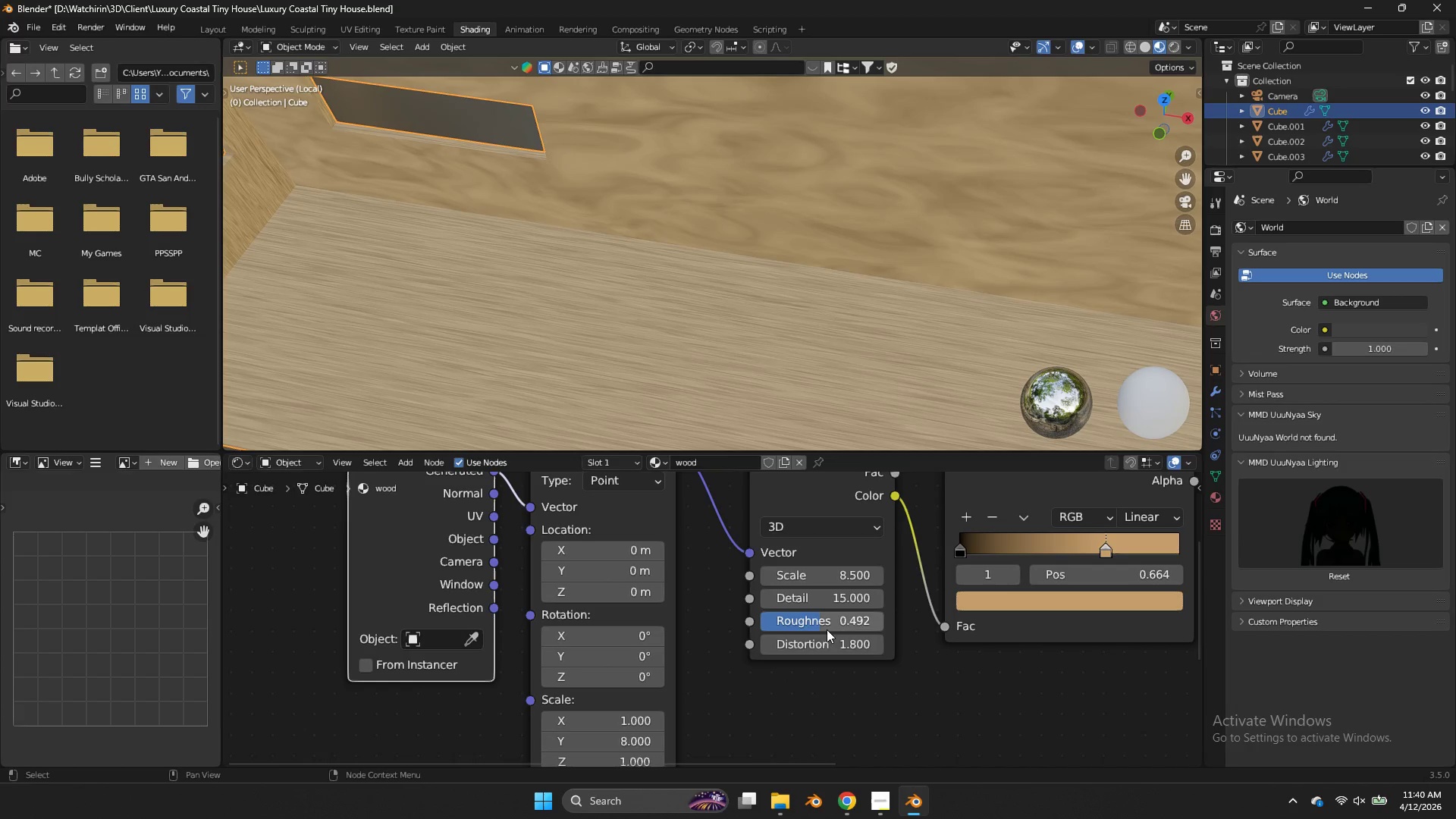 
left_click_drag(start_coordinate=[827, 636], to_coordinate=[856, 452])
 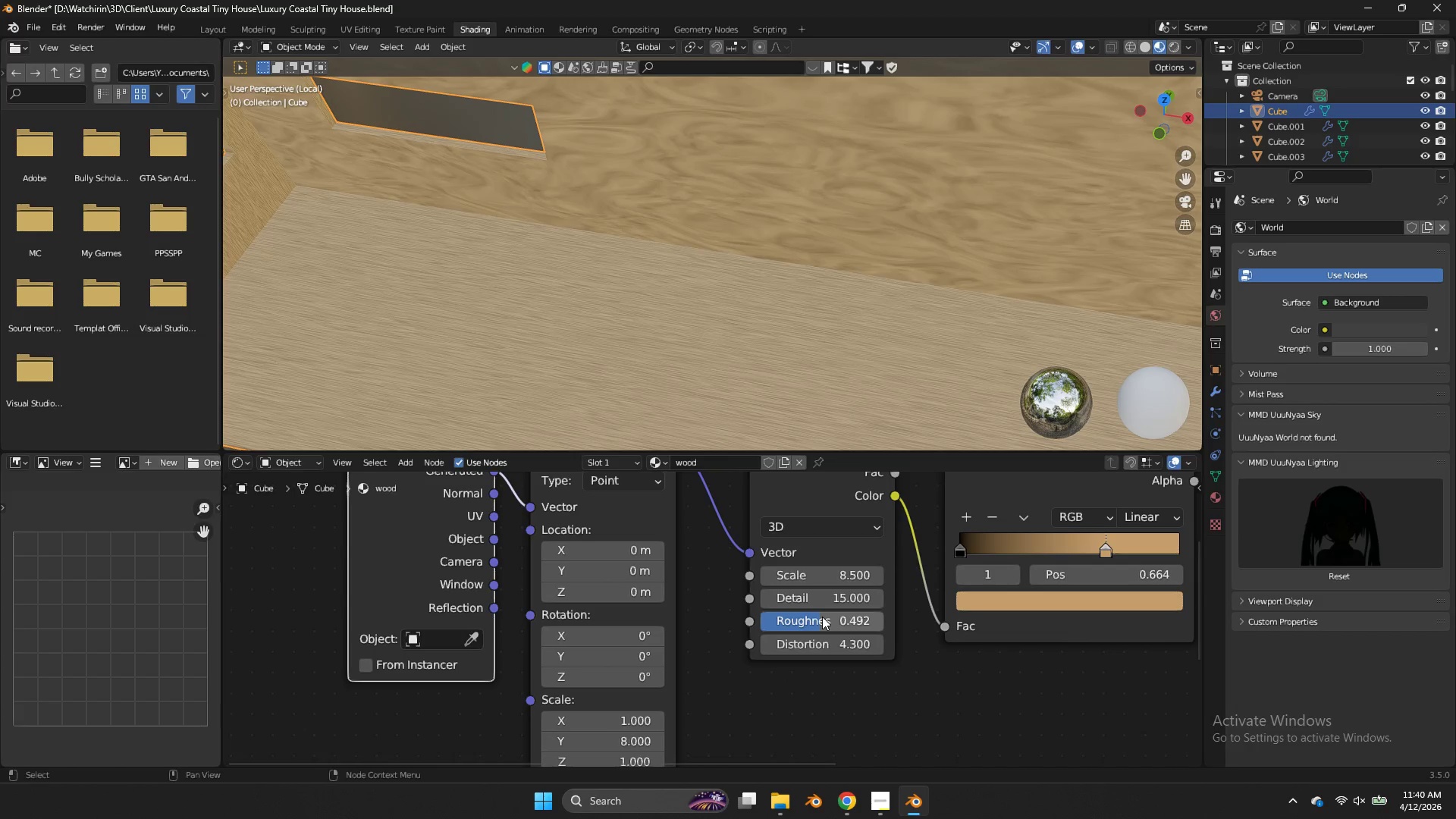 
left_click_drag(start_coordinate=[822, 617], to_coordinate=[763, 425])
 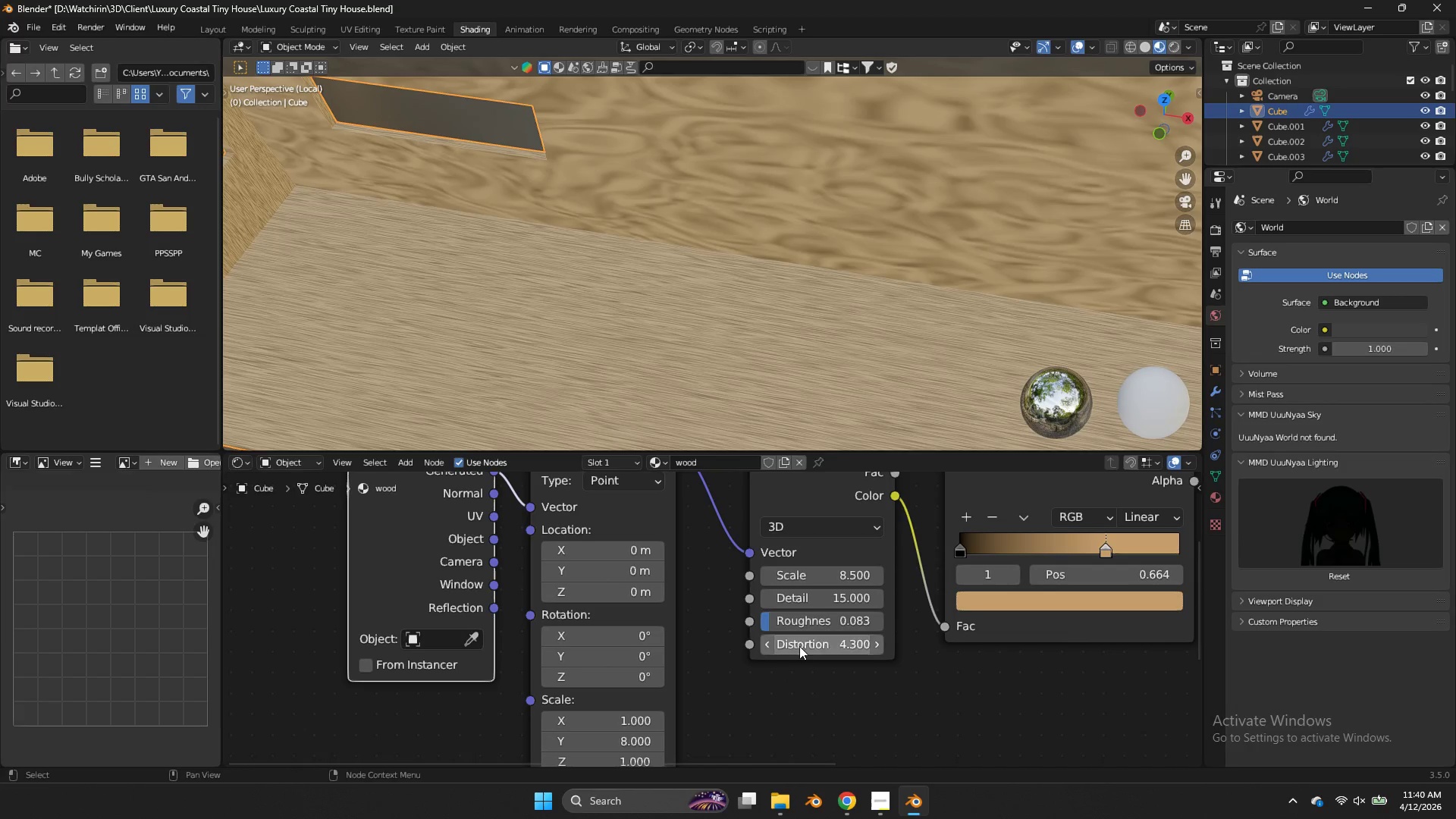 
left_click_drag(start_coordinate=[799, 646], to_coordinate=[792, 444])
 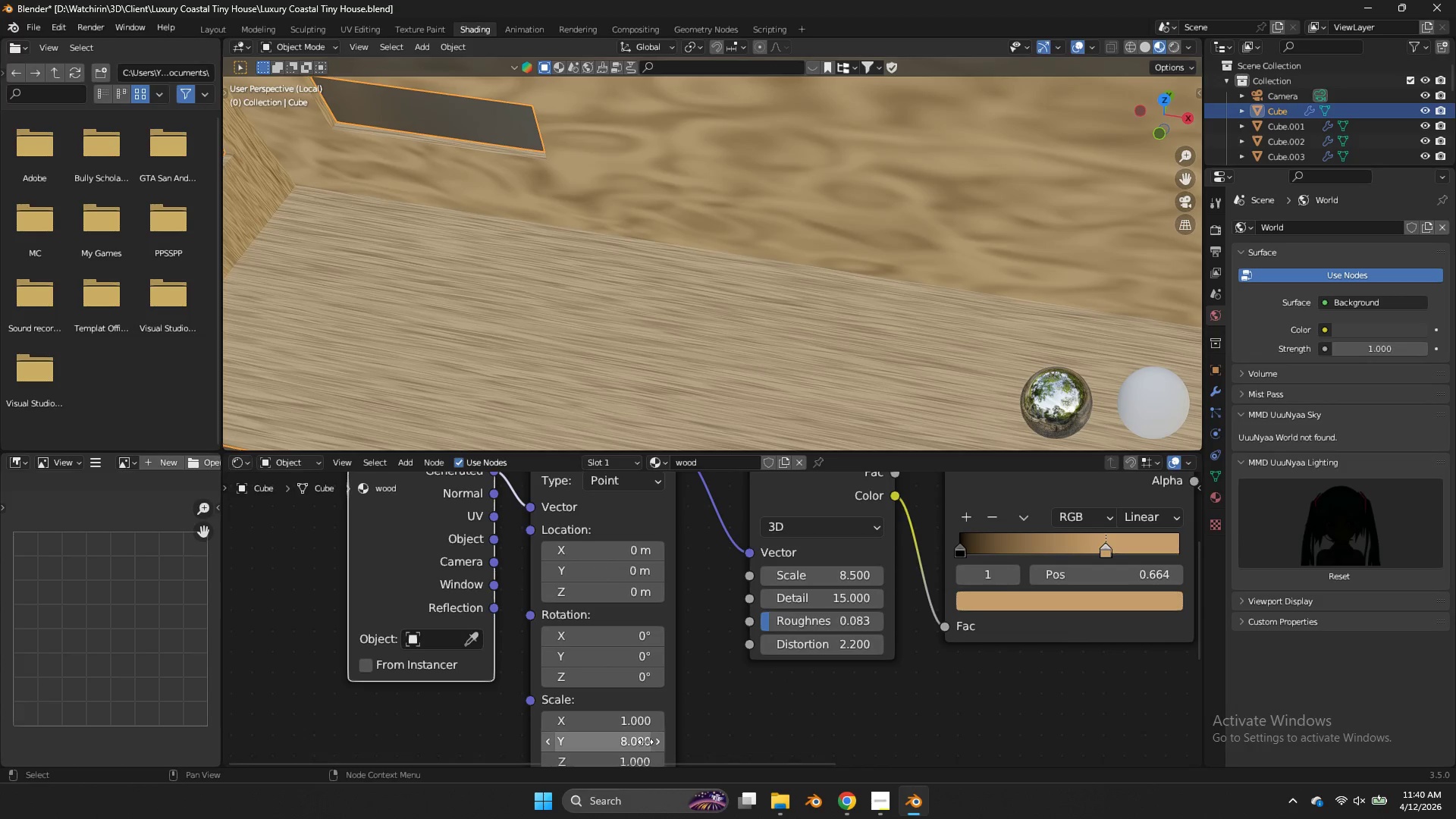 
left_click_drag(start_coordinate=[644, 742], to_coordinate=[601, 350])
 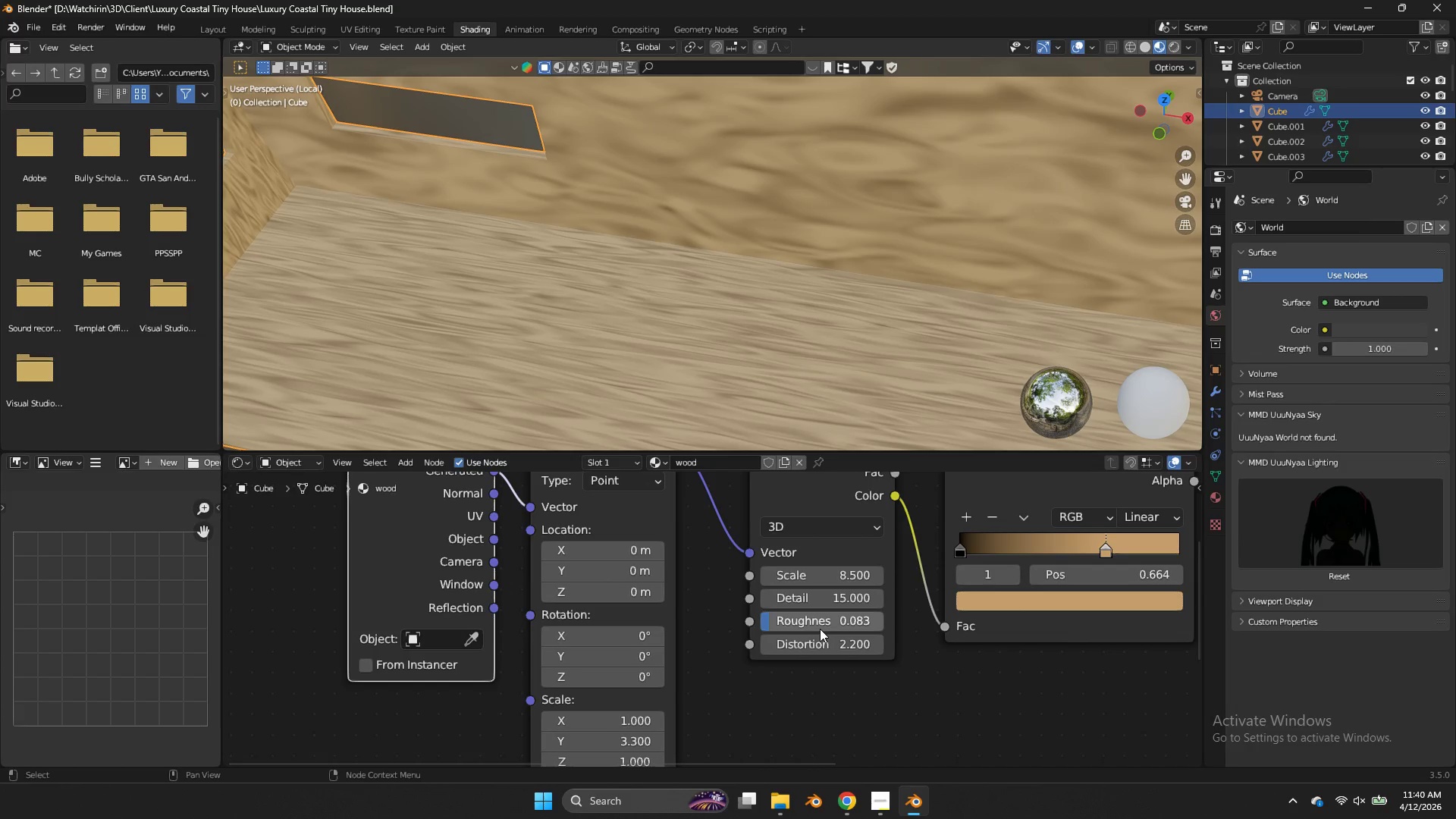 
left_click_drag(start_coordinate=[819, 627], to_coordinate=[836, 437])
 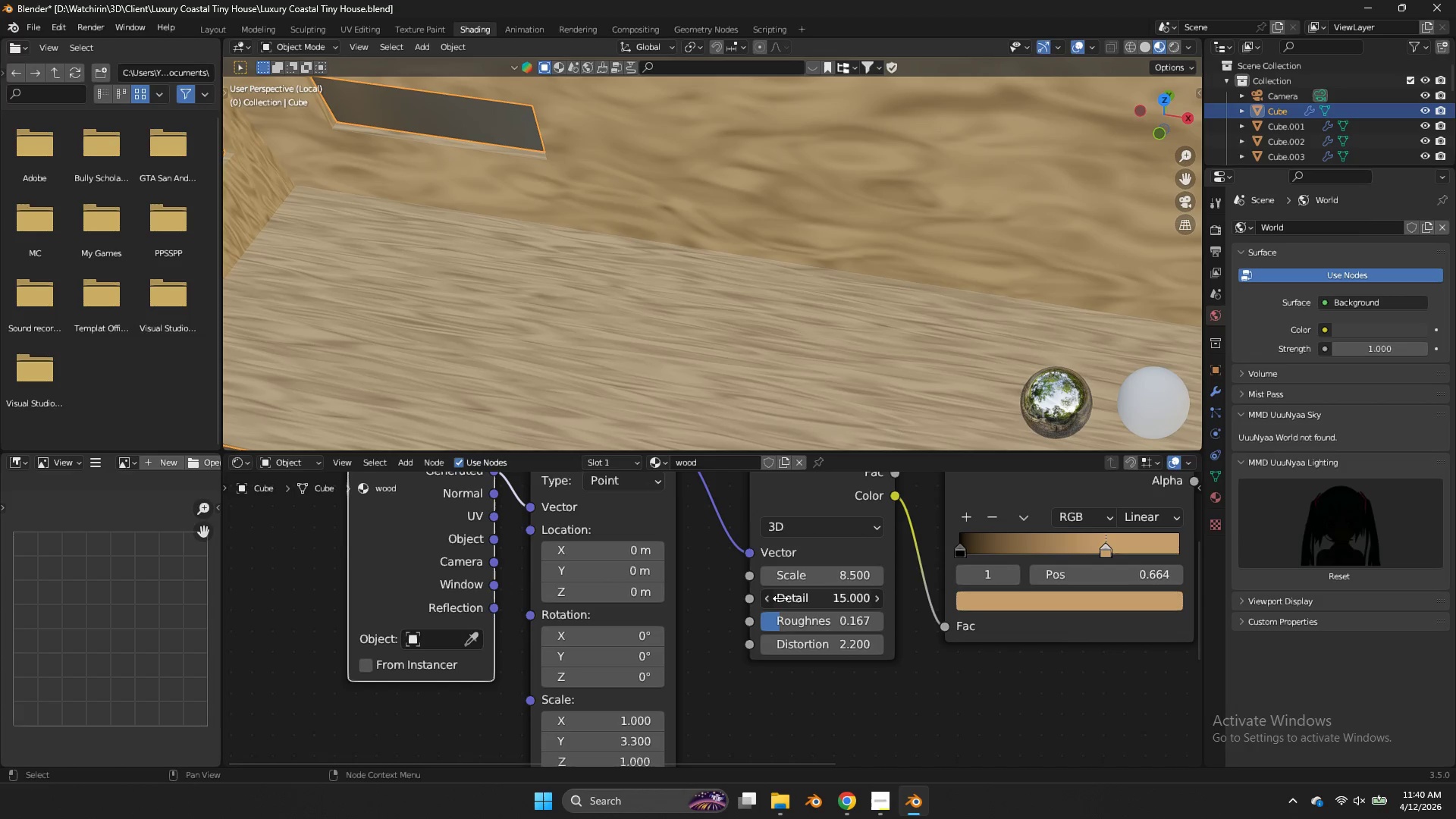 
left_click_drag(start_coordinate=[780, 598], to_coordinate=[829, 407])
 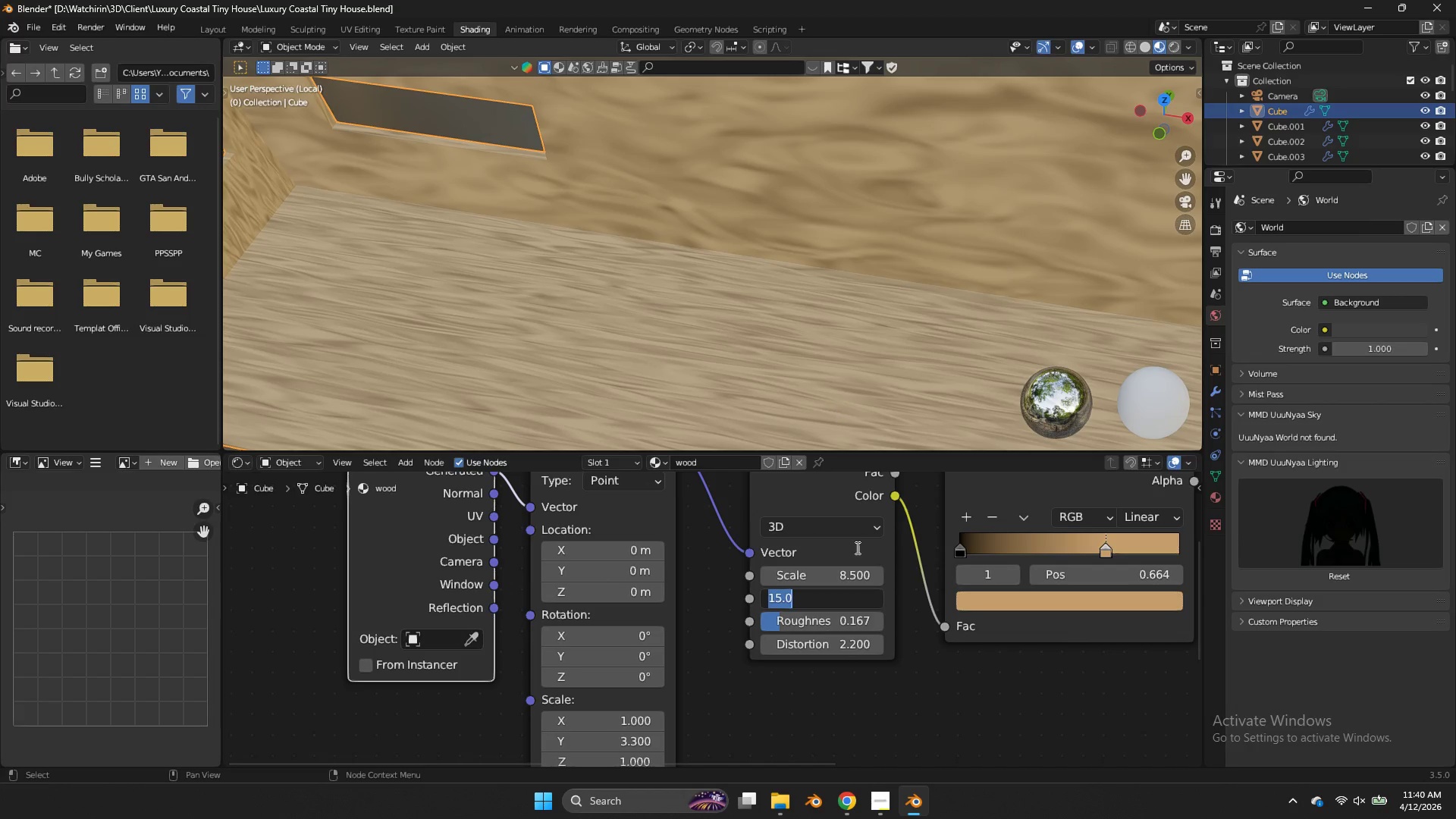 
left_click_drag(start_coordinate=[866, 583], to_coordinate=[868, 592])
 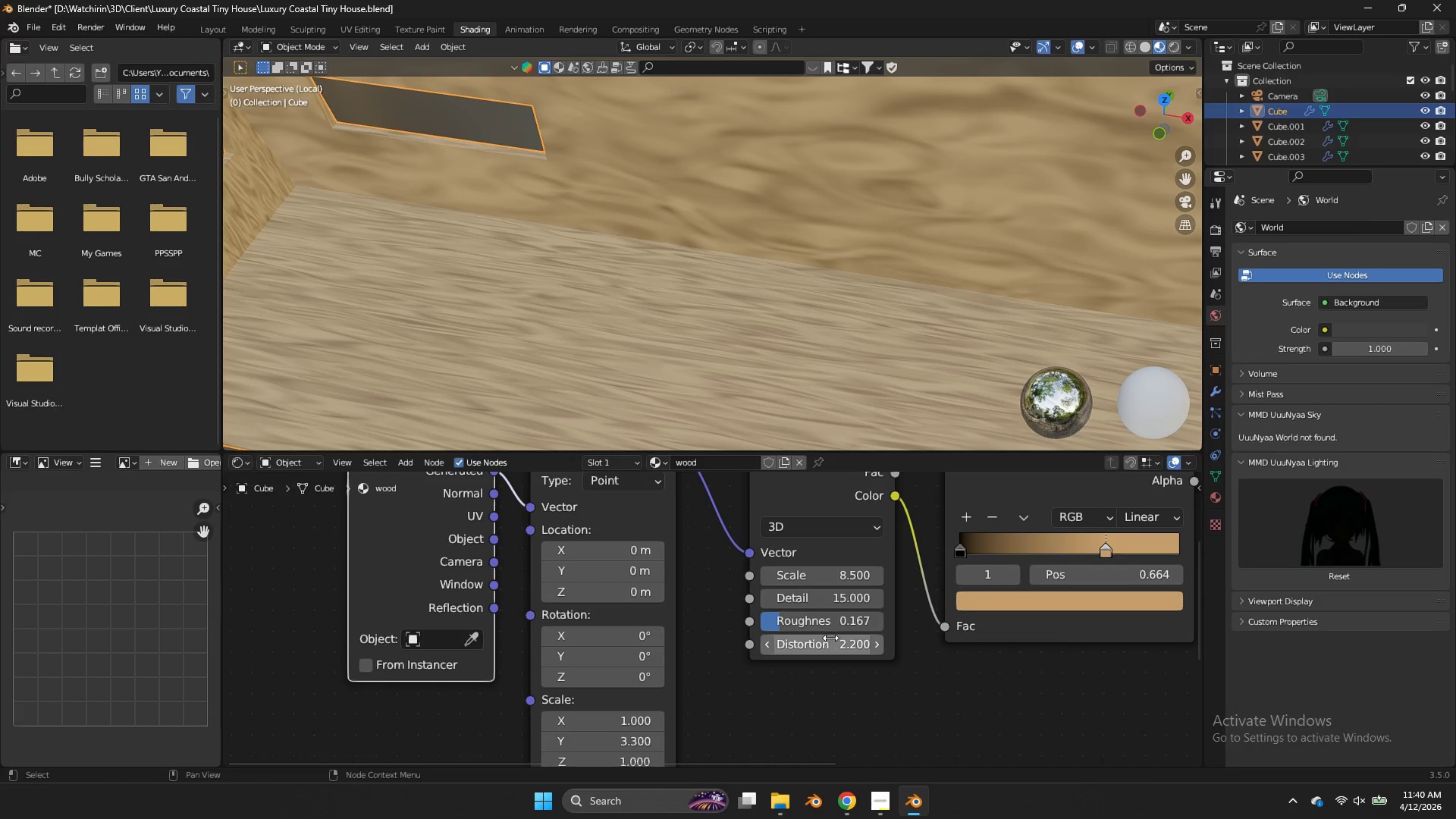 
left_click_drag(start_coordinate=[830, 638], to_coordinate=[844, 435])
 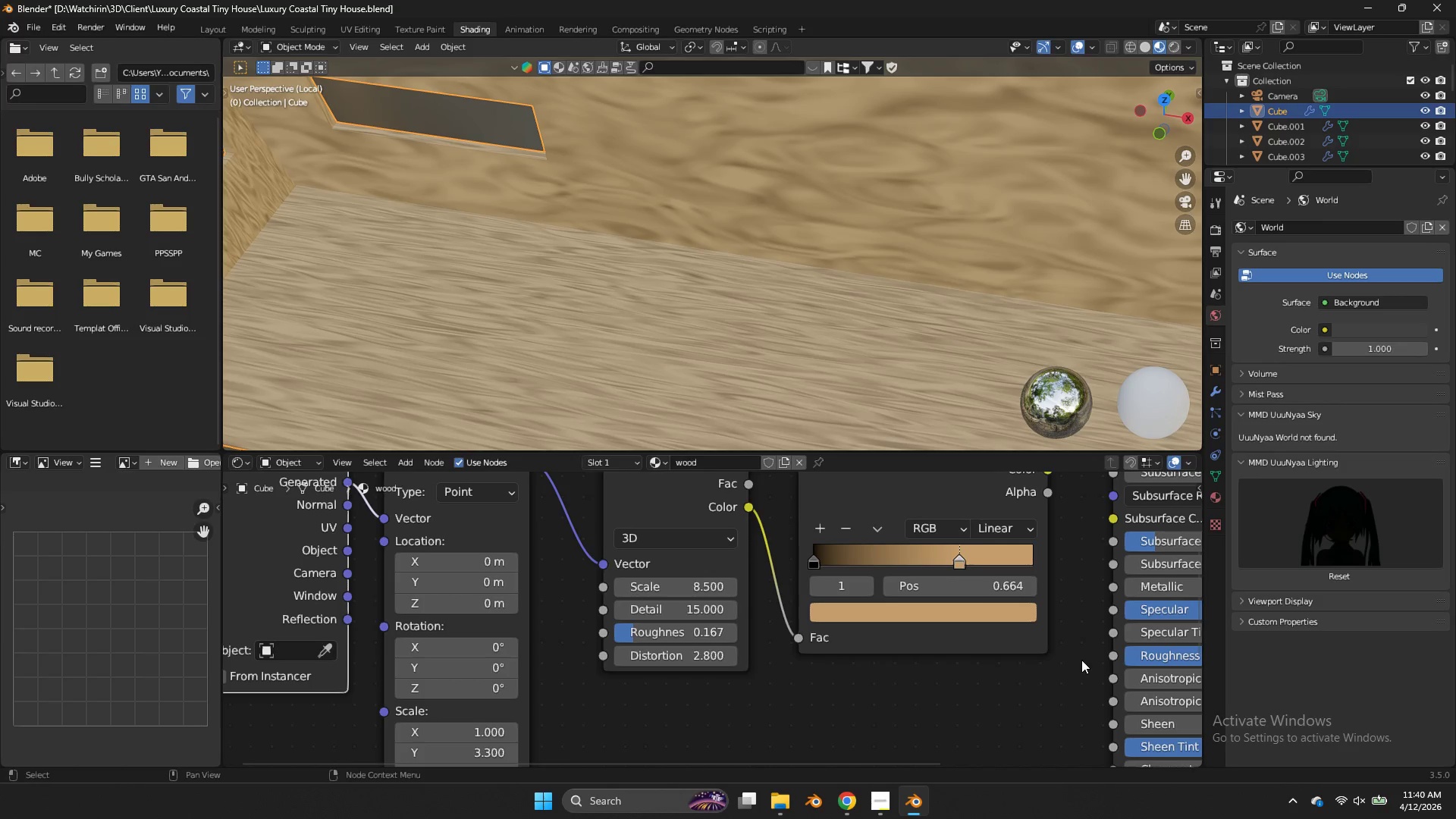 
left_click_drag(start_coordinate=[1081, 682], to_coordinate=[677, 476])
 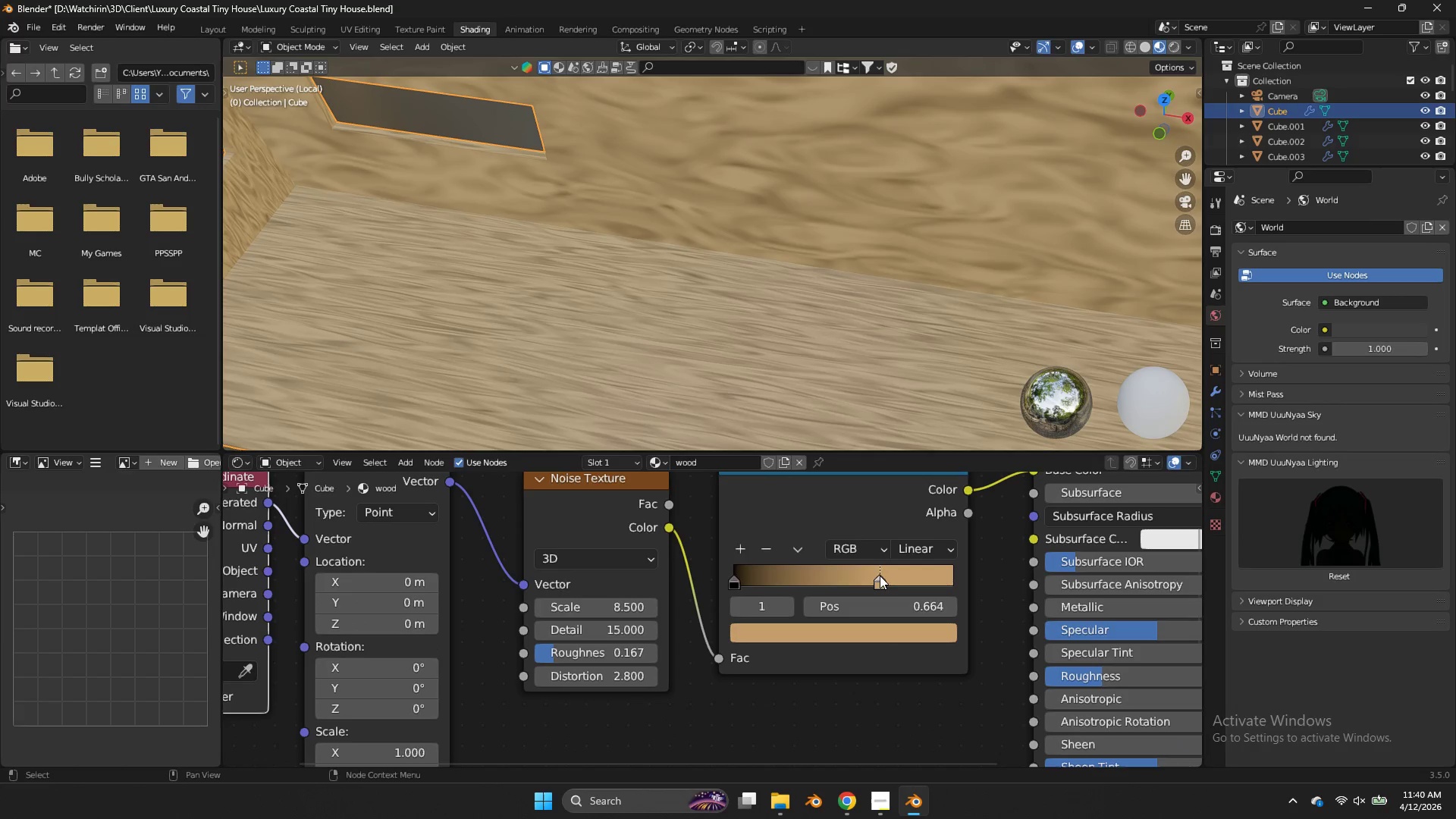 
left_click_drag(start_coordinate=[878, 576], to_coordinate=[905, 590])
 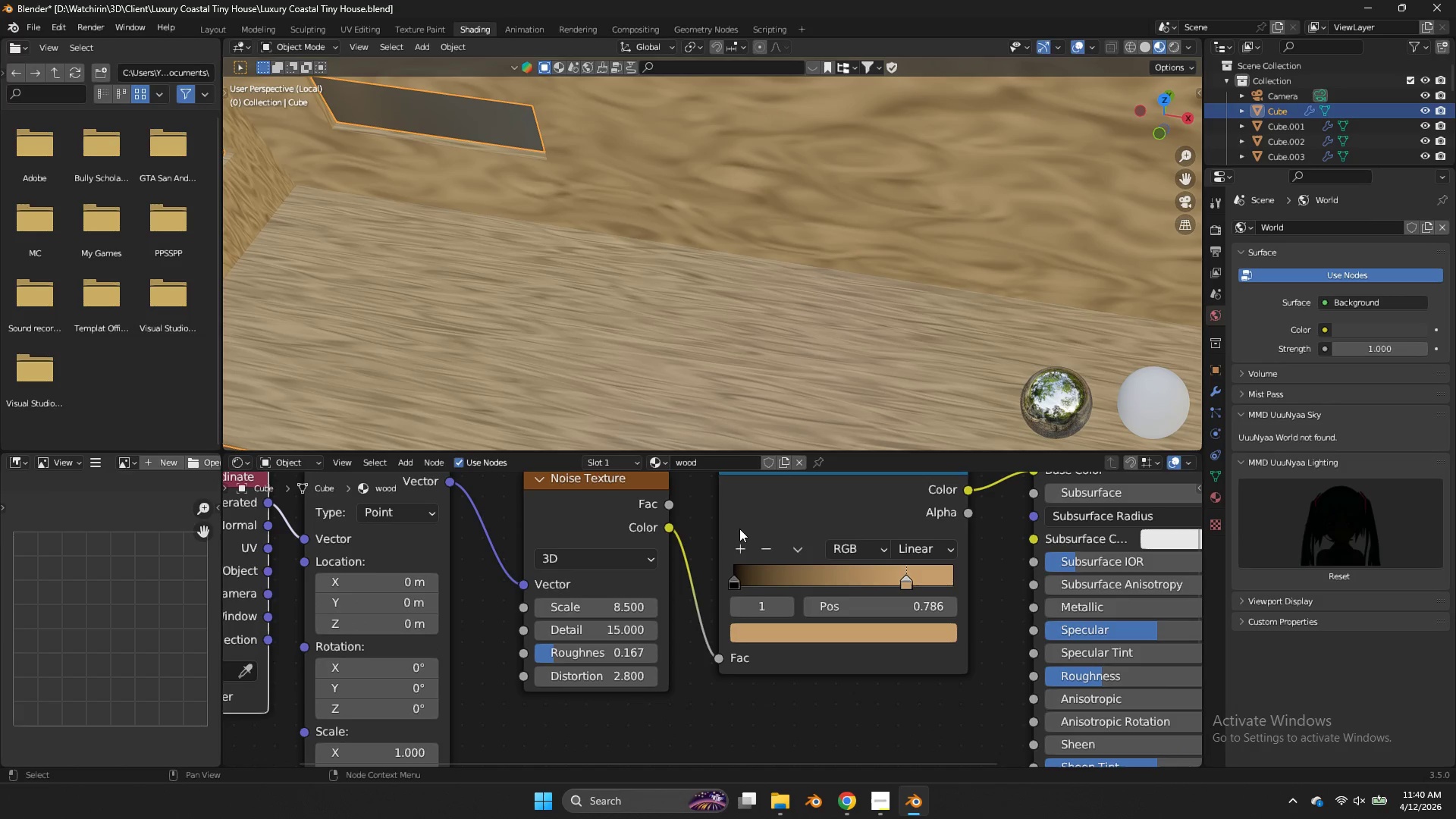 
left_click([742, 545])
 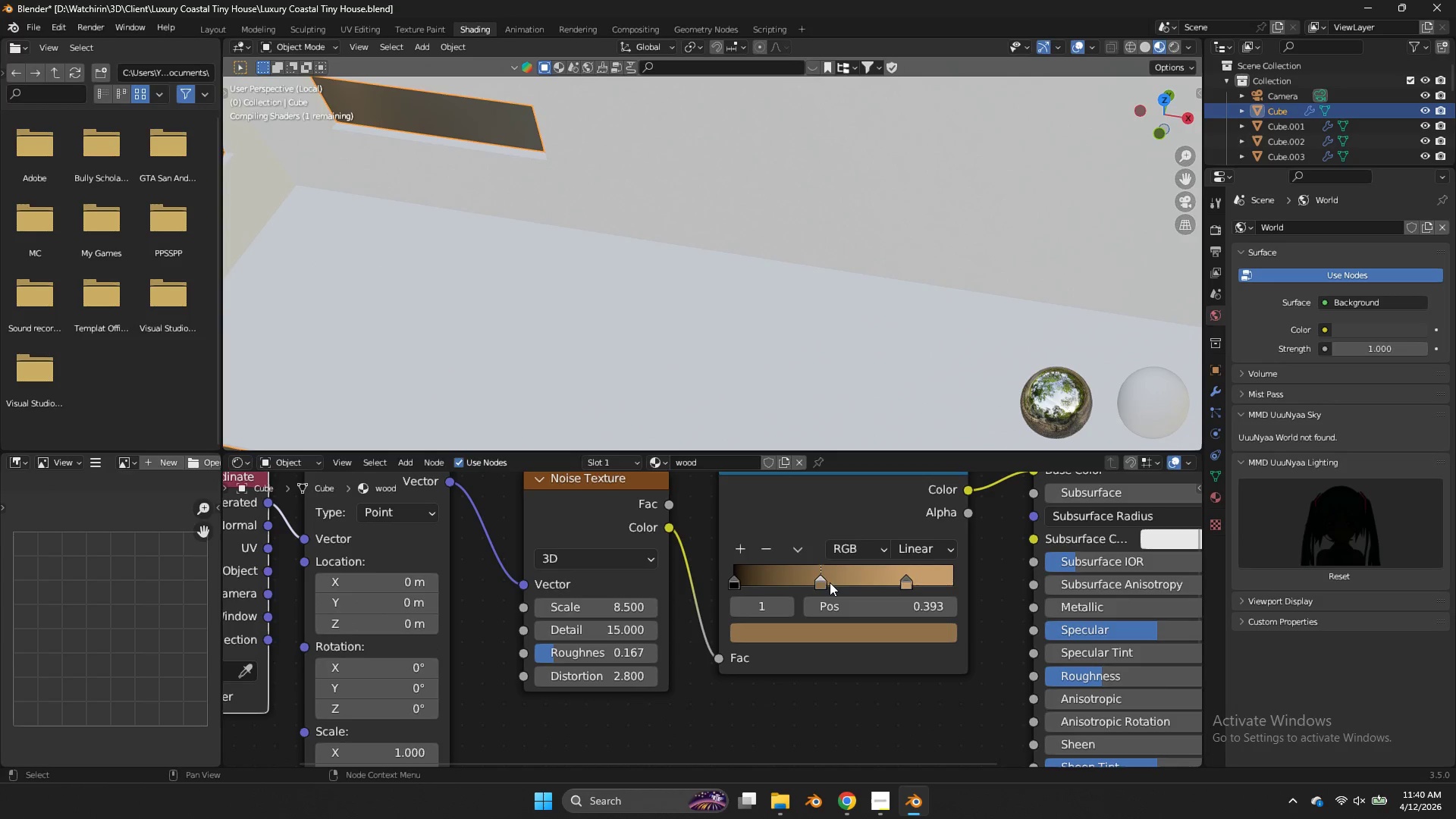 
left_click_drag(start_coordinate=[824, 579], to_coordinate=[800, 579])
 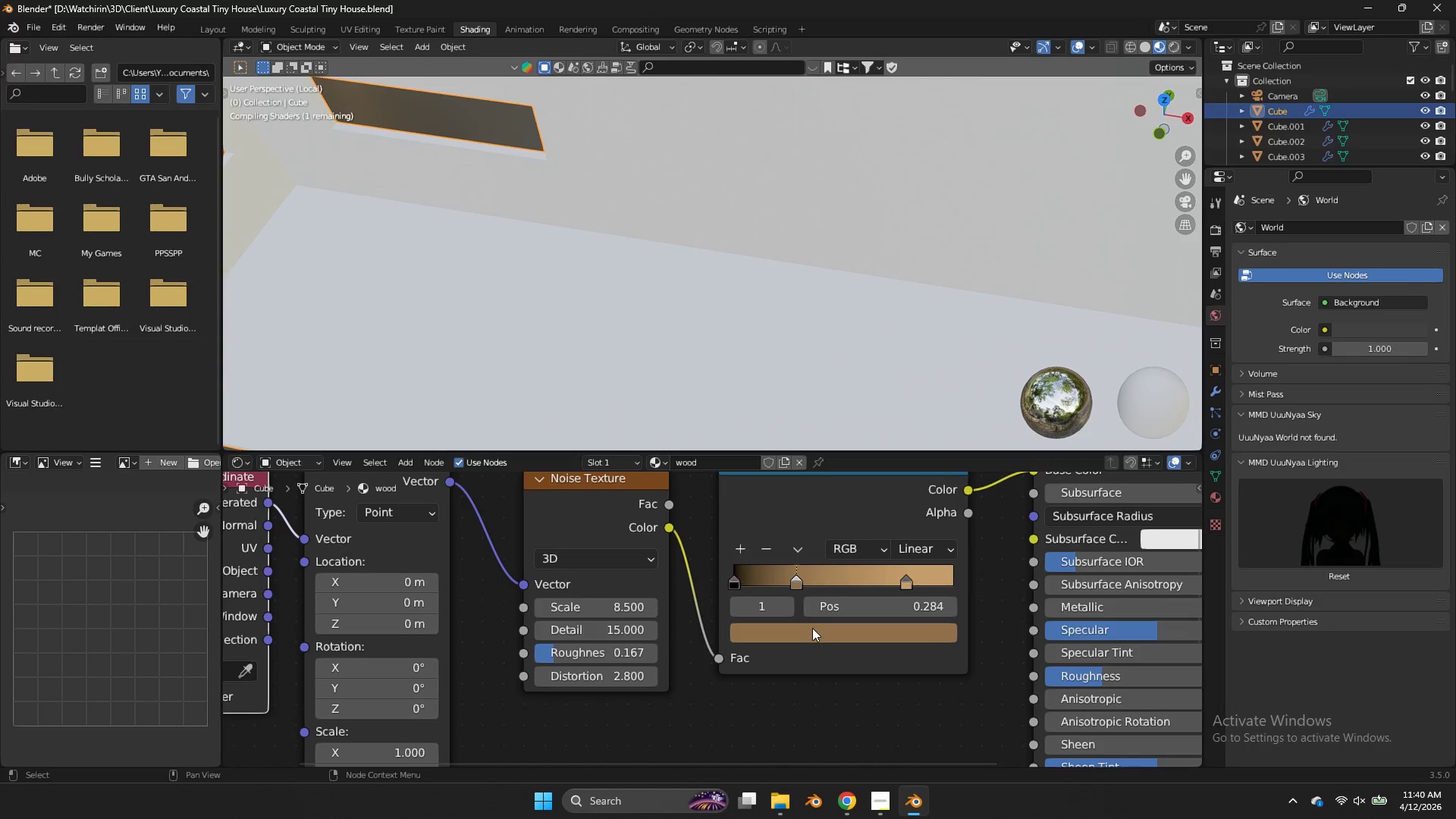 
left_click([812, 628])
 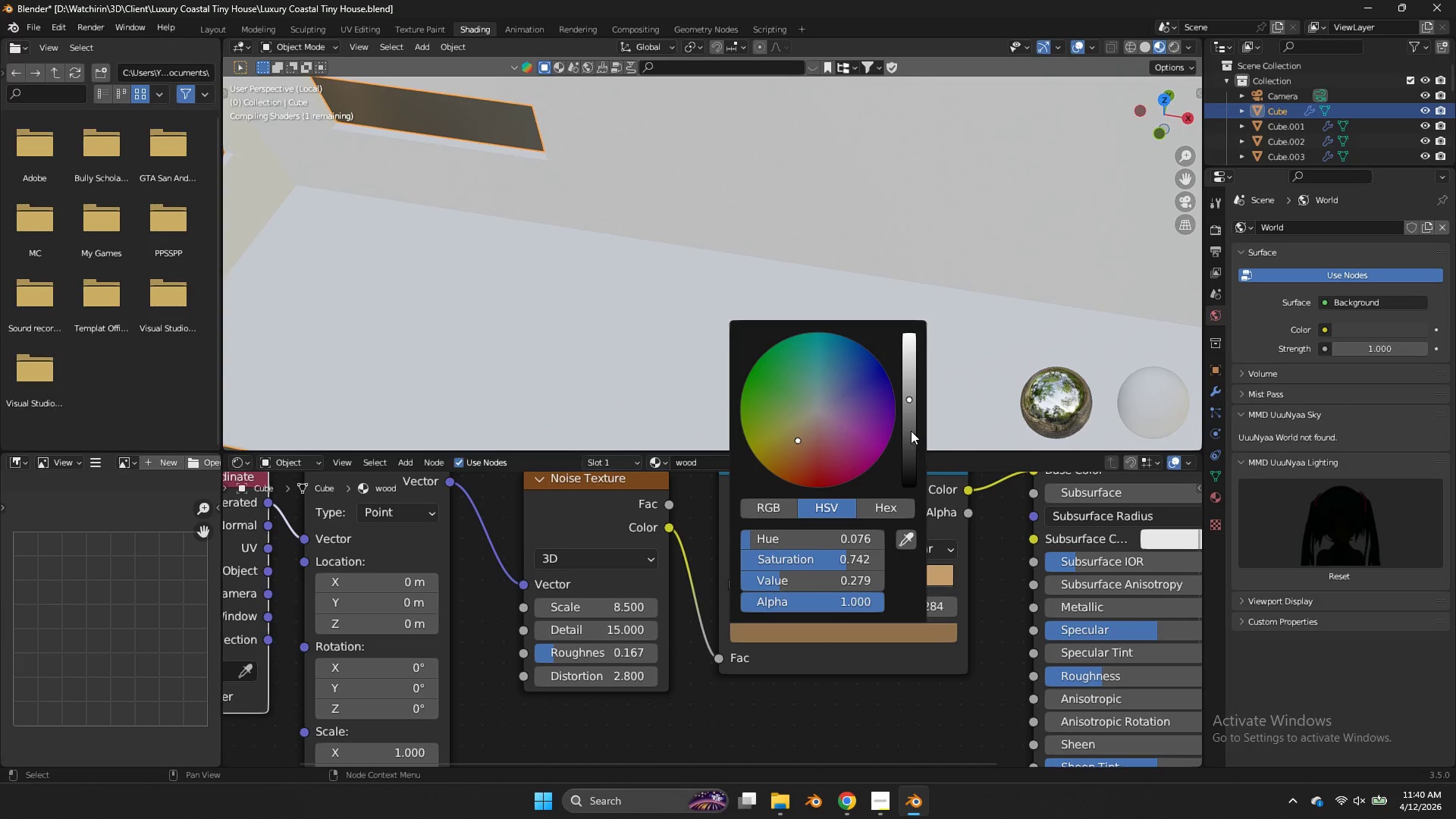 
left_click_drag(start_coordinate=[906, 425], to_coordinate=[906, 437])
 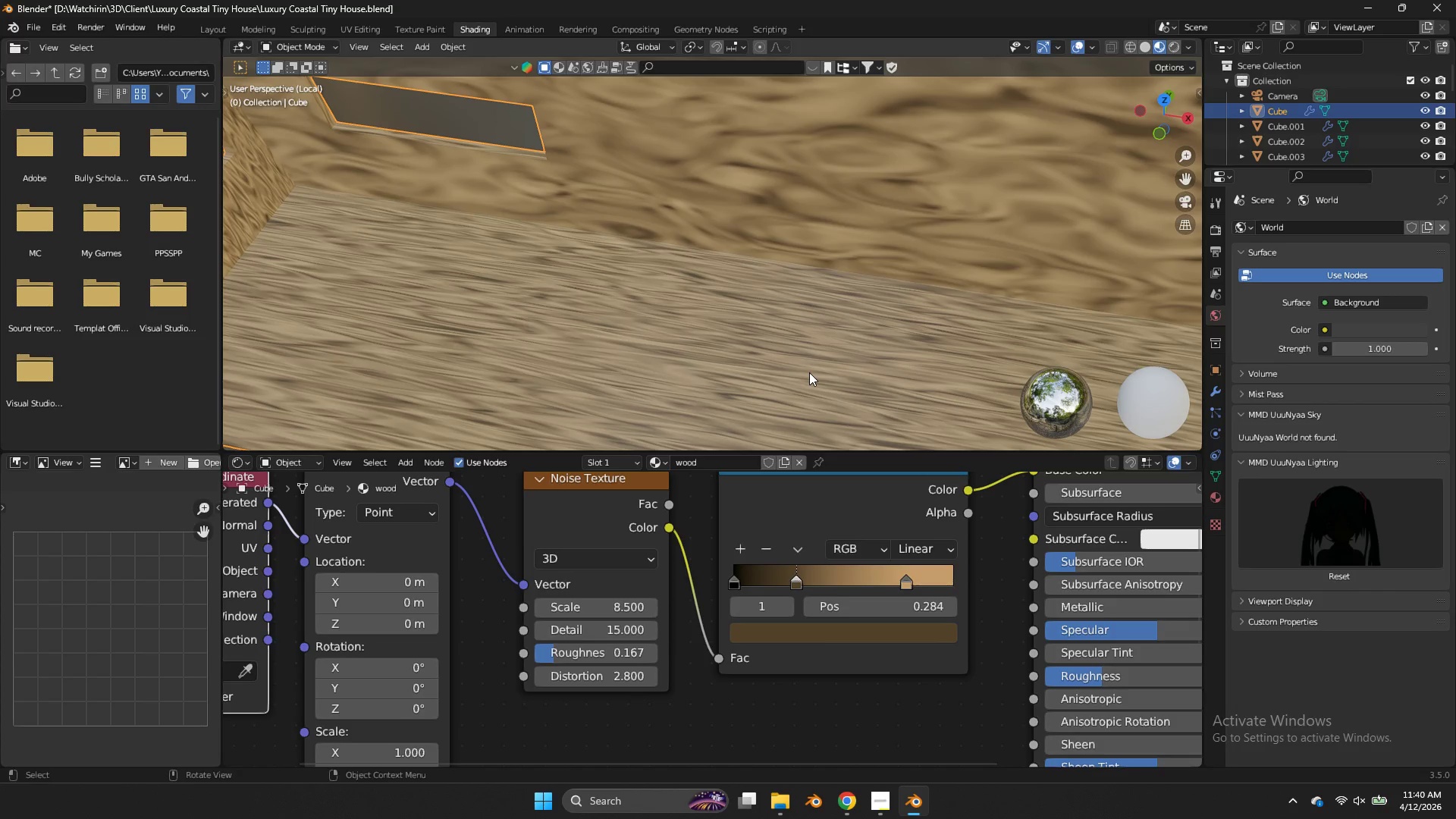 
left_click_drag(start_coordinate=[796, 582], to_coordinate=[802, 582])
 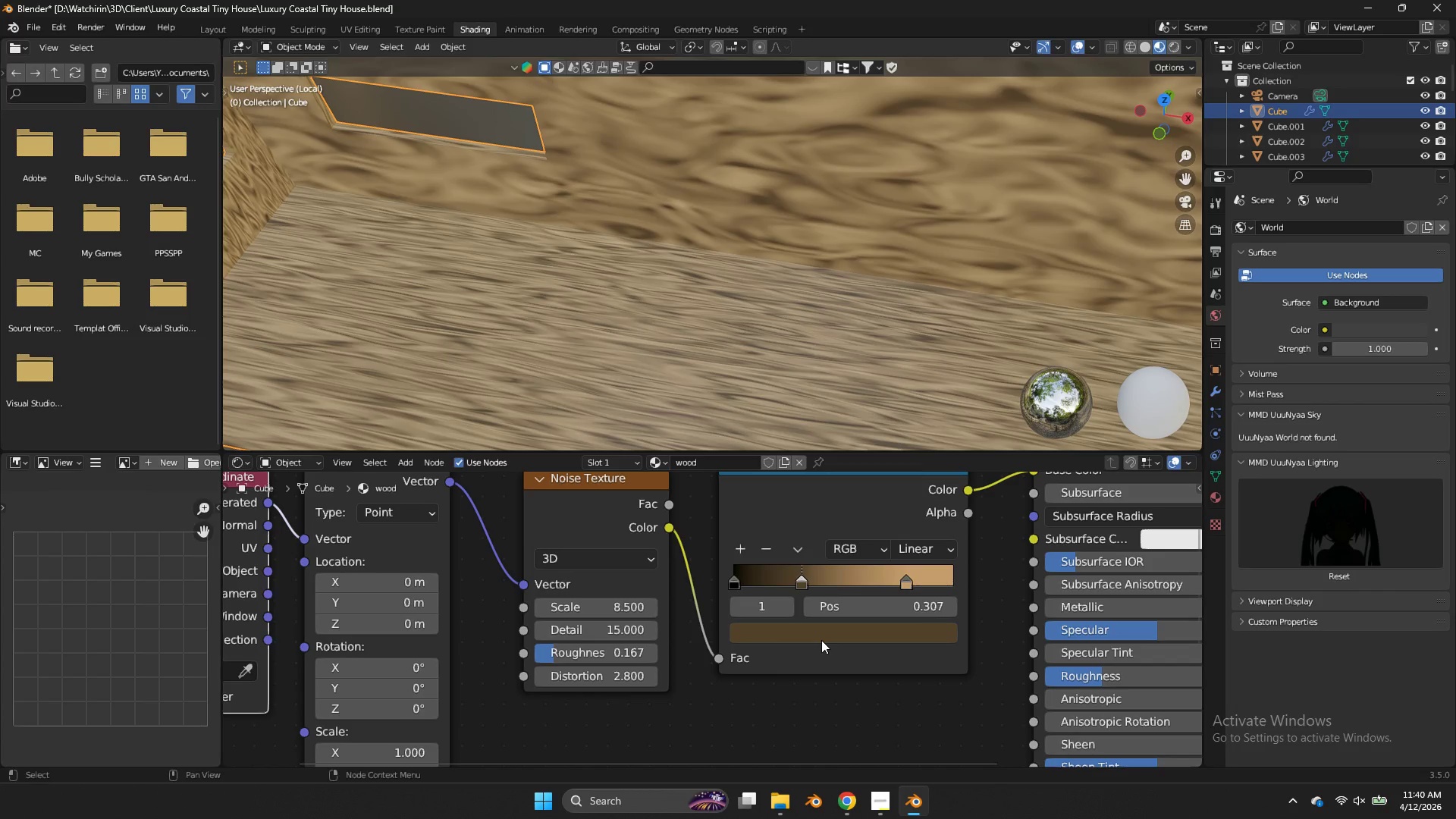 
double_click([821, 640])
 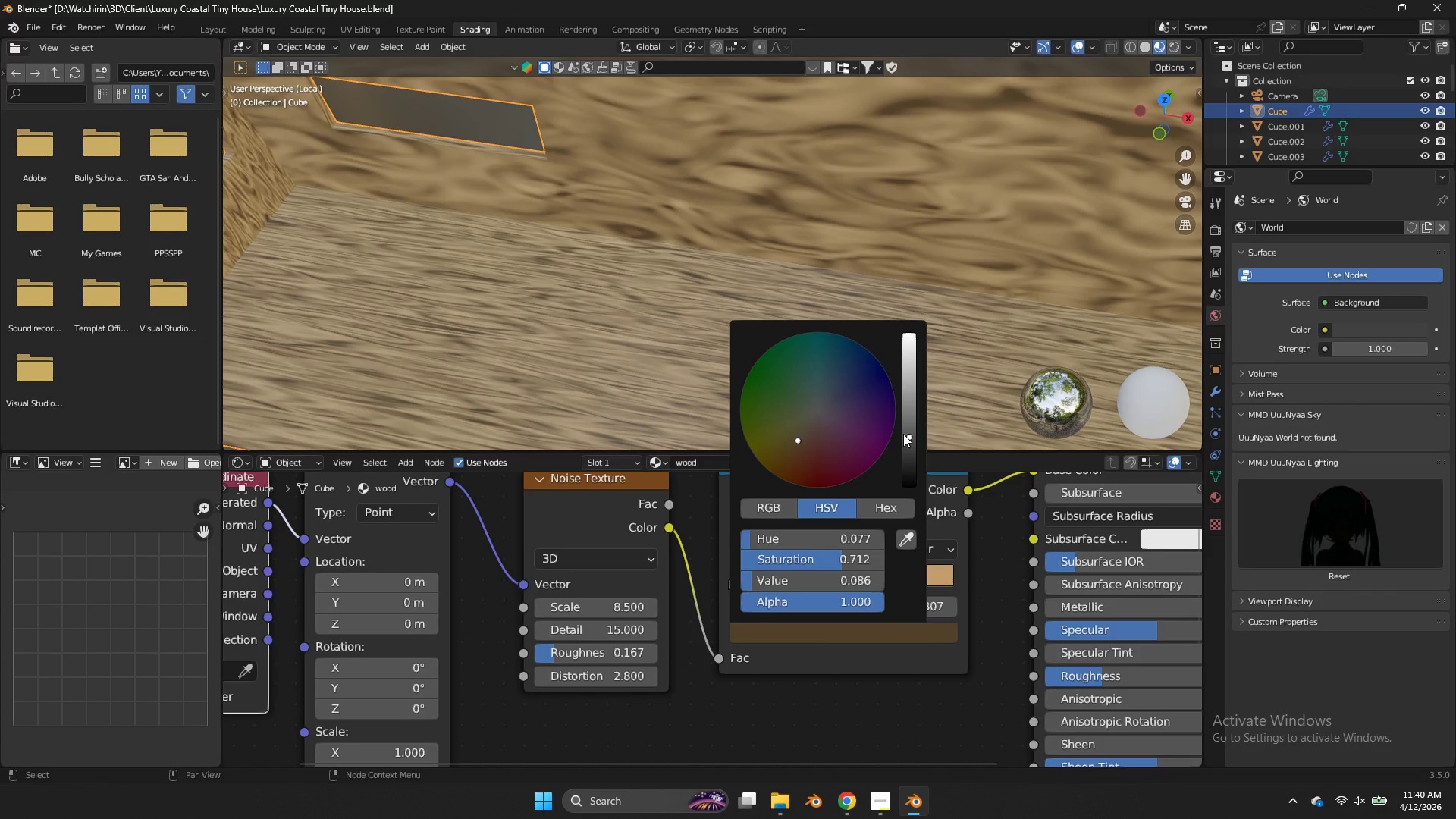 
left_click_drag(start_coordinate=[907, 434], to_coordinate=[550, 419])
 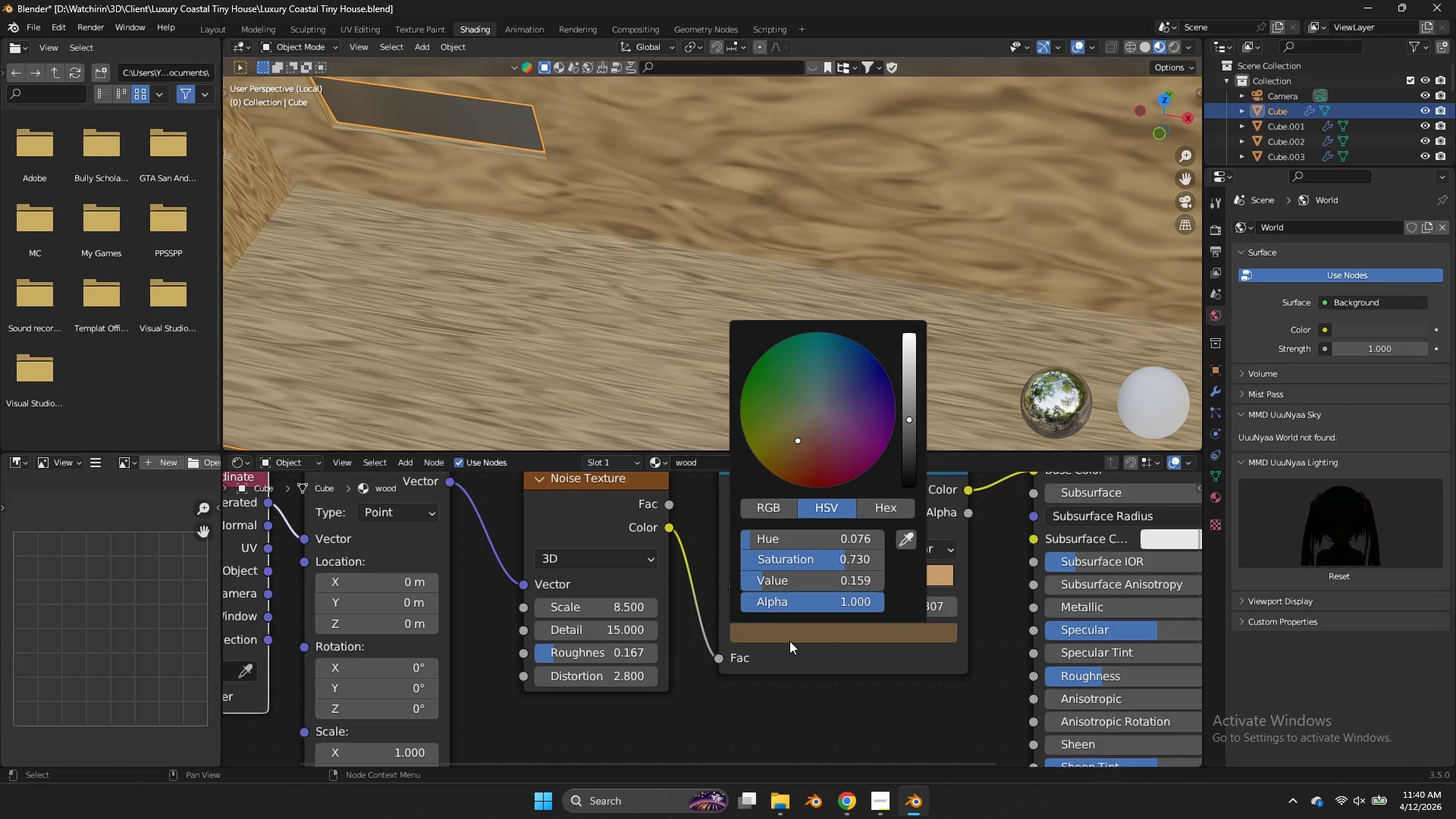 
double_click([820, 619])
 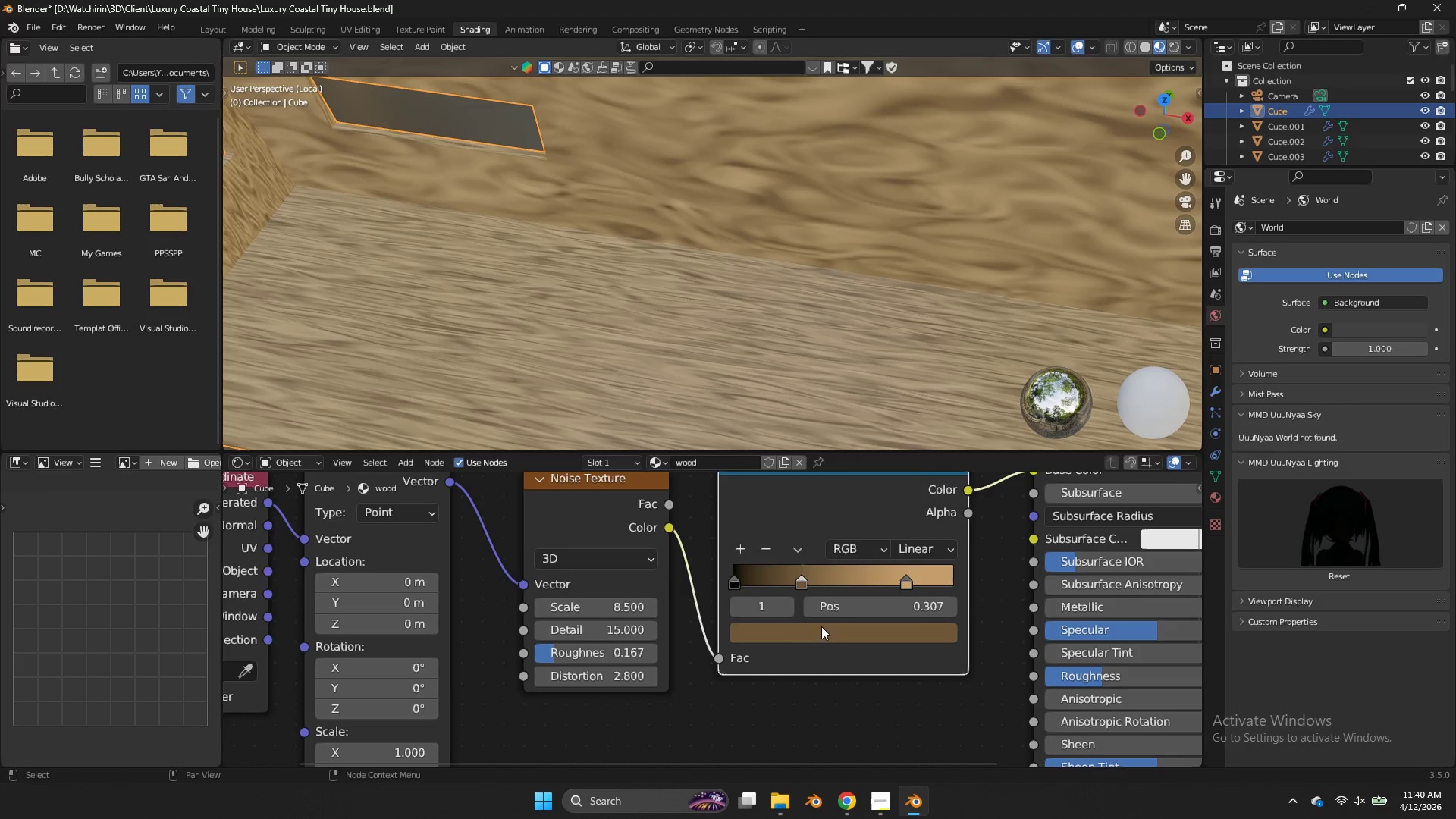 
left_click([821, 629])
 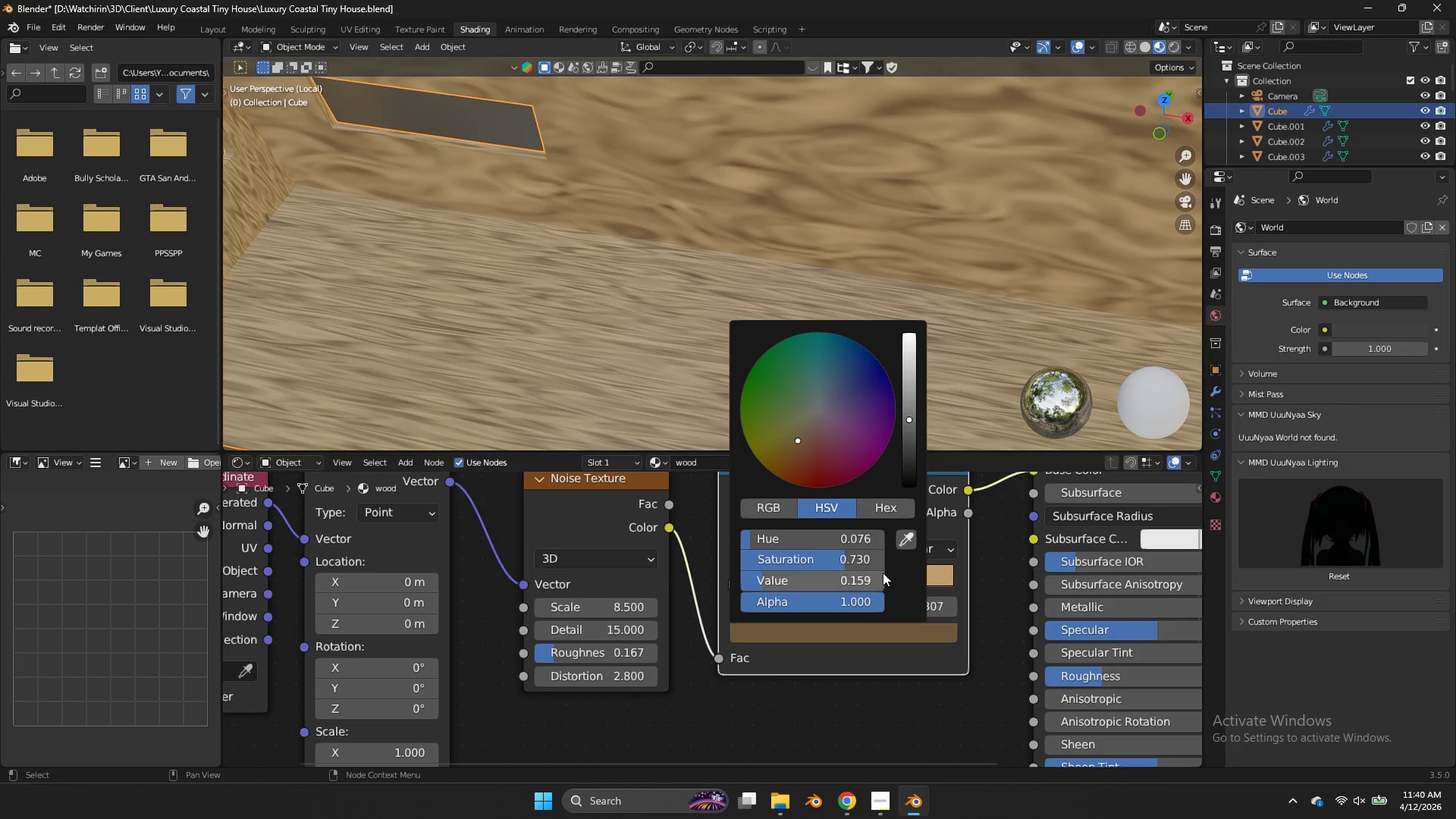 
left_click([851, 651])
 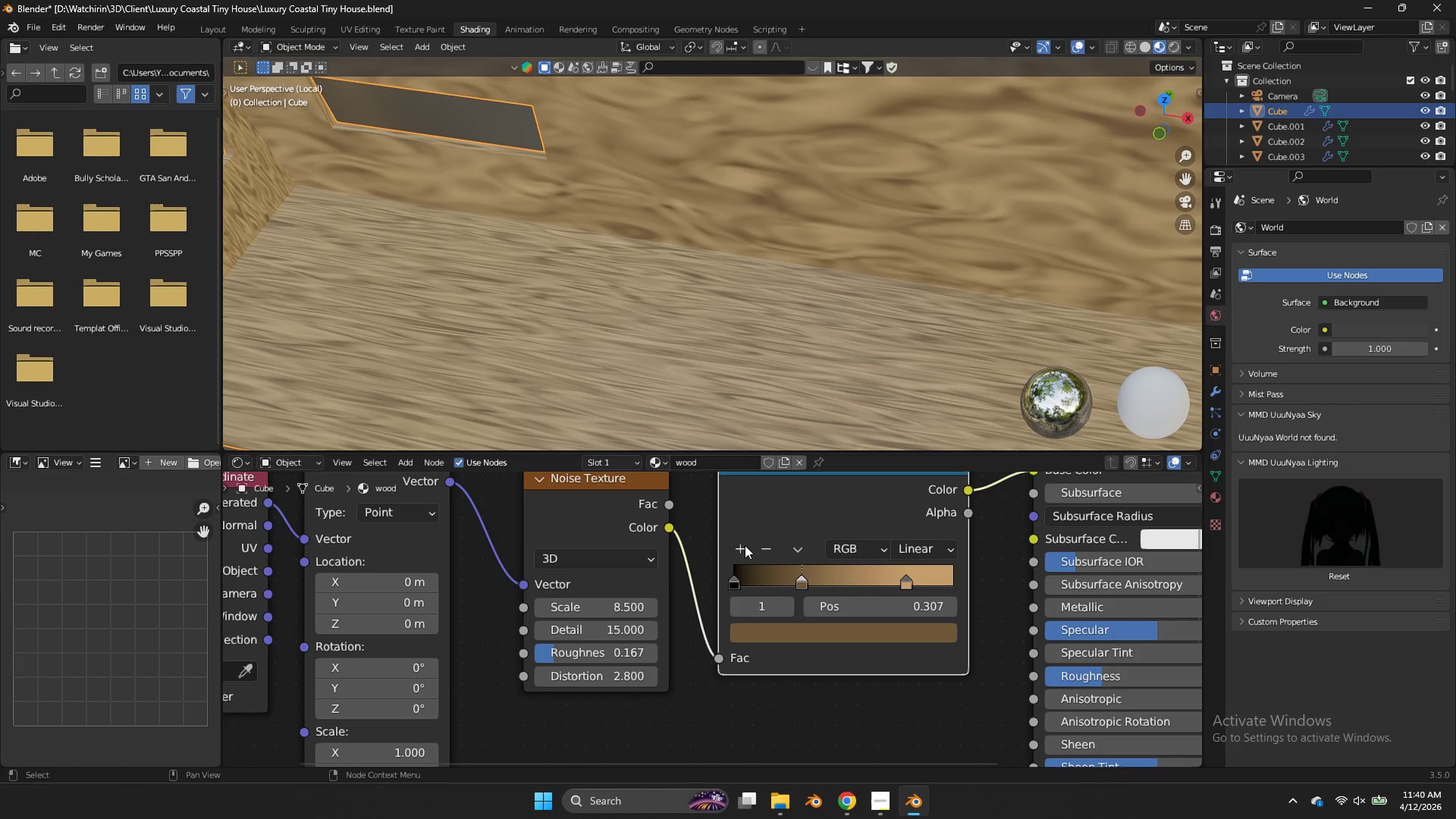 
left_click([739, 544])
 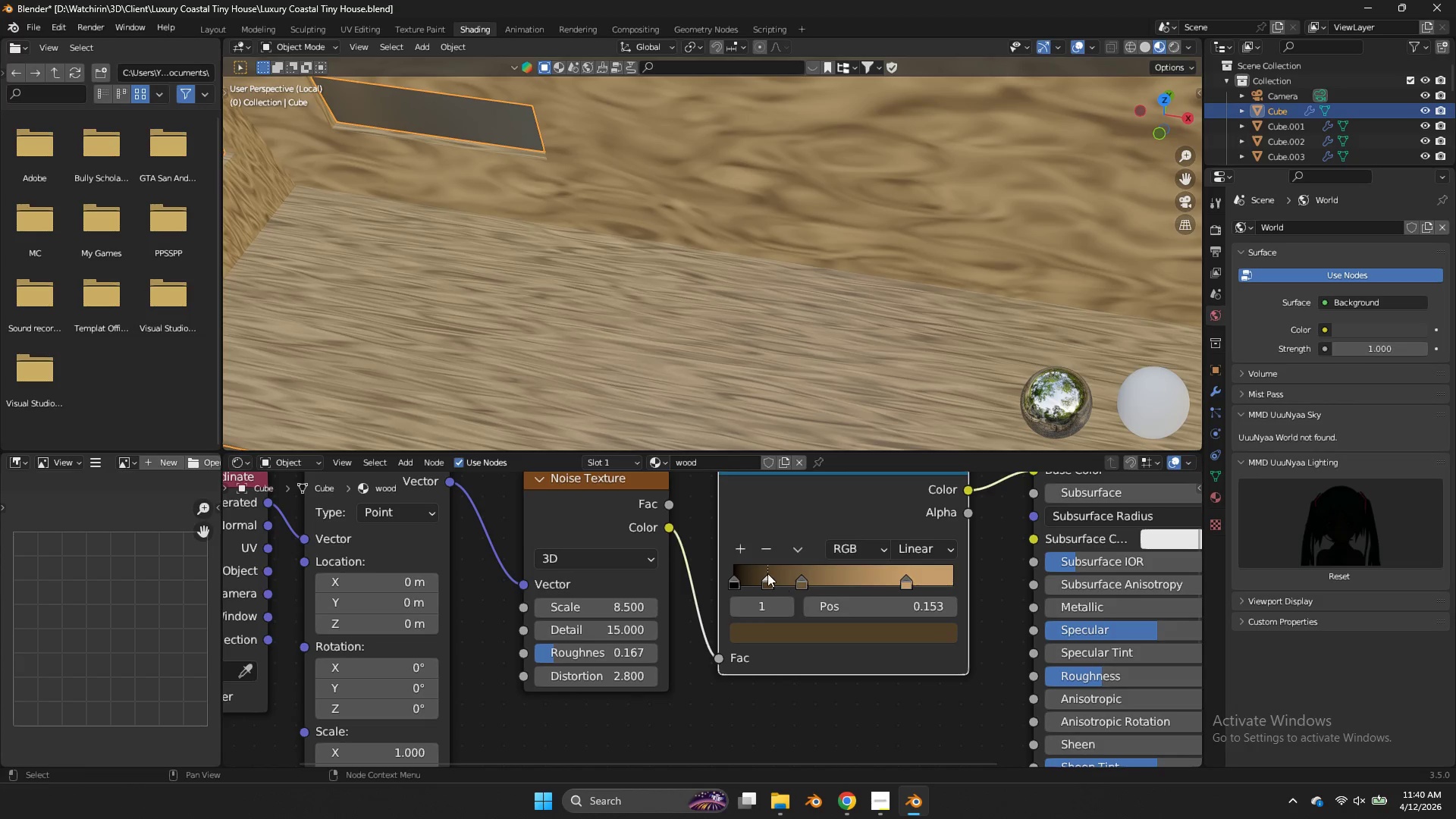 
left_click_drag(start_coordinate=[767, 573], to_coordinate=[762, 574])
 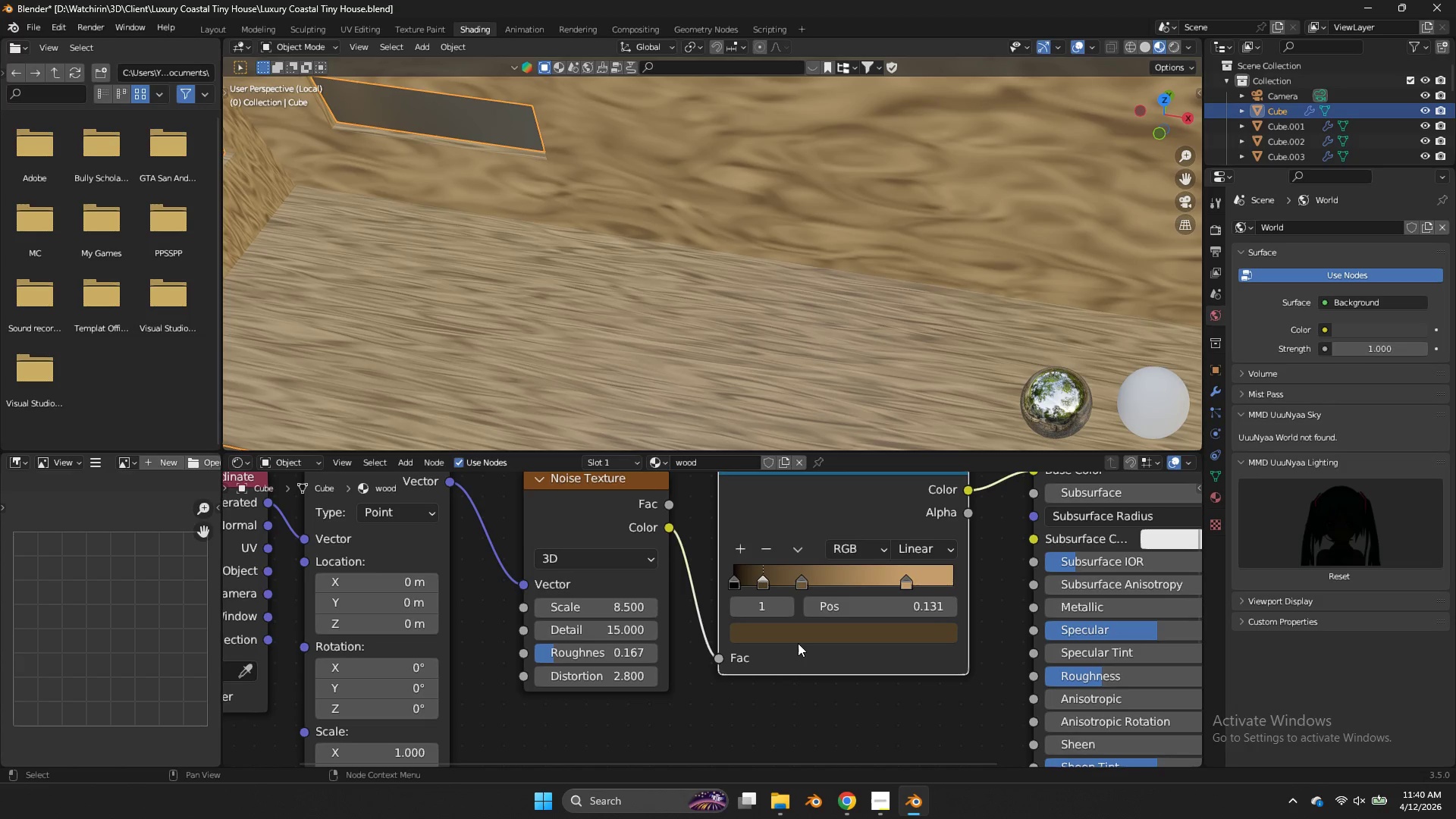 
double_click([798, 643])
 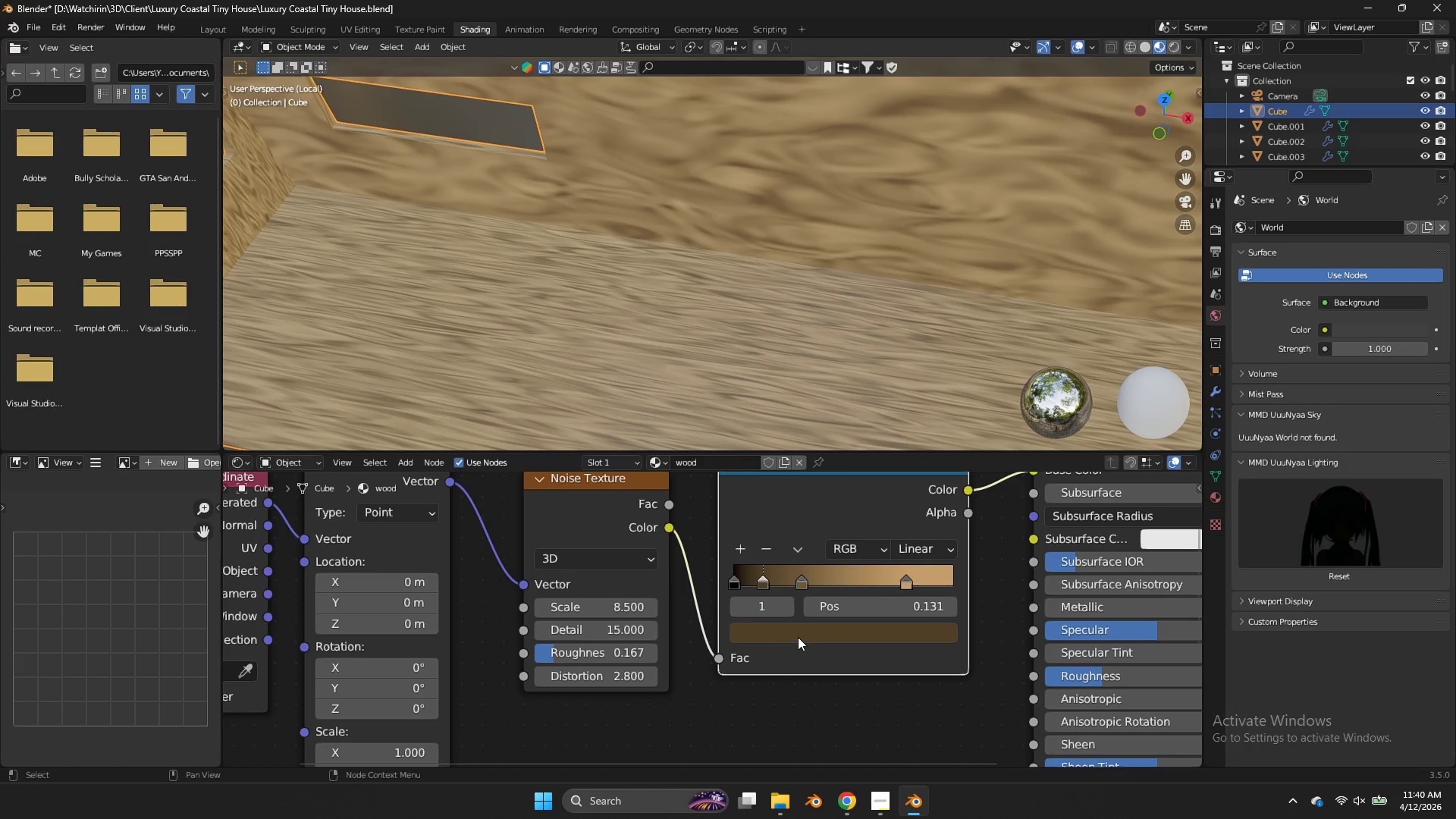 
triple_click([797, 635])
 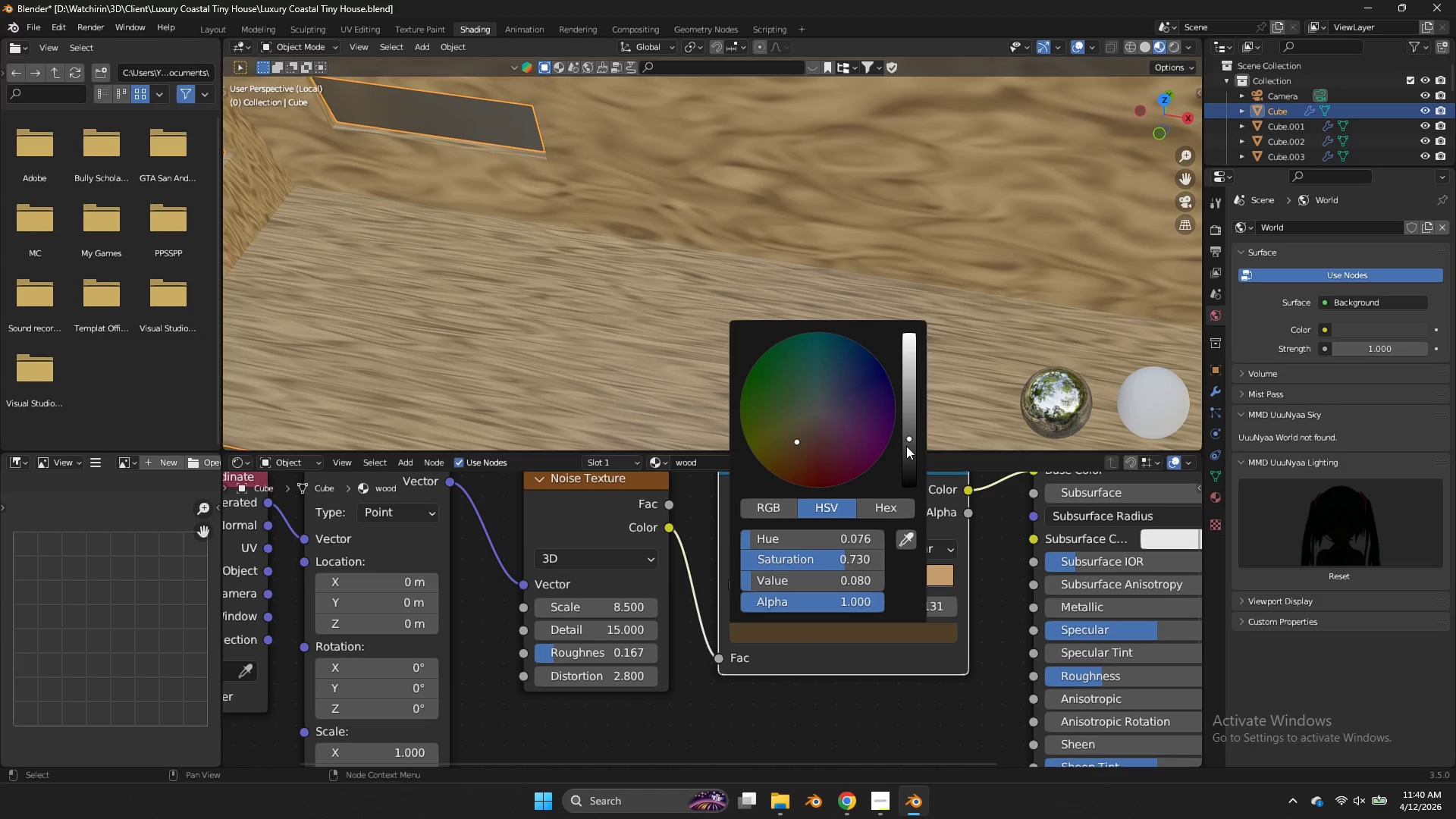 
left_click_drag(start_coordinate=[906, 446], to_coordinate=[910, 452])
 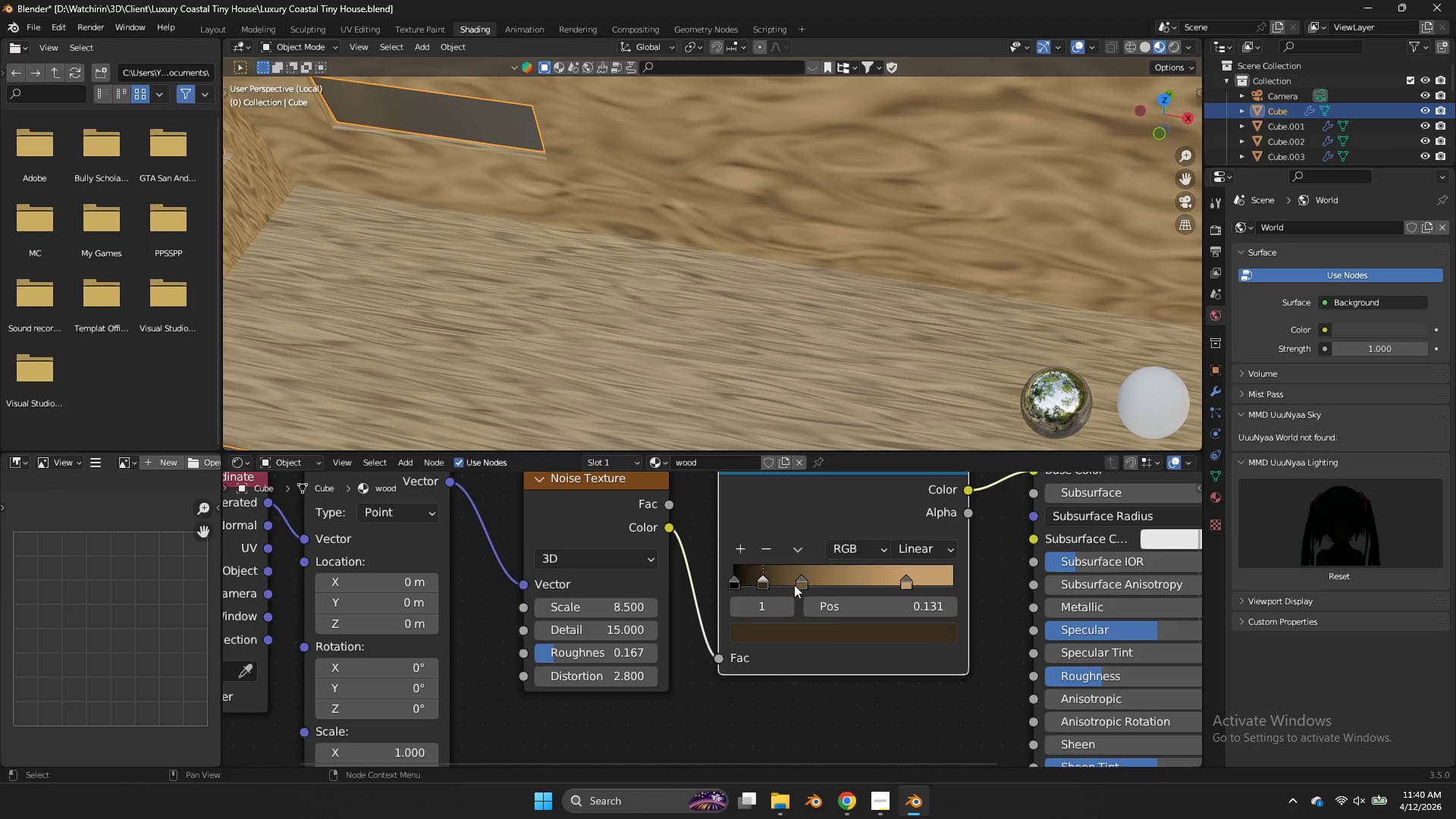 
left_click_drag(start_coordinate=[795, 582], to_coordinate=[792, 573])
 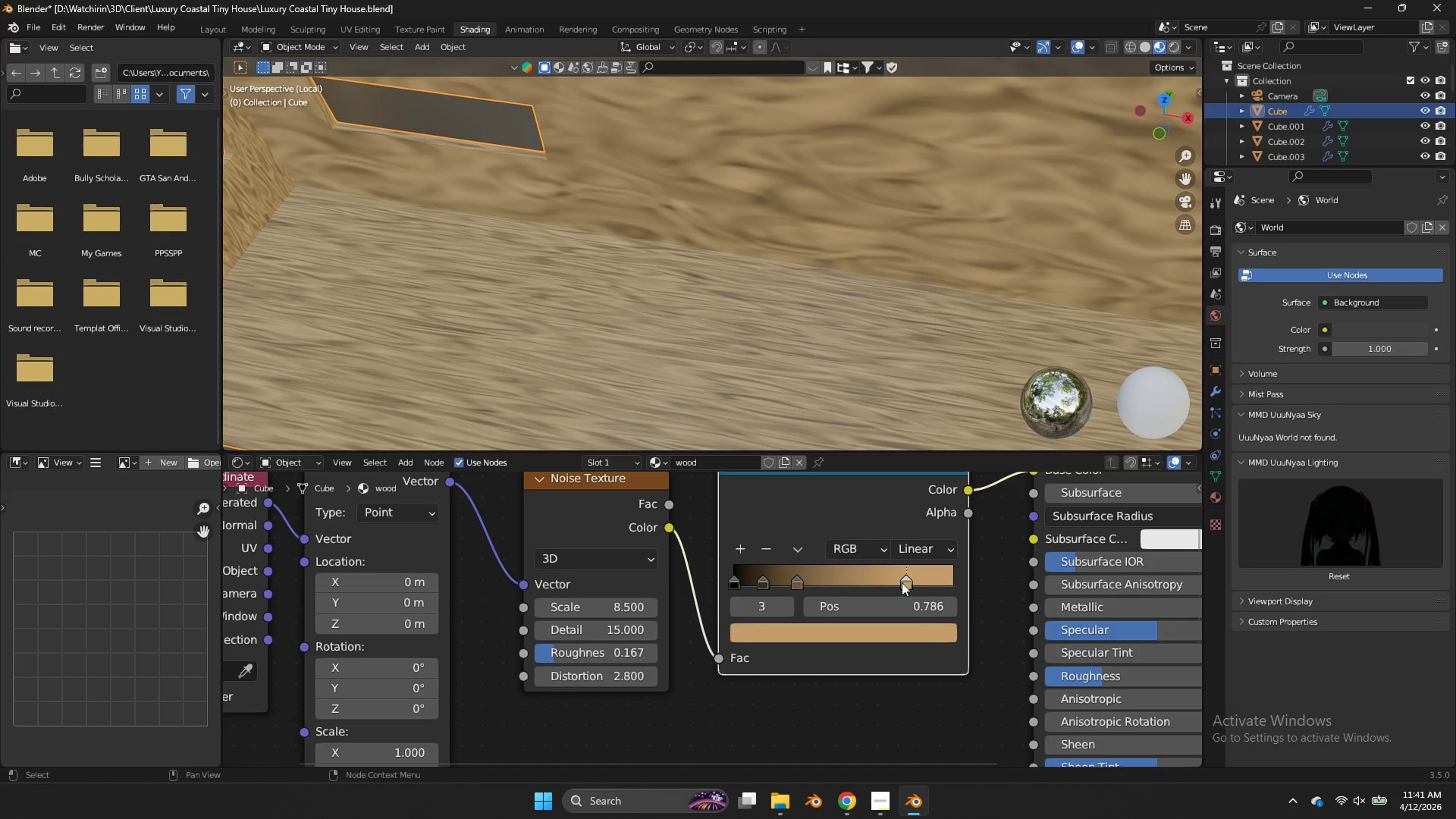 
left_click_drag(start_coordinate=[902, 582], to_coordinate=[861, 585])
 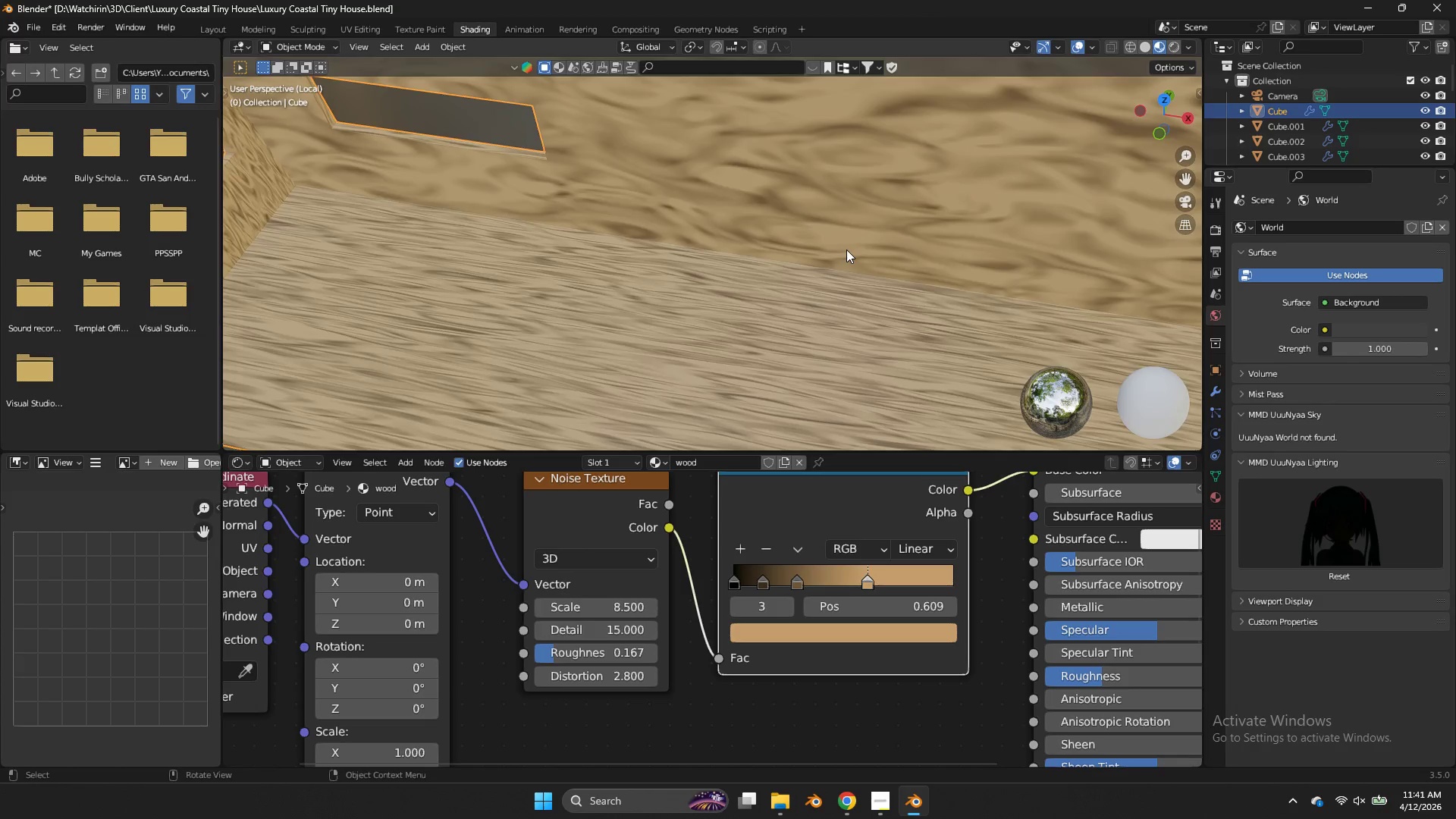 
scroll: coordinate [846, 249], scroll_direction: down, amount: 6.0
 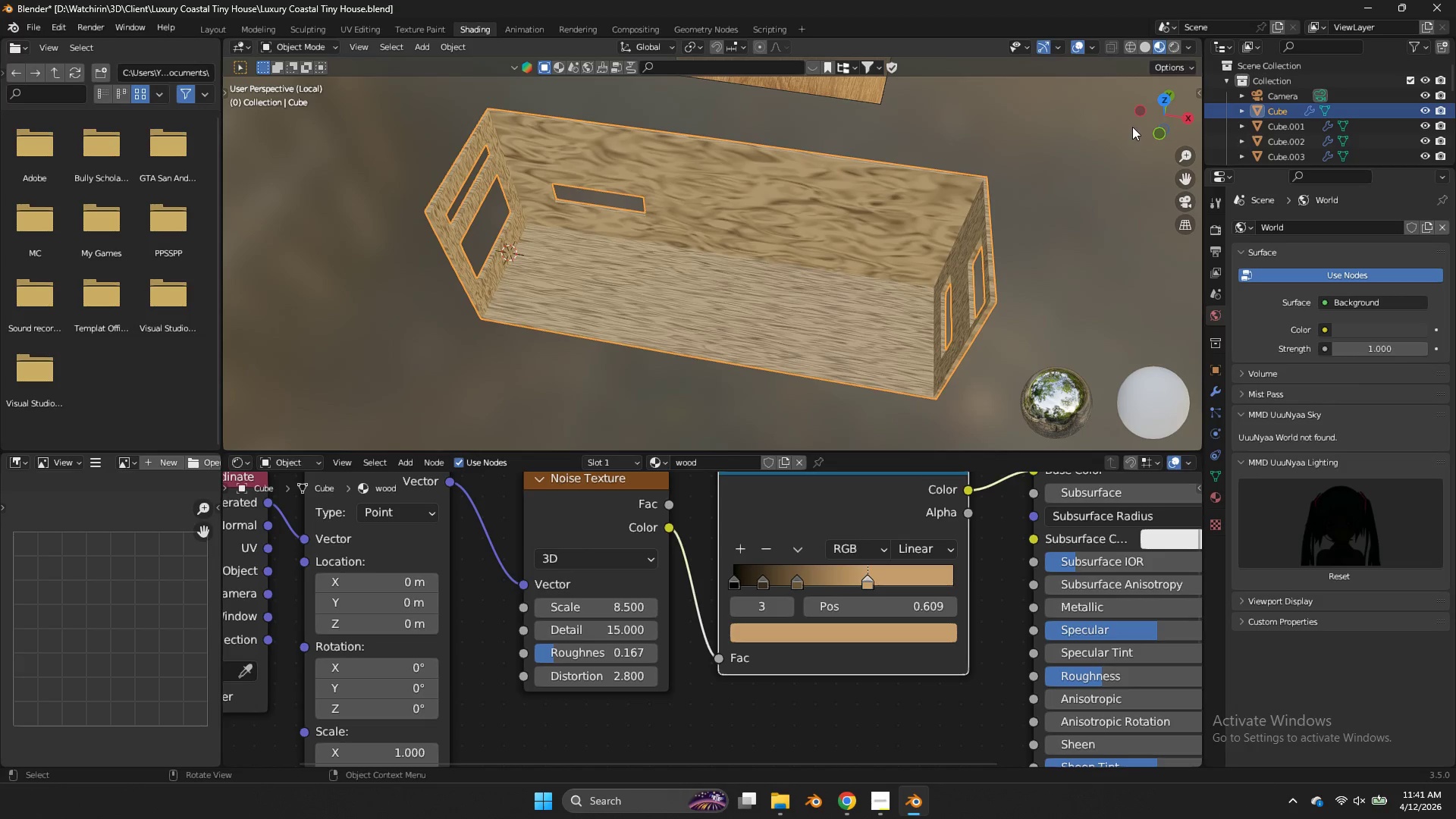 
left_click_drag(start_coordinate=[1142, 115], to_coordinate=[1154, 431])
 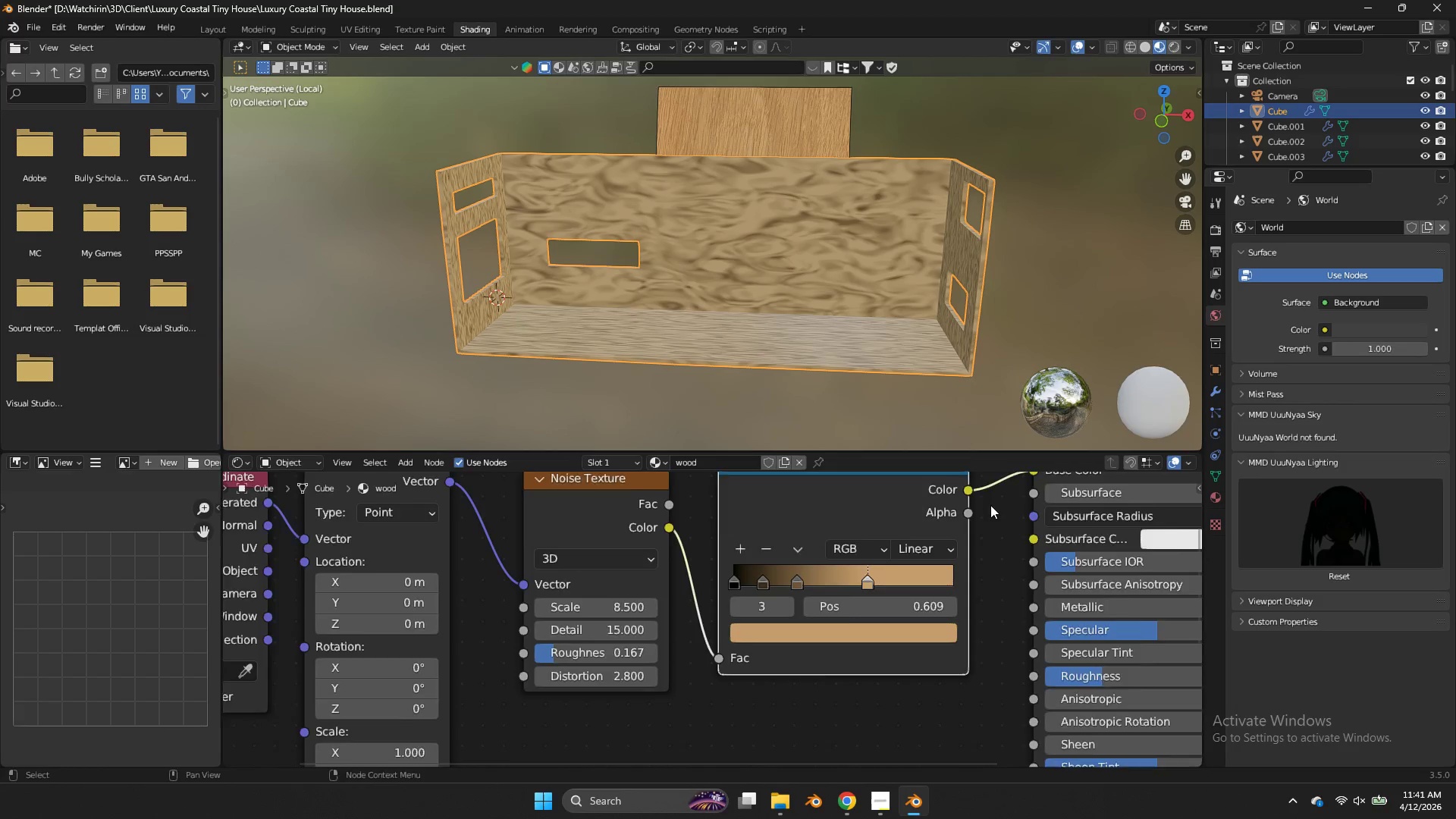 
scroll: coordinate [868, 578], scroll_direction: up, amount: 2.0
 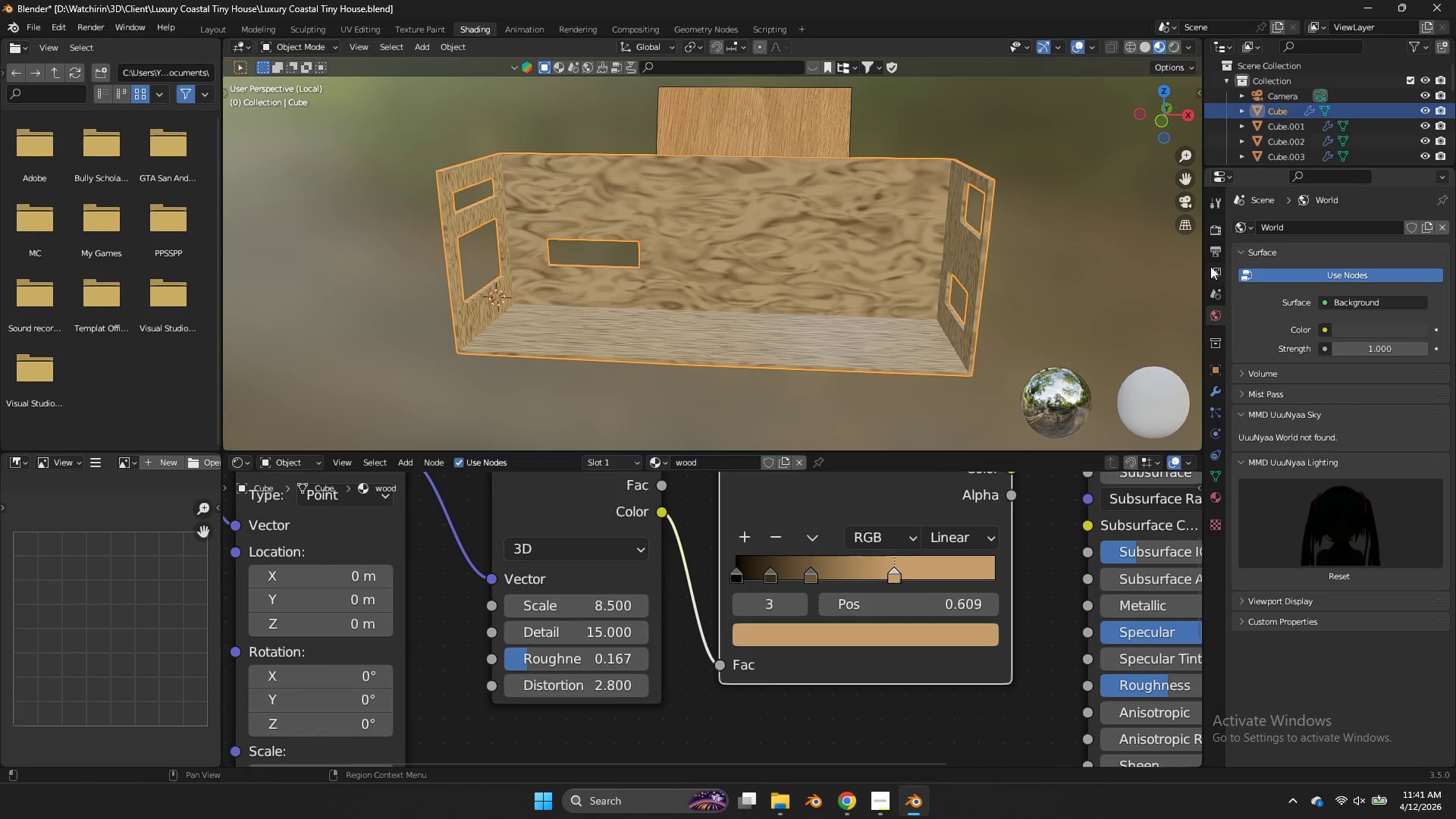 
left_click([1207, 258])
 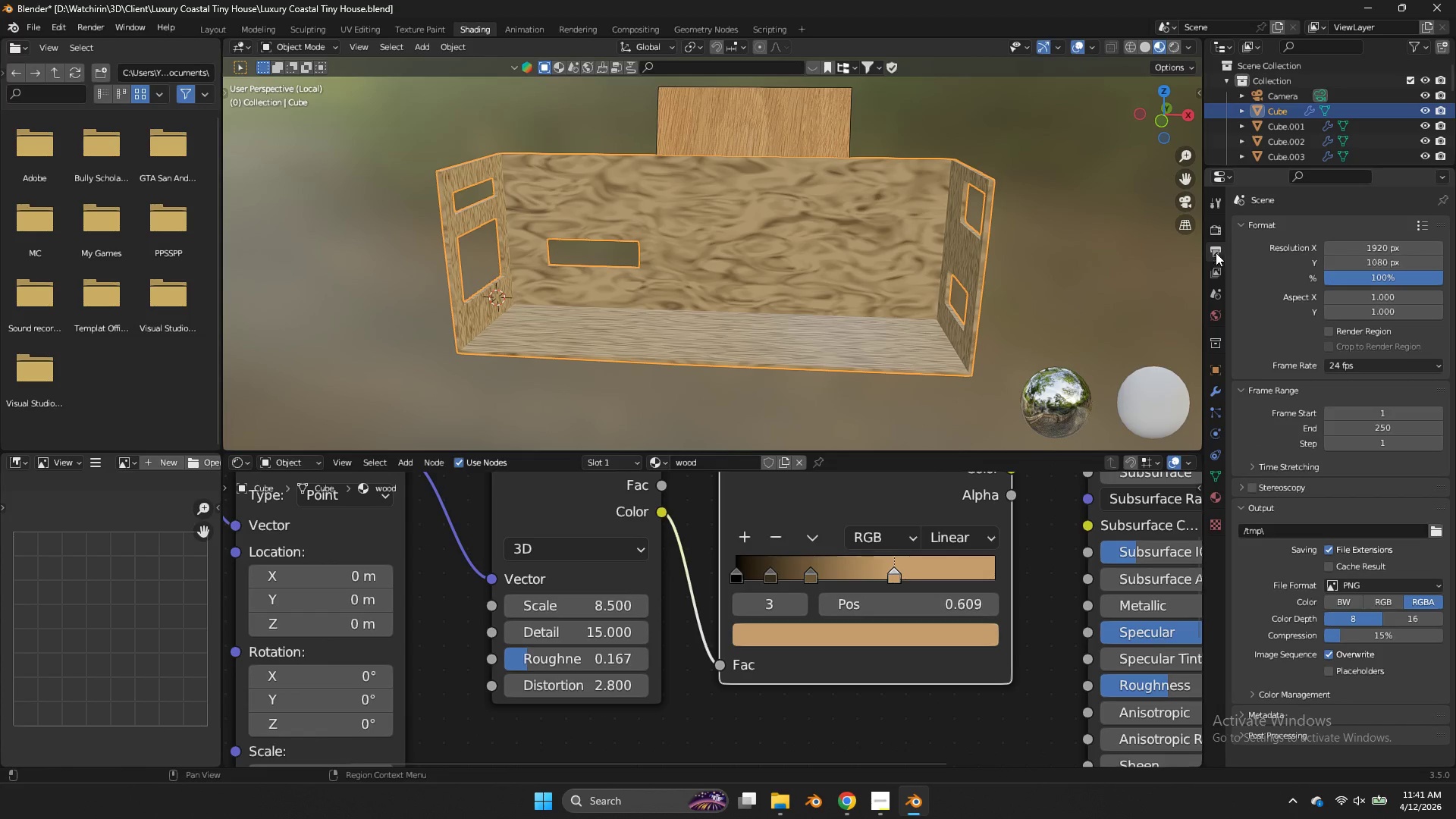 
double_click([1216, 227])
 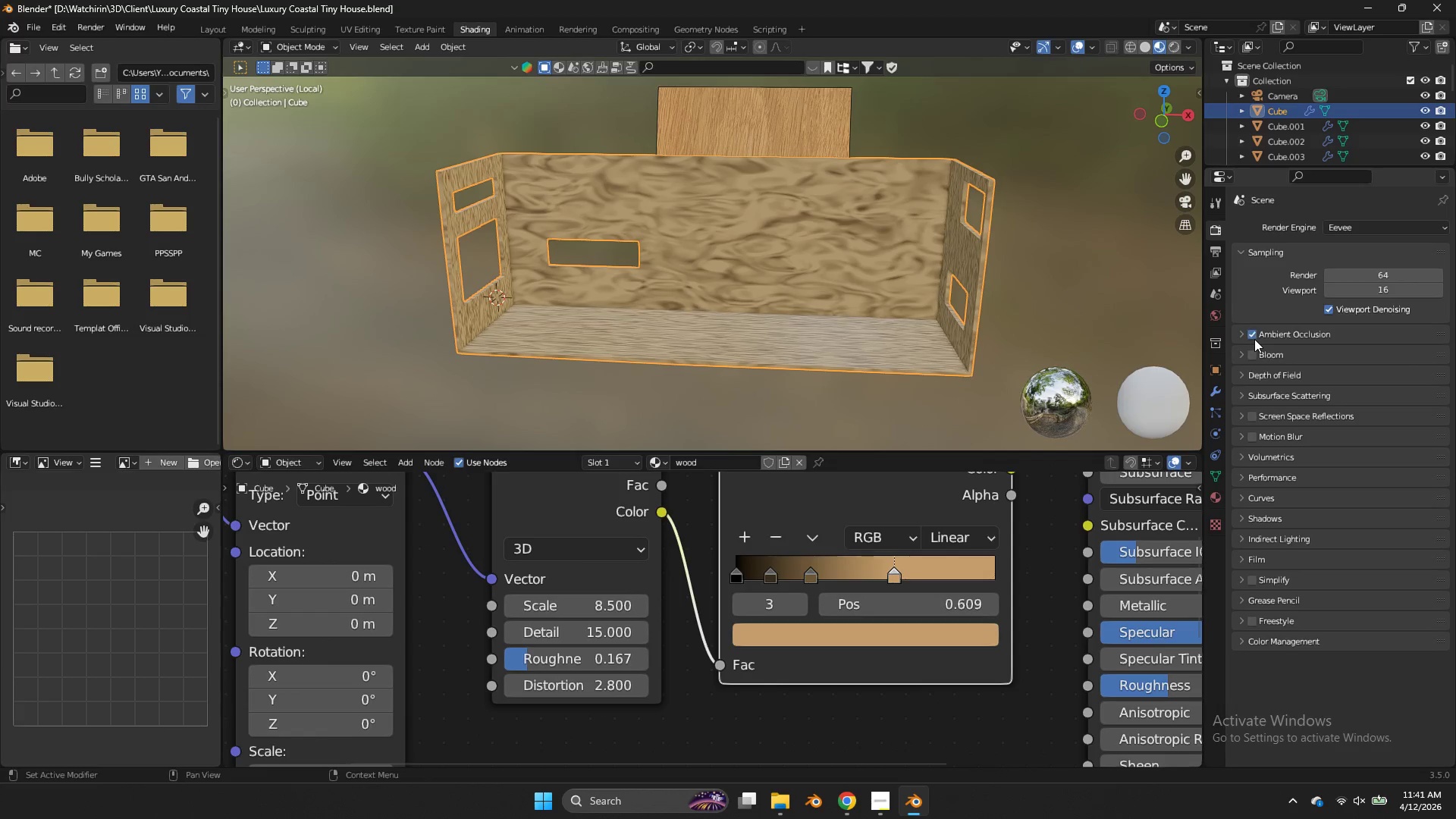 
double_click([1255, 353])
 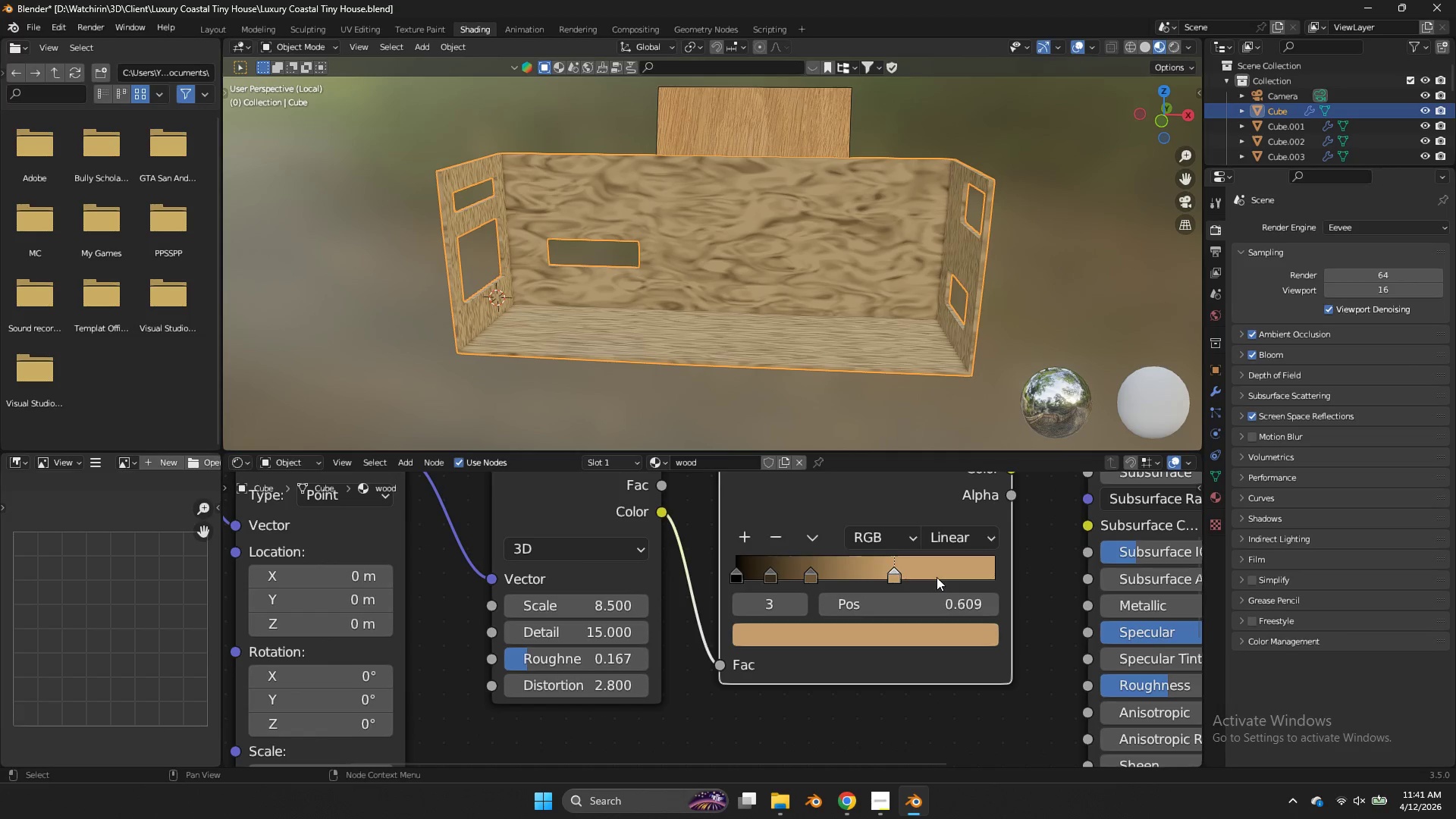 
double_click([884, 628])
 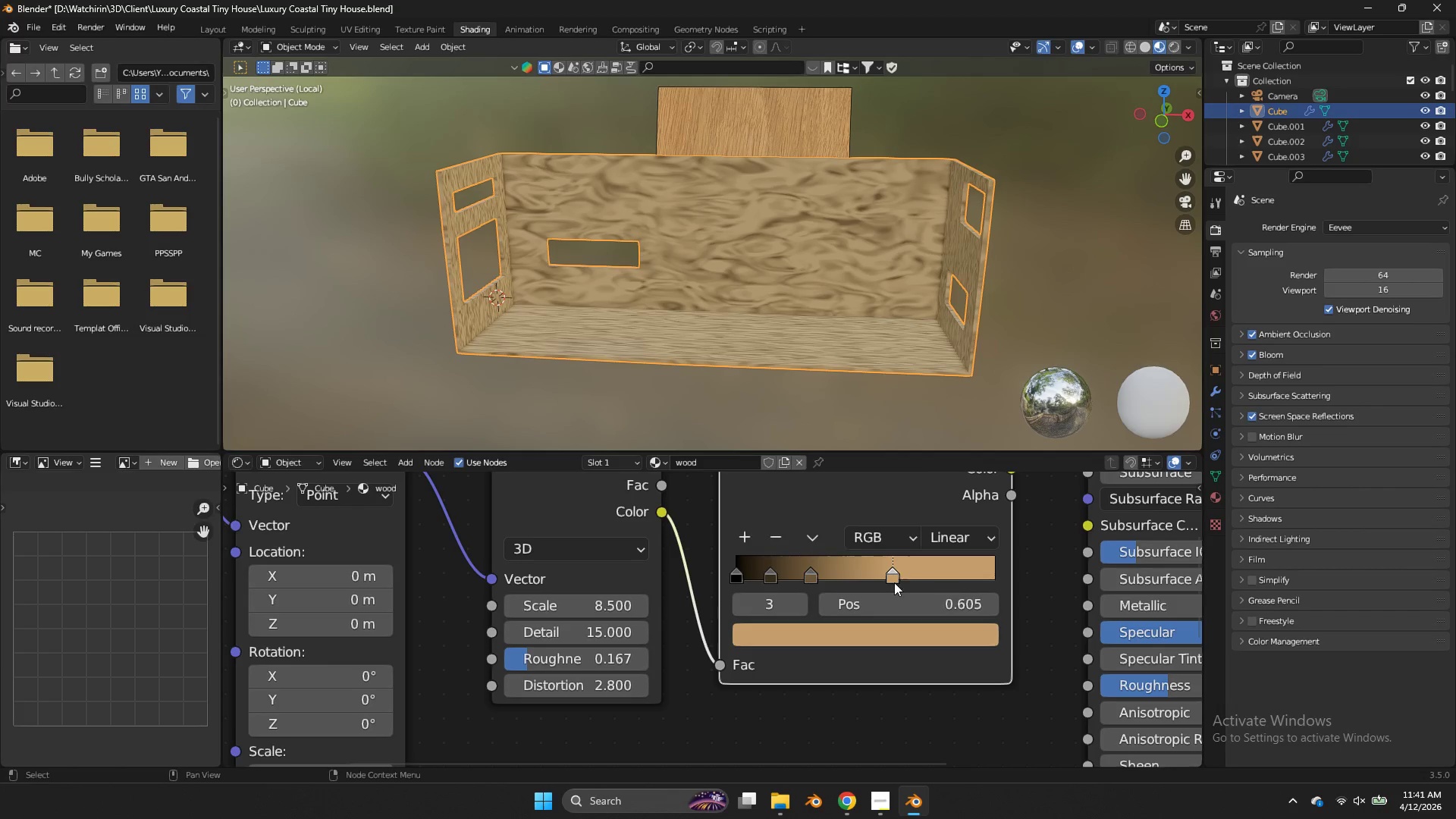 
double_click([897, 651])
 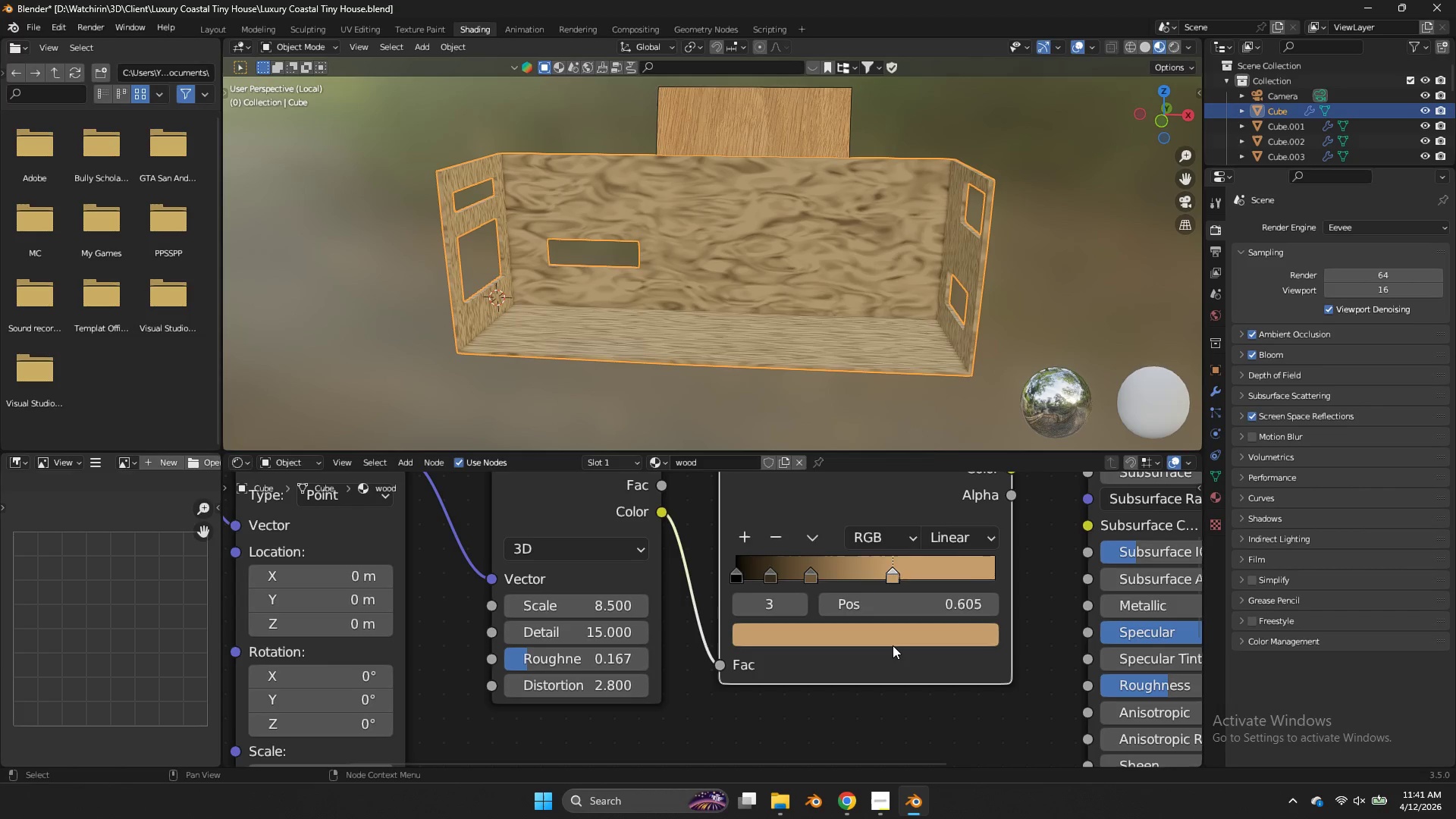 
triple_click([893, 645])
 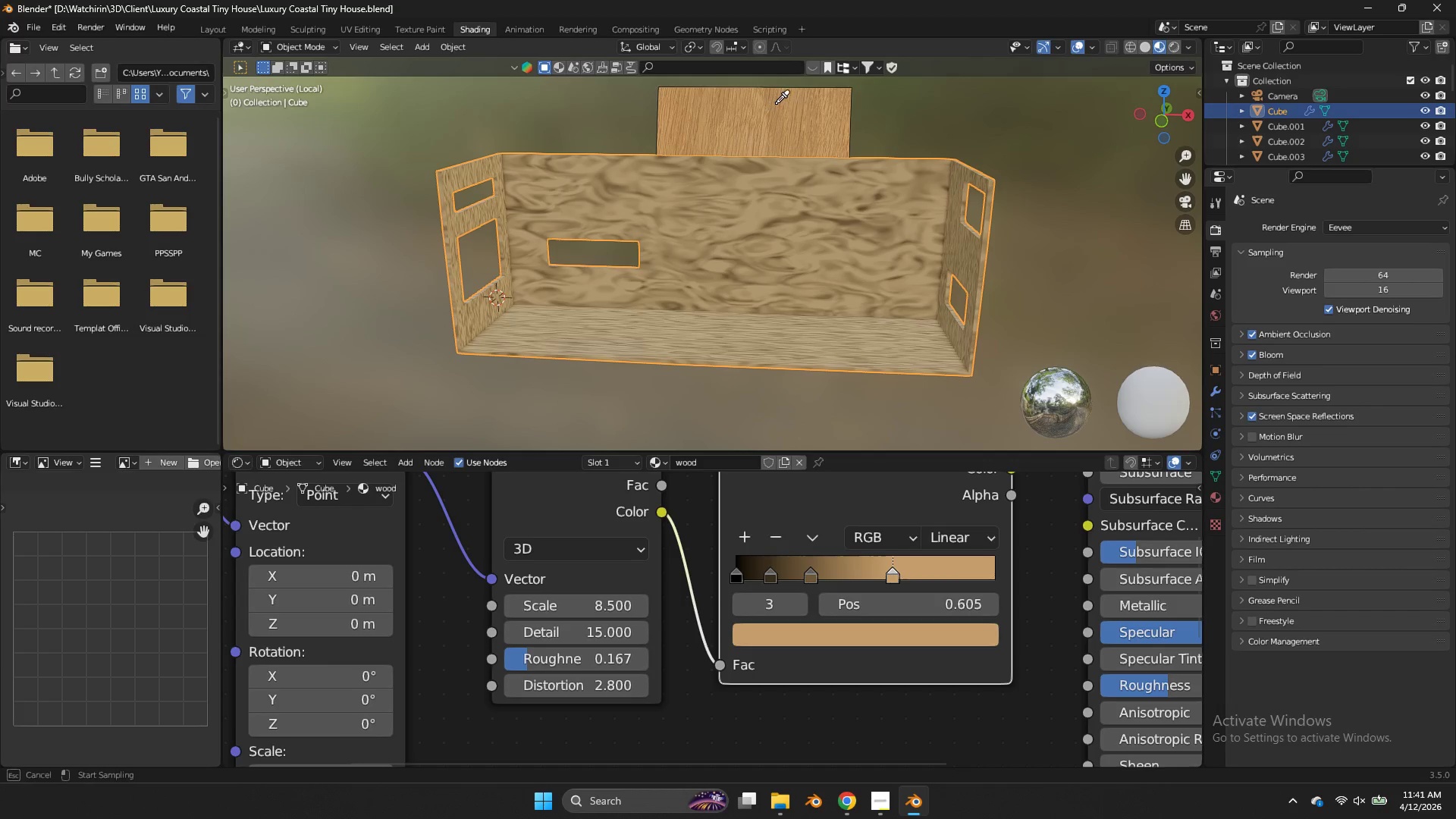 
left_click([776, 103])
 